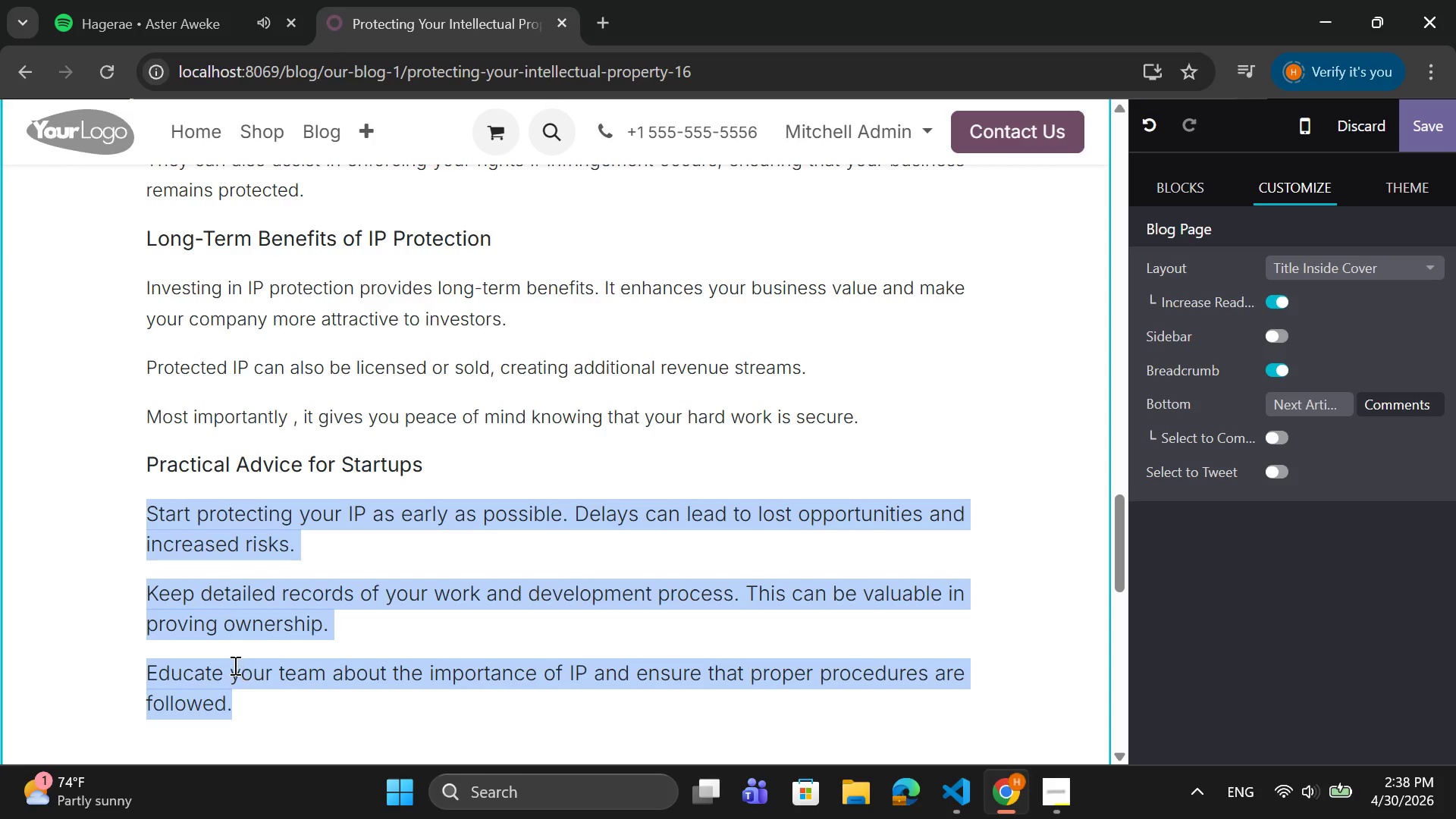 
right_click([273, 627])
 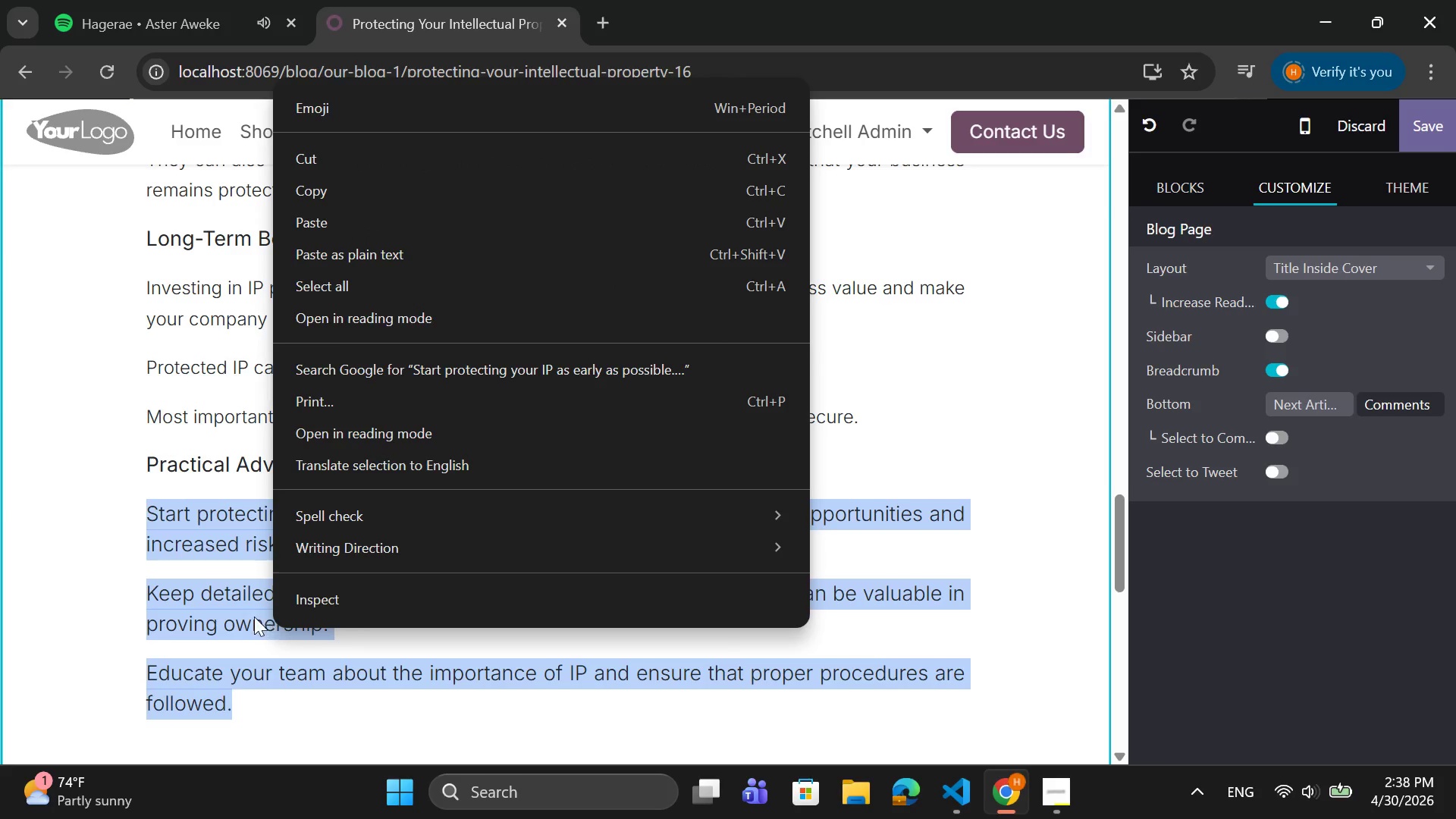 
left_click([253, 616])
 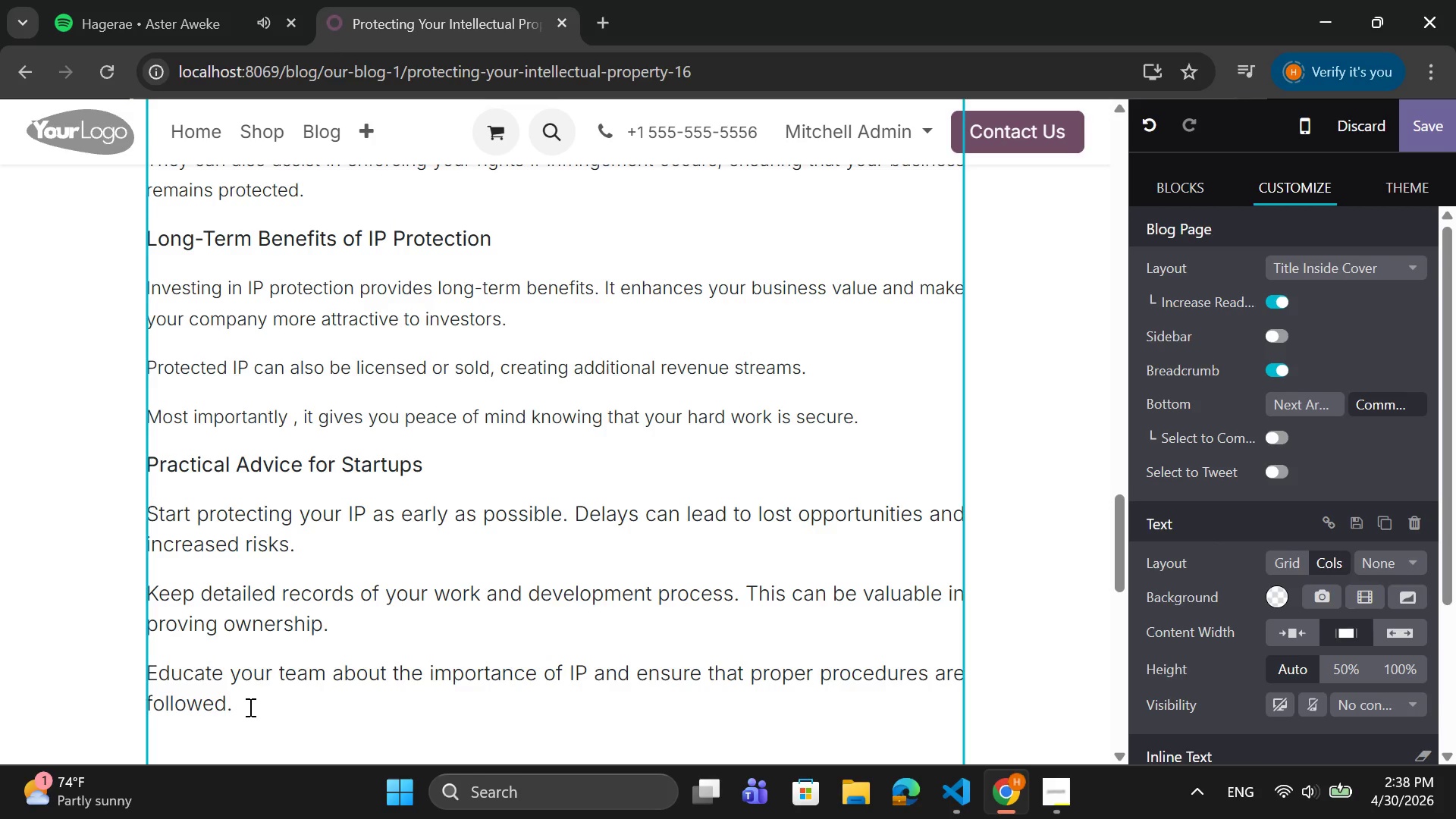 
wait(7.09)
 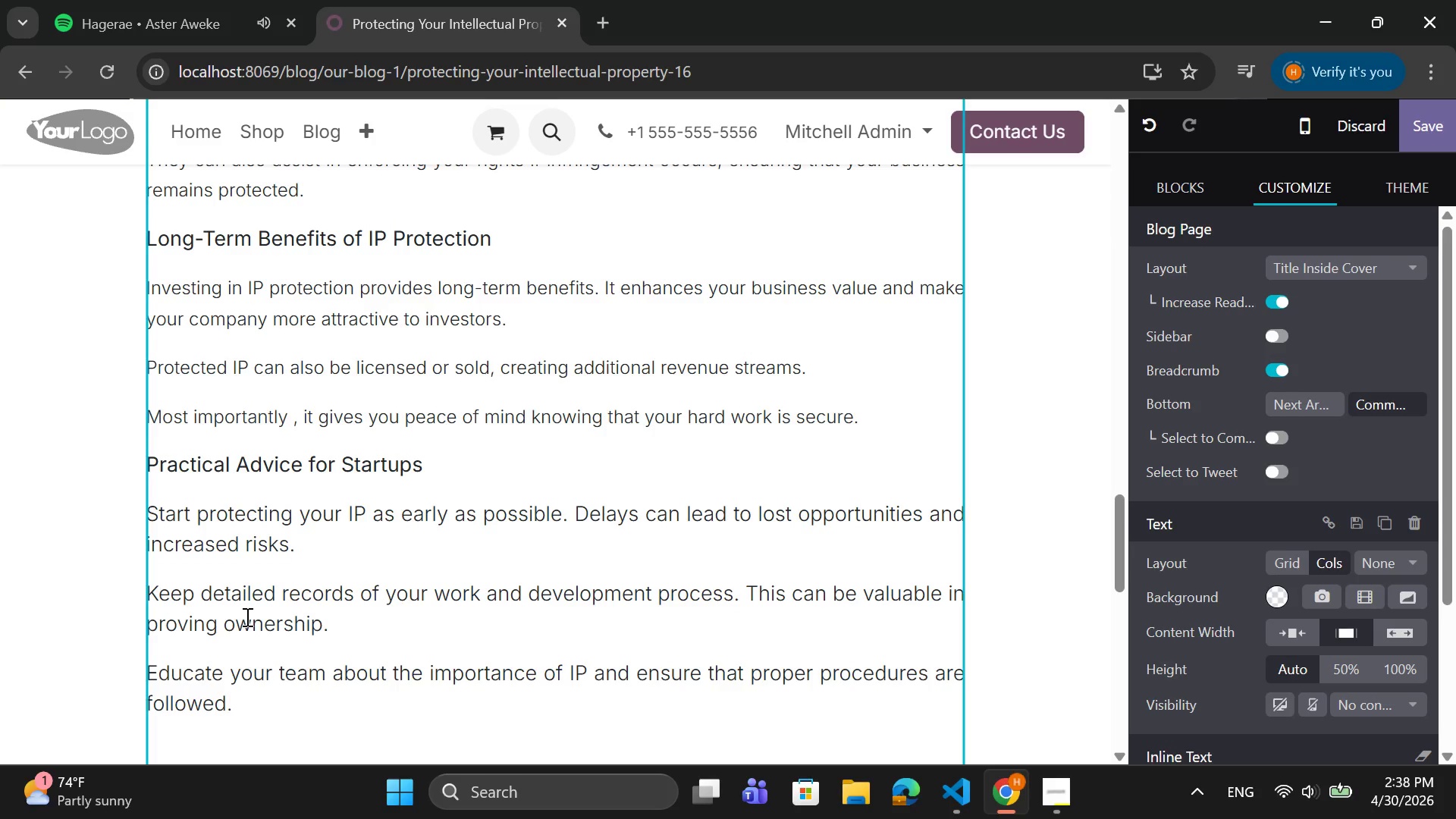 
left_click_drag(start_coordinate=[235, 704], to_coordinate=[146, 521])
 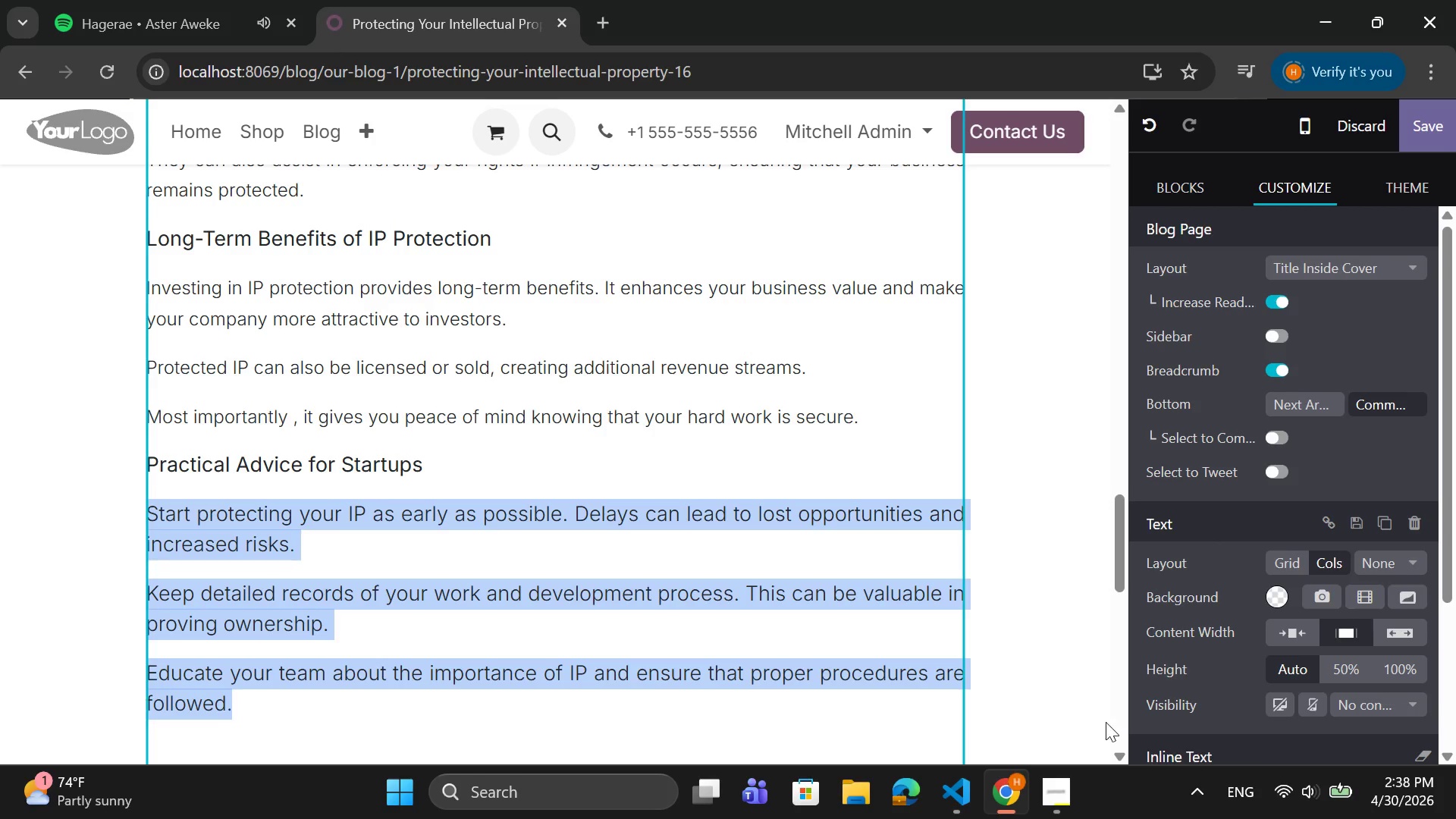 
scroll: coordinate [1178, 679], scroll_direction: down, amount: 5.0
 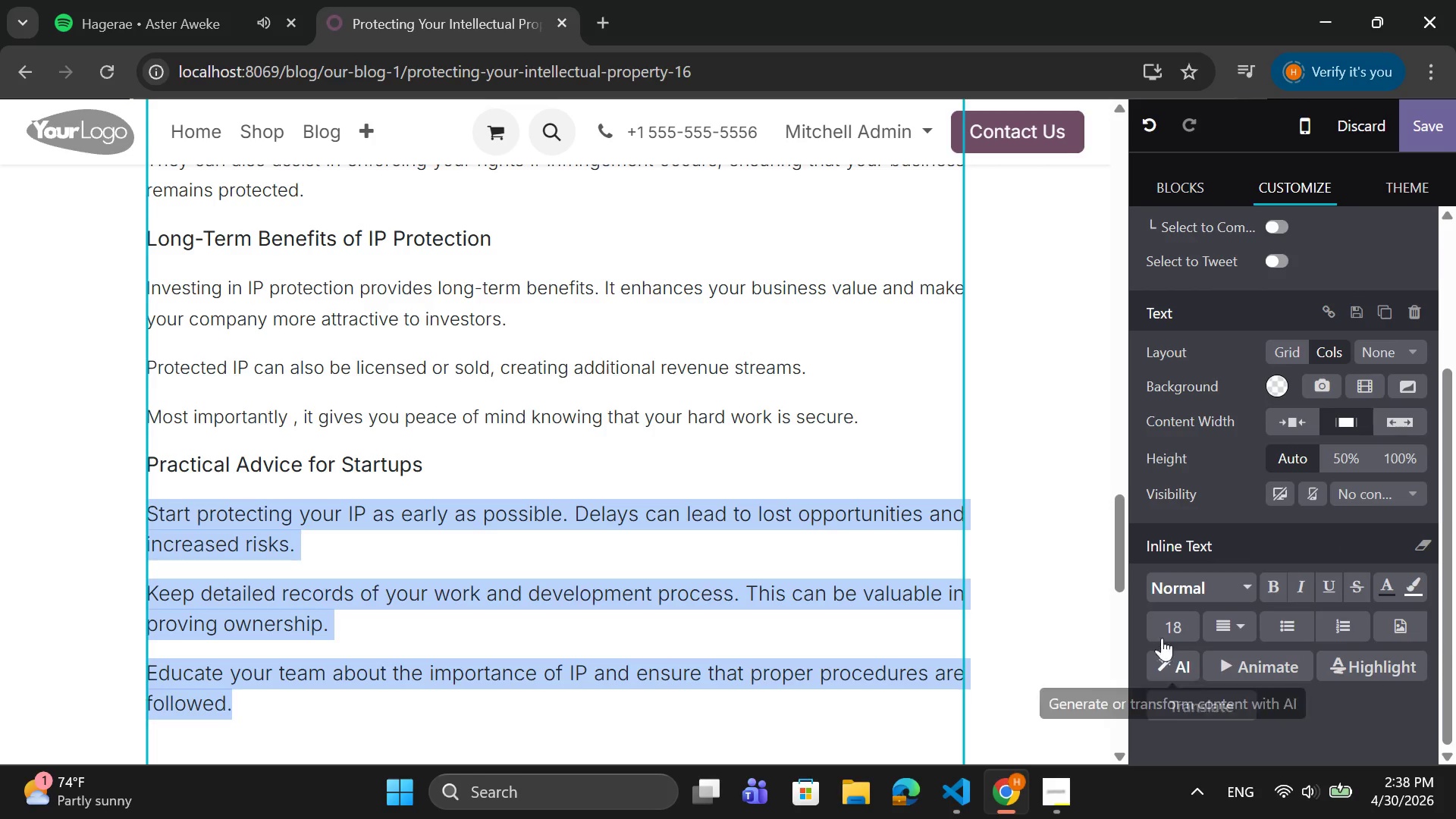 
left_click([1168, 622])
 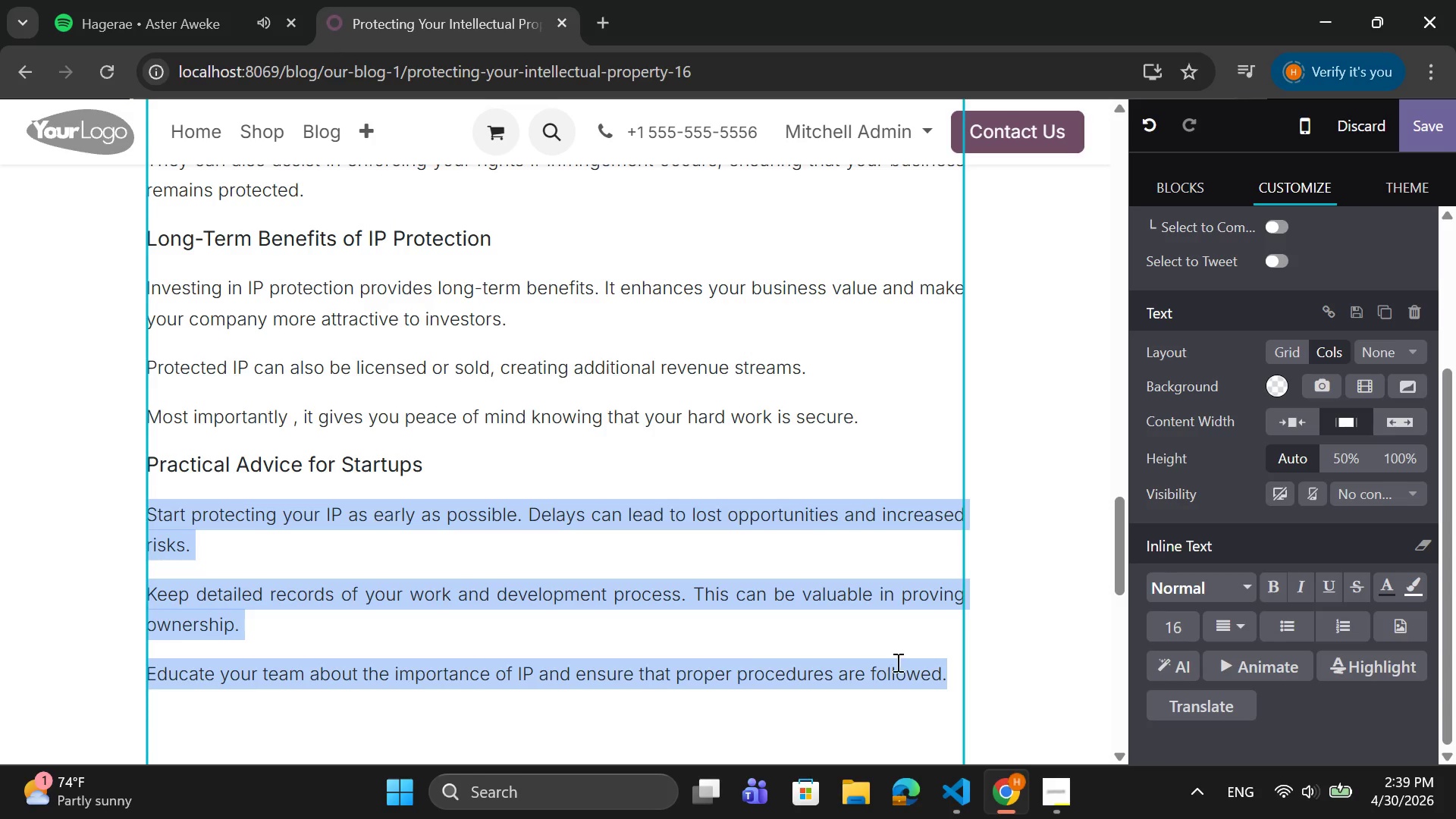 
wait(6.59)
 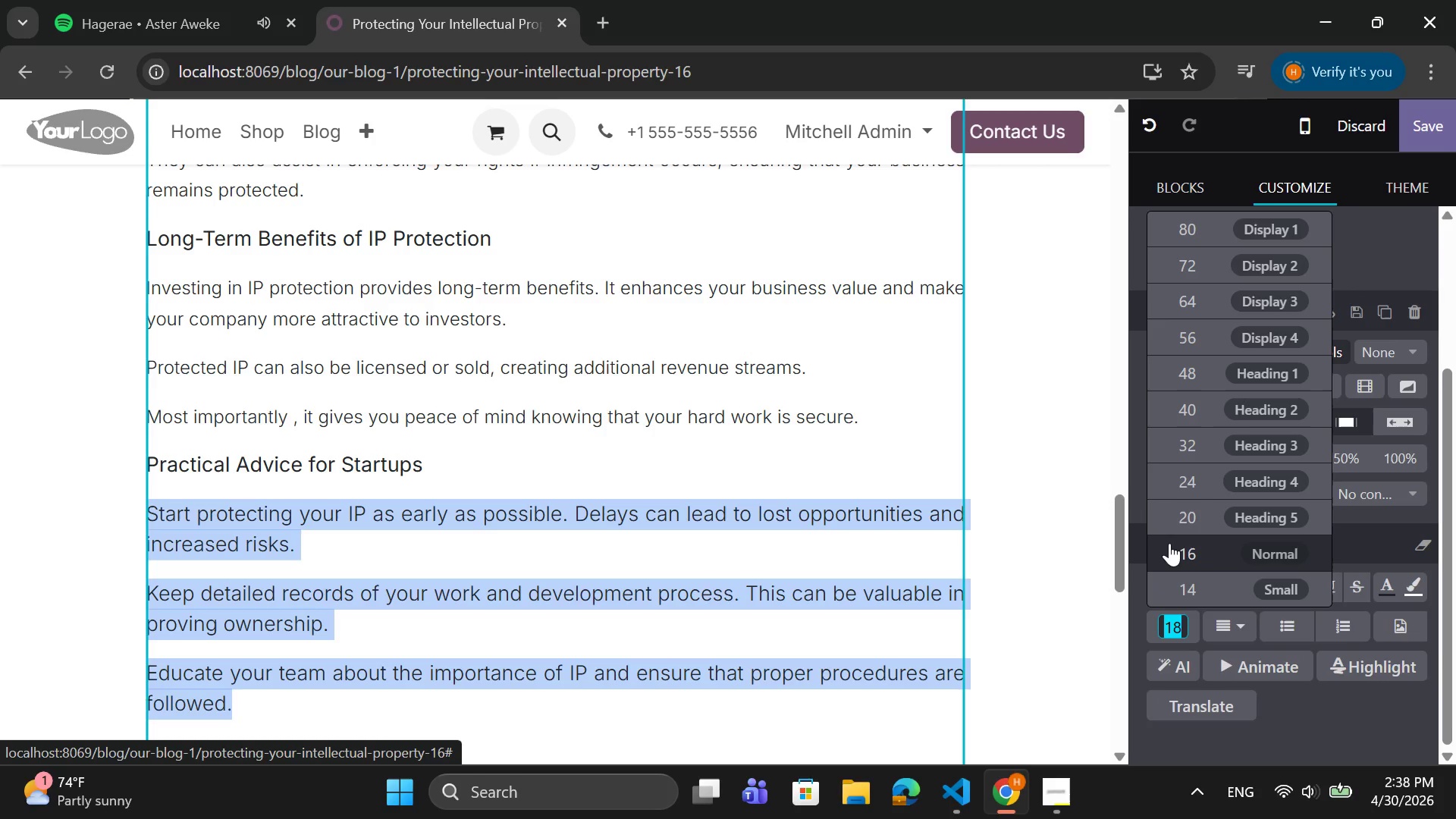 
left_click([952, 673])
 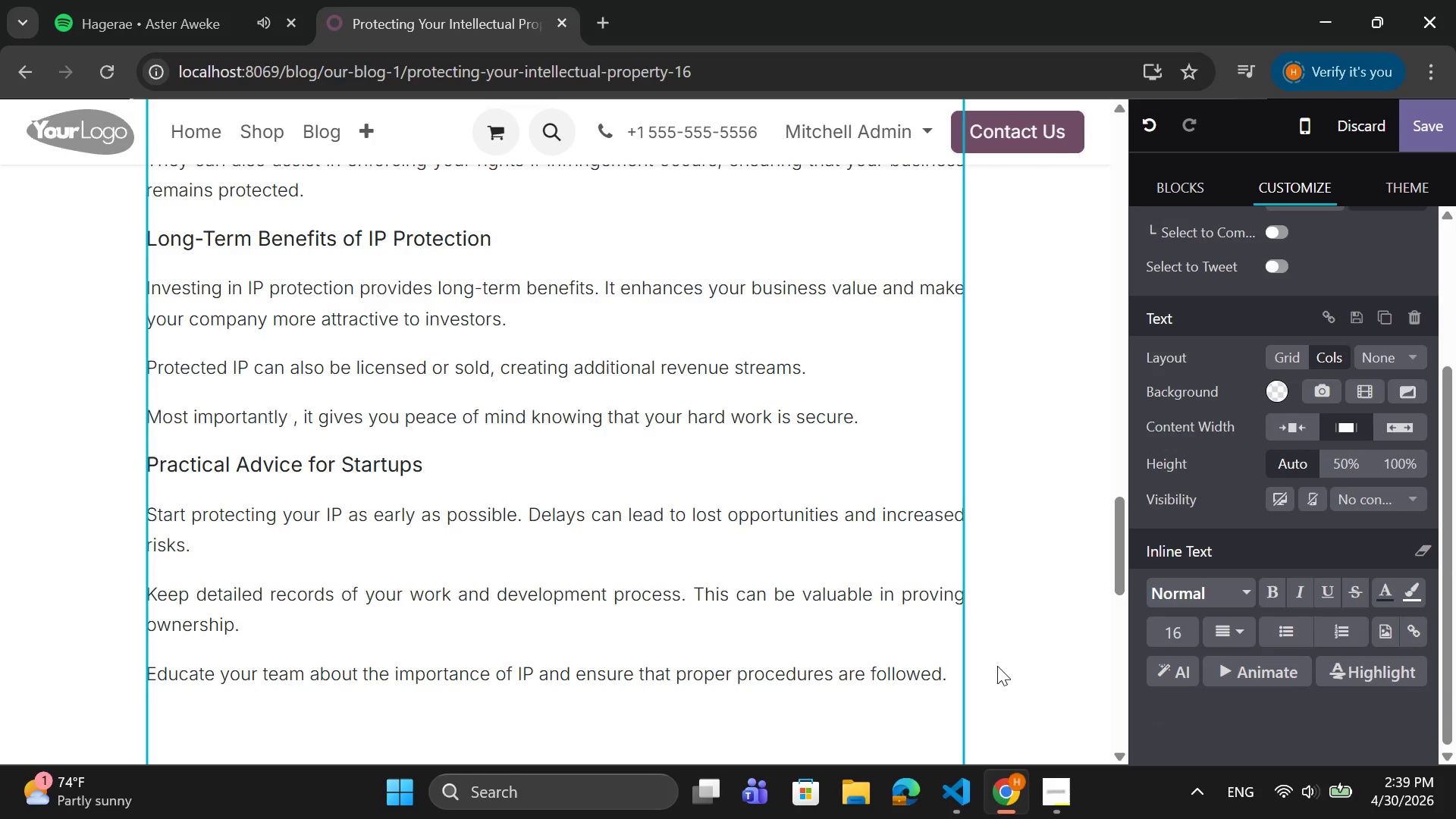 
key(Enter)
 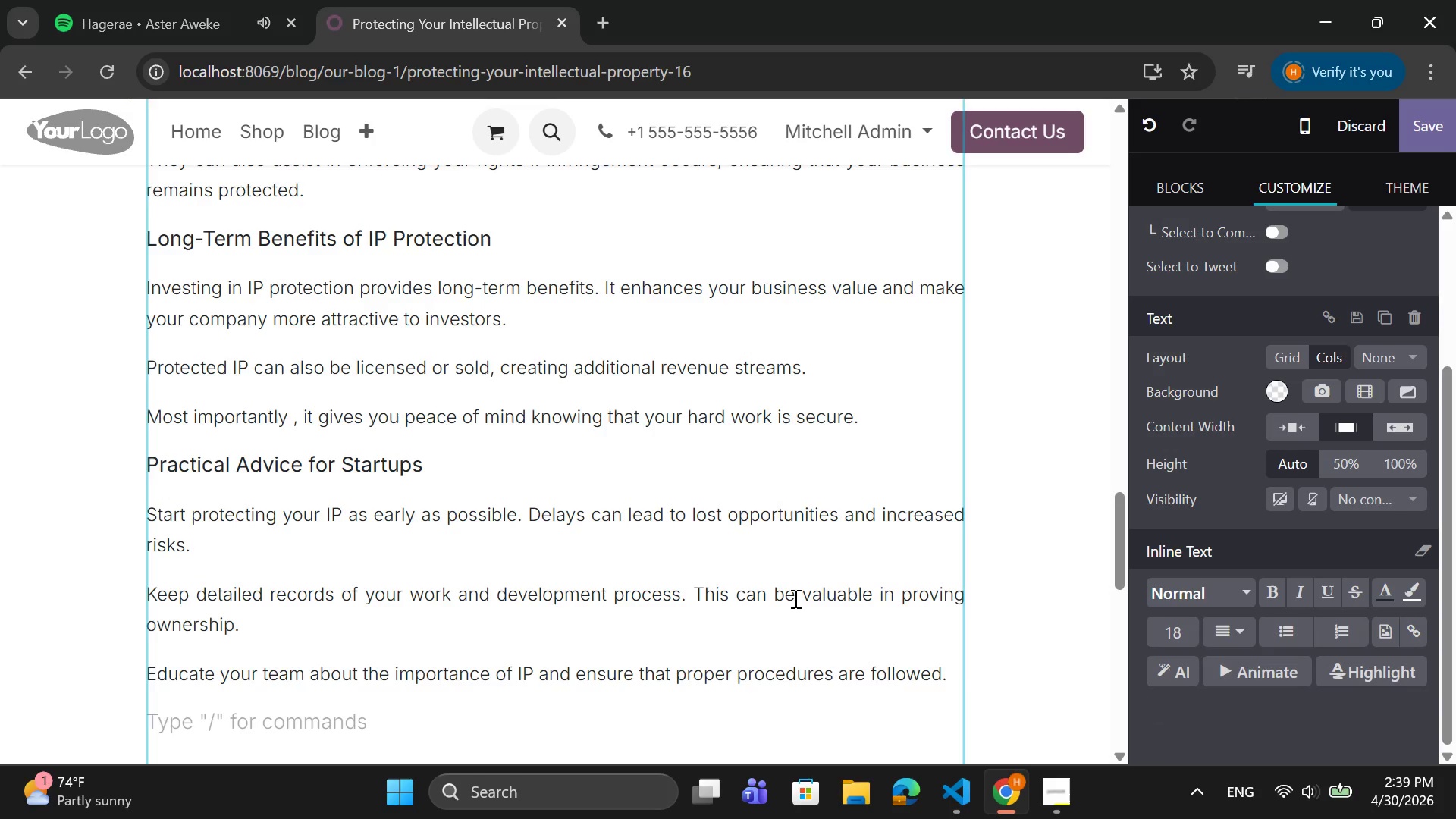 
scroll: coordinate [425, 494], scroll_direction: down, amount: 6.0
 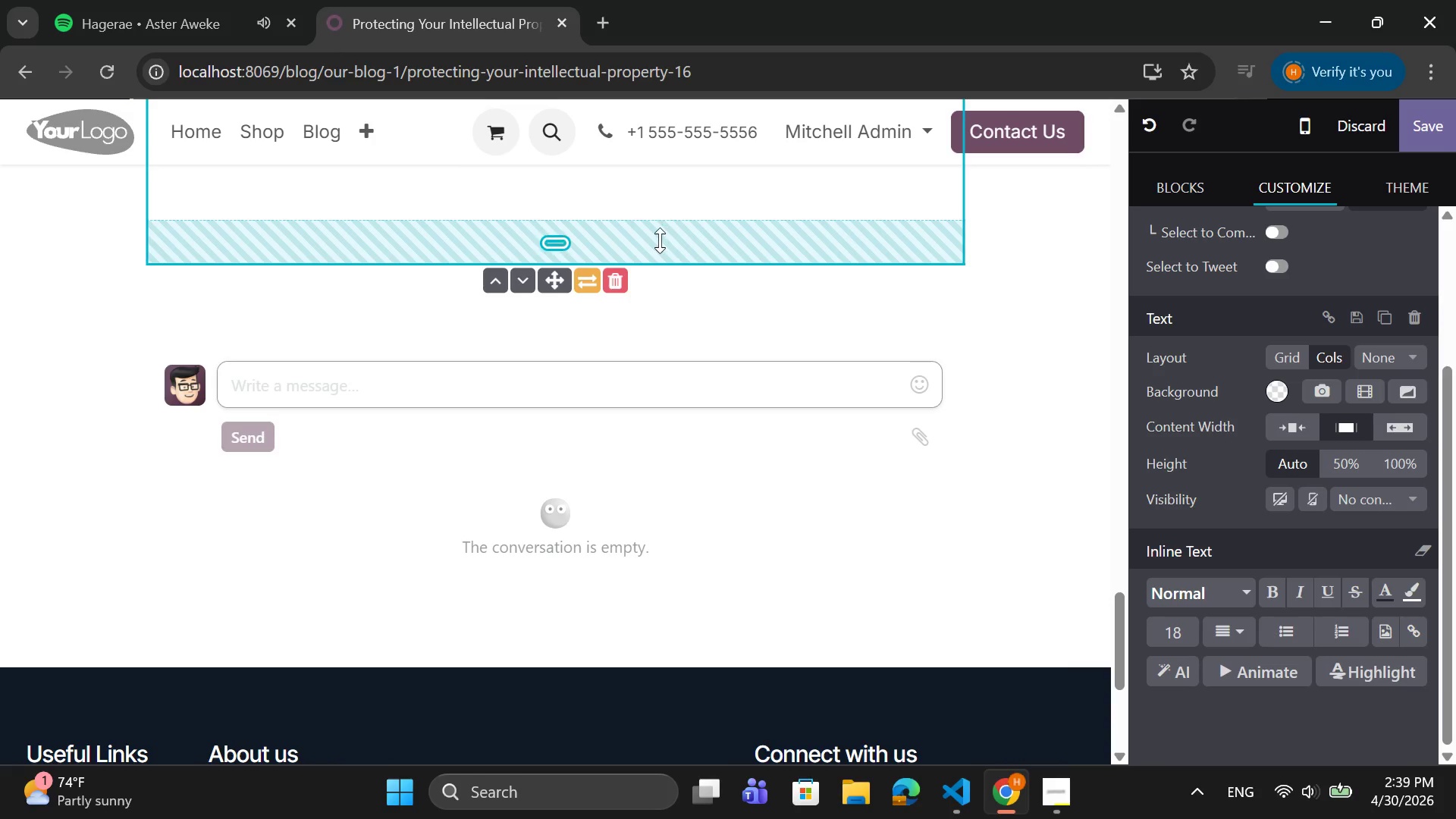 
left_click_drag(start_coordinate=[649, 261], to_coordinate=[665, 215])
 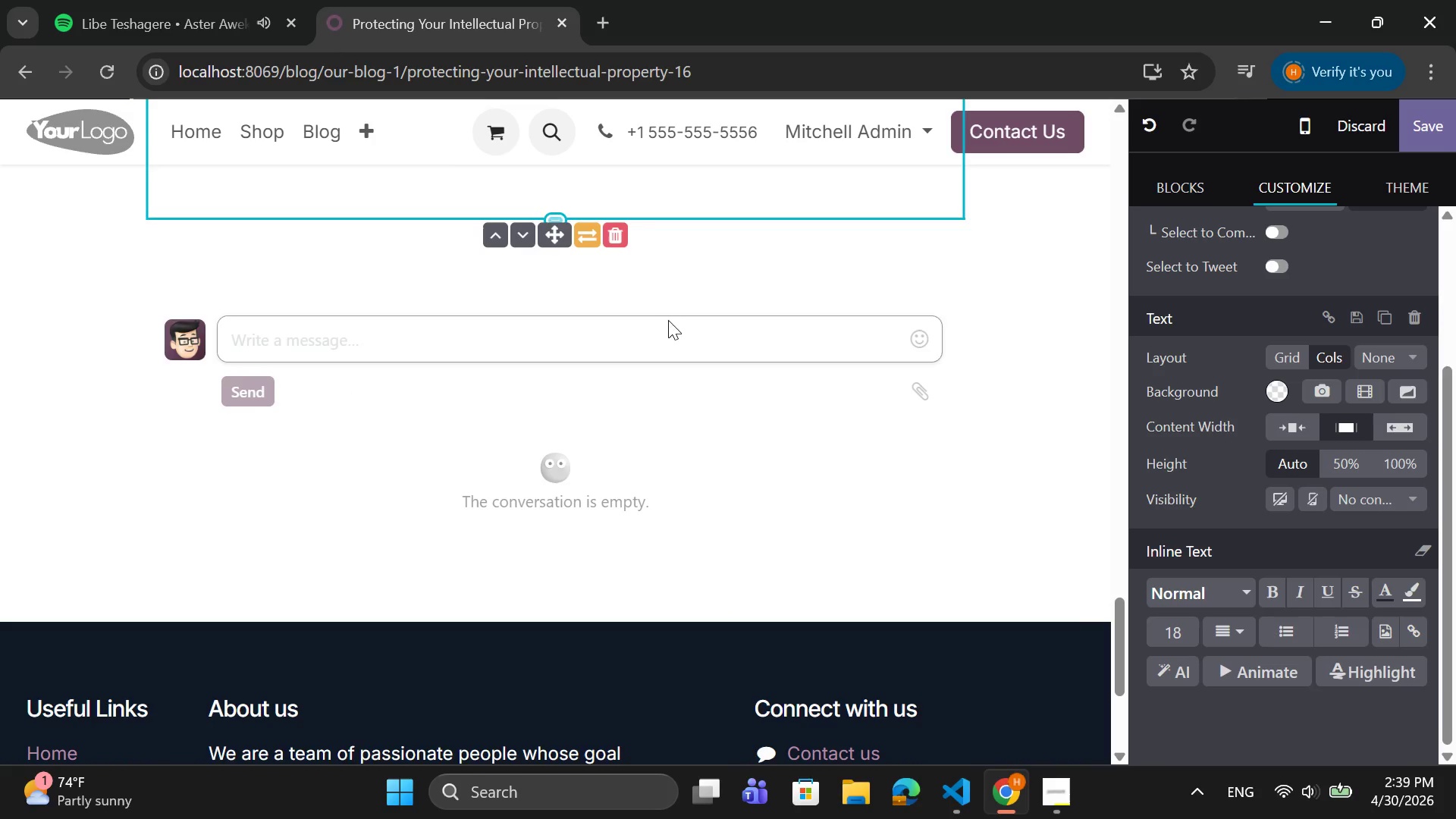 
scroll: coordinate [588, 298], scroll_direction: up, amount: 19.0
 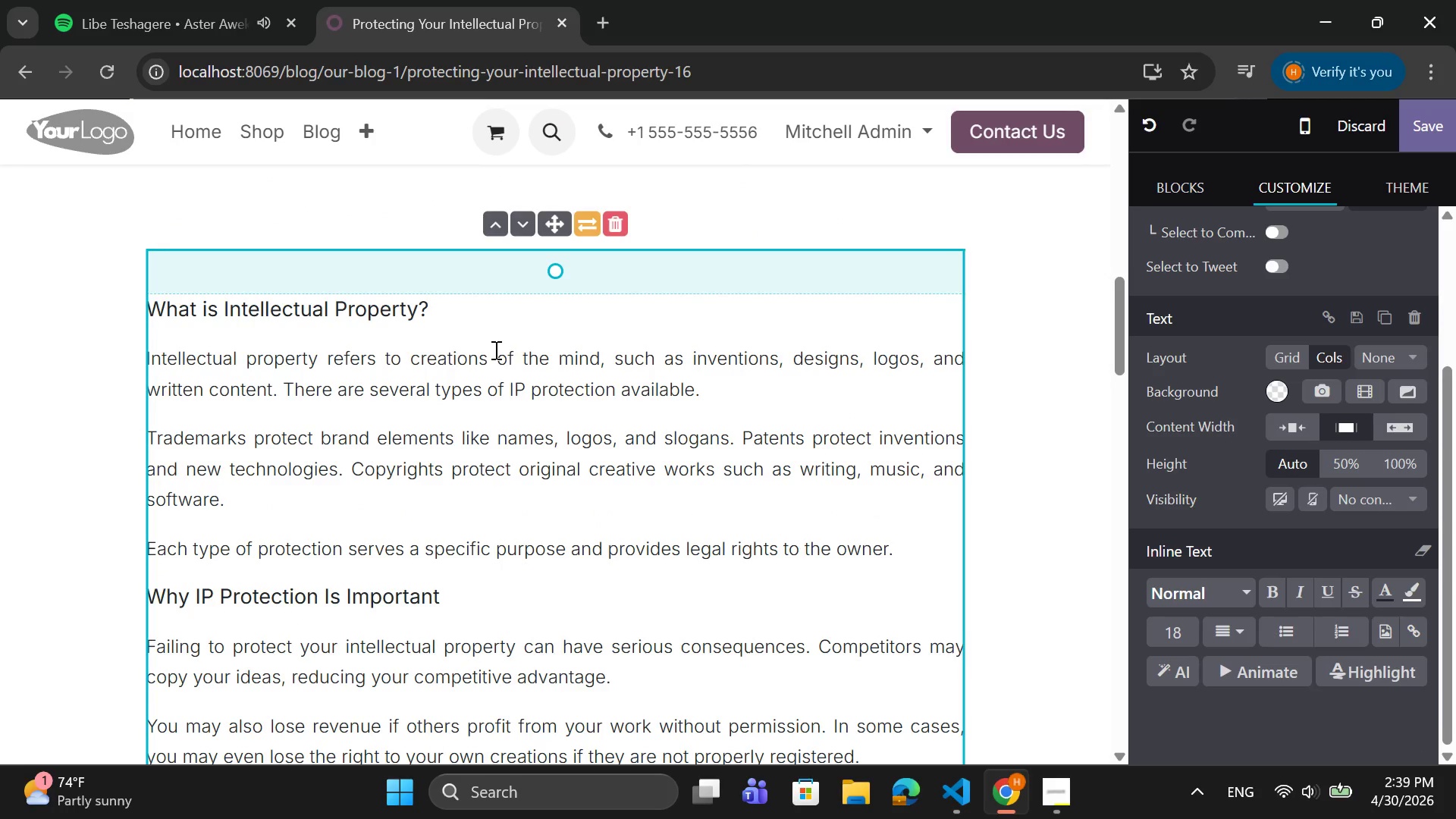 
left_click([527, 330])
 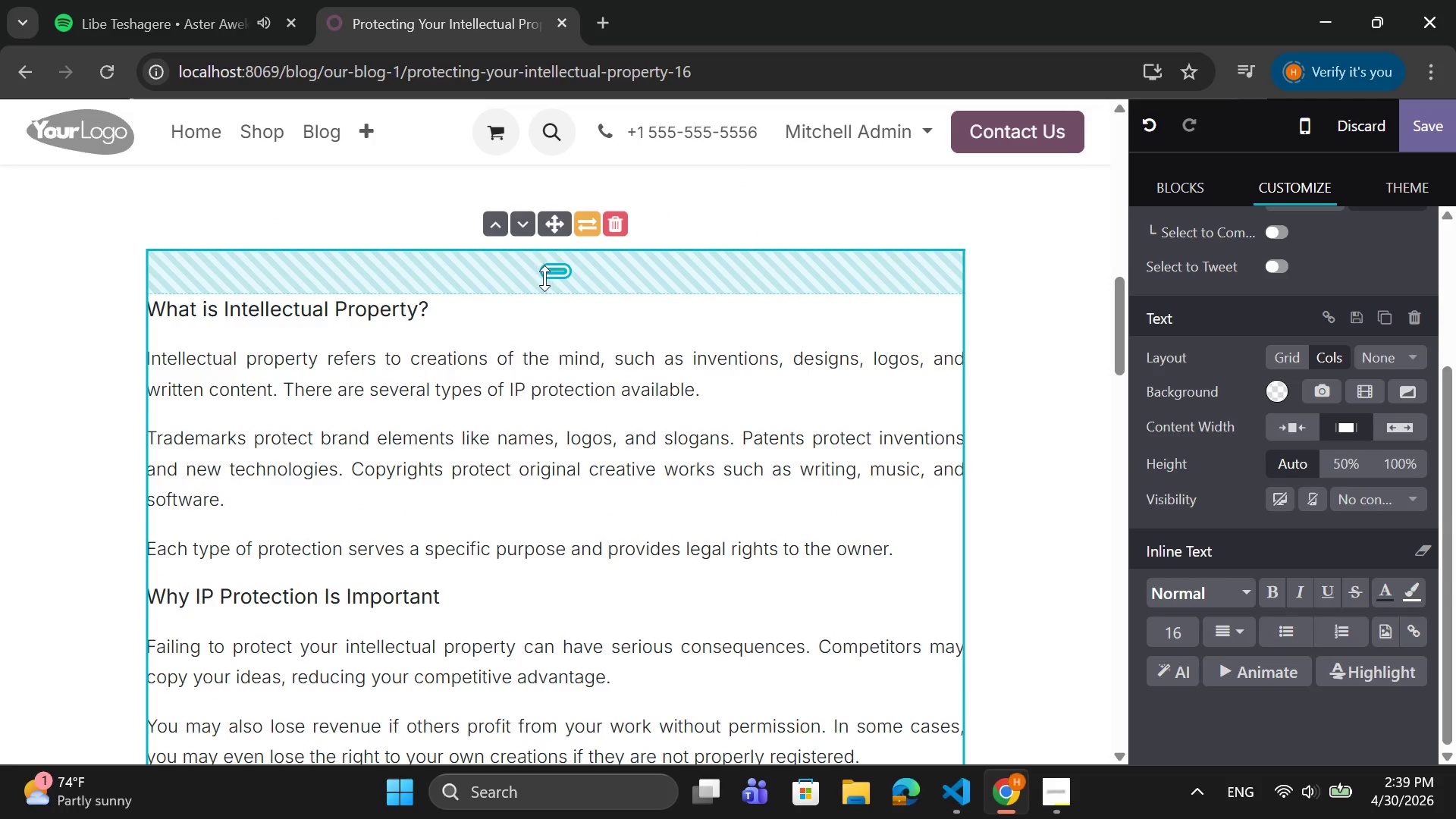 
left_click_drag(start_coordinate=[541, 290], to_coordinate=[544, 247])
 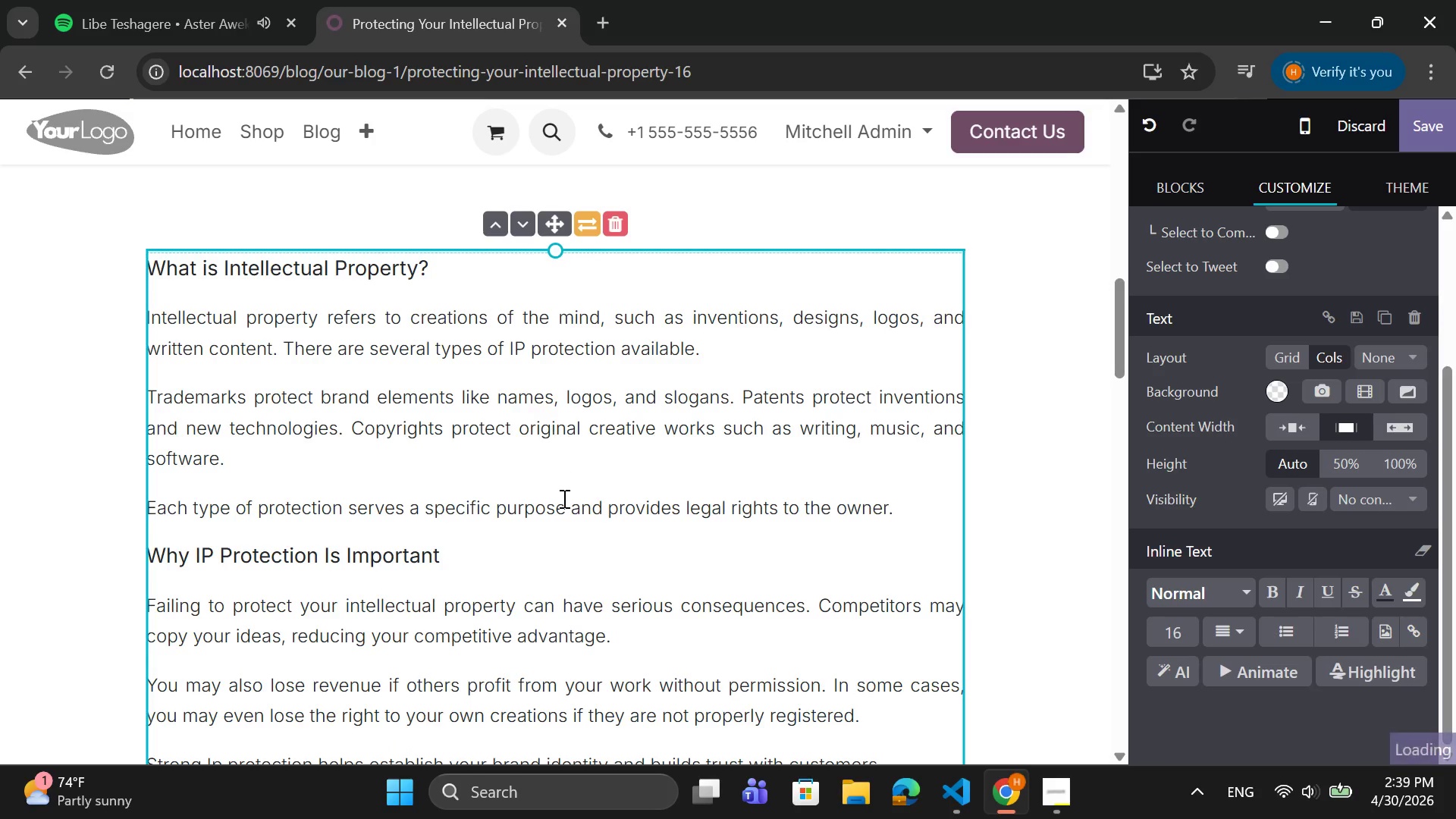 
scroll: coordinate [566, 495], scroll_direction: up, amount: 4.0
 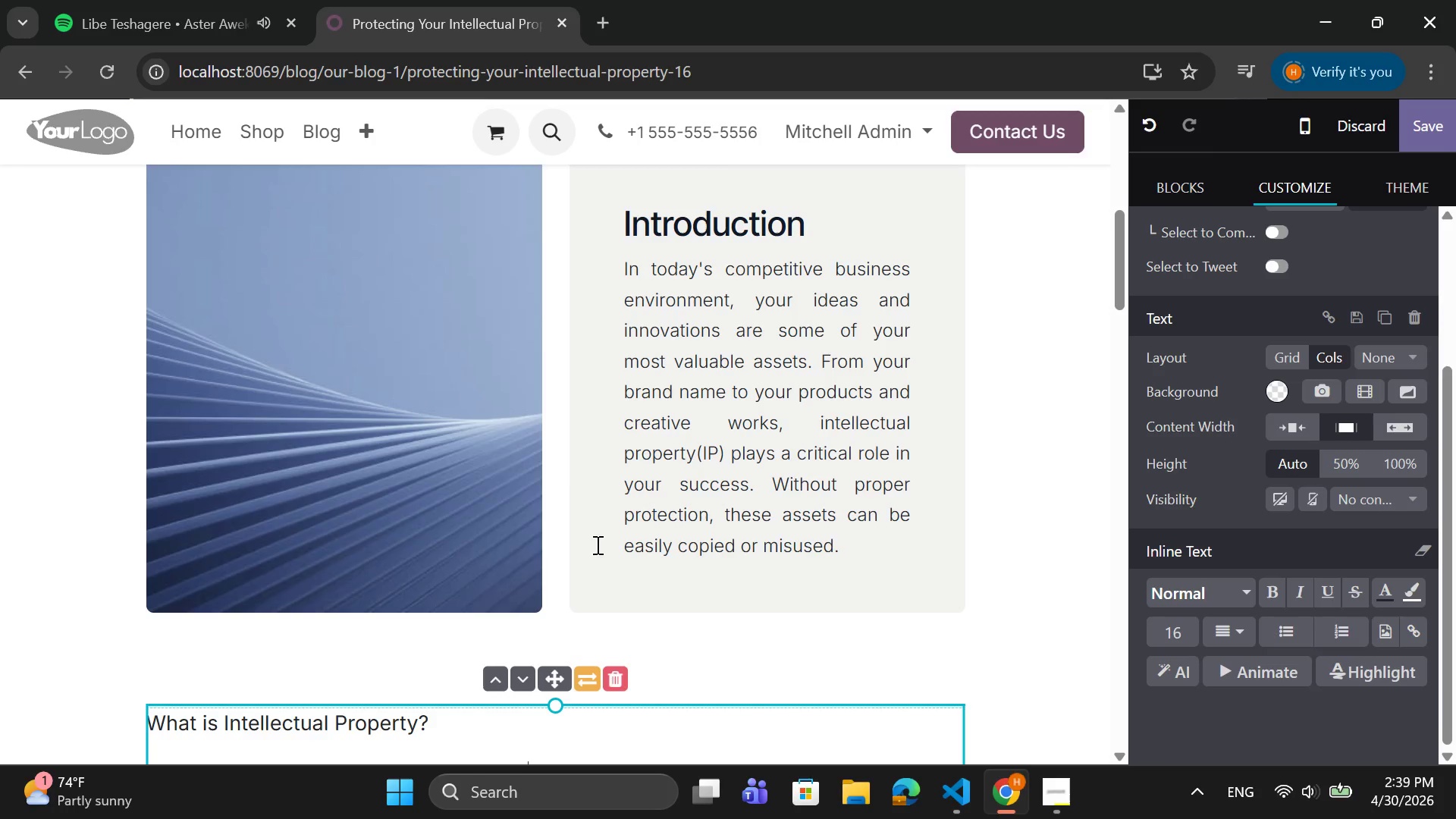 
scroll: coordinate [624, 563], scroll_direction: down, amount: 21.0
 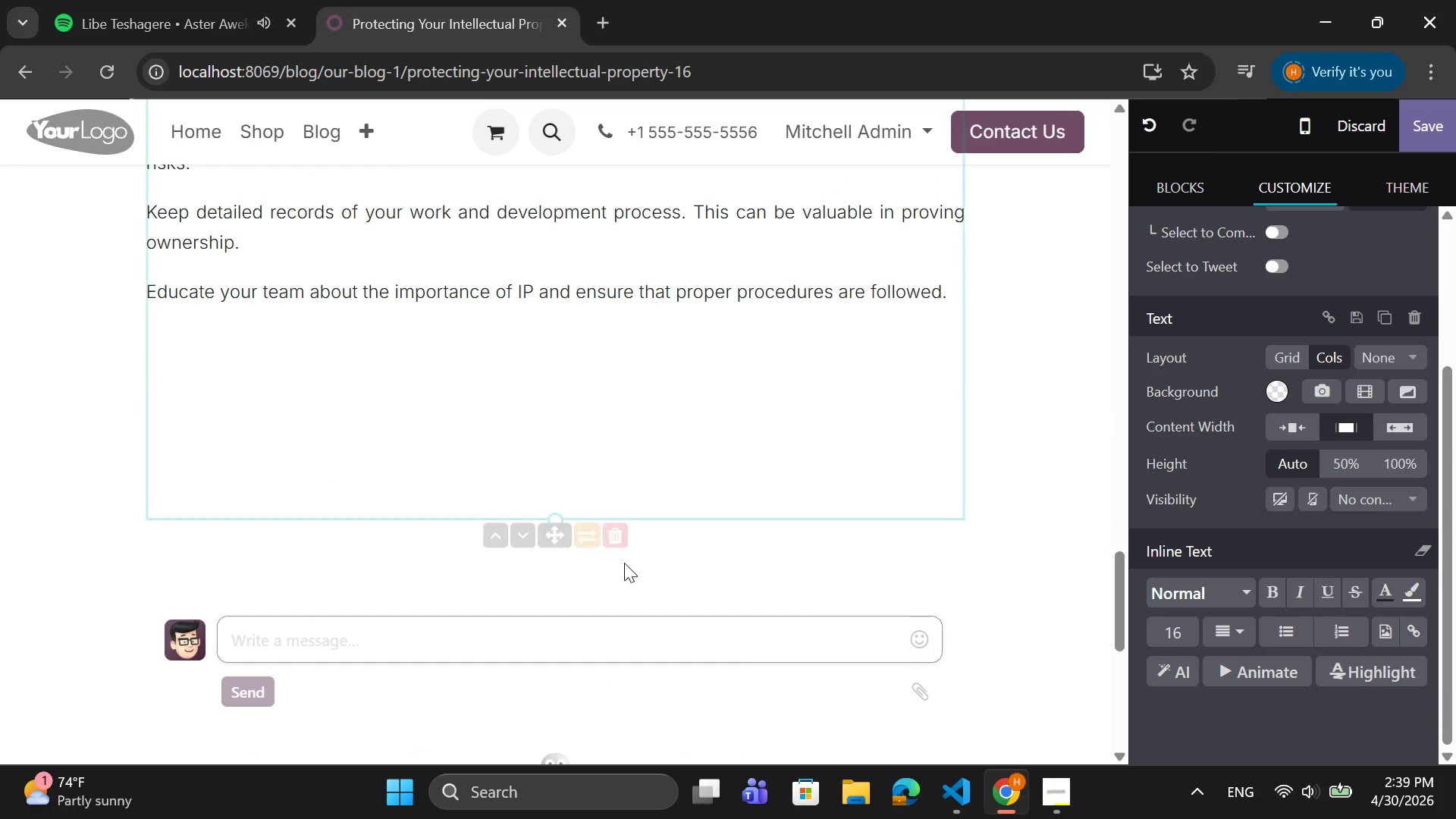 
scroll: coordinate [620, 564], scroll_direction: none, amount: 0.0
 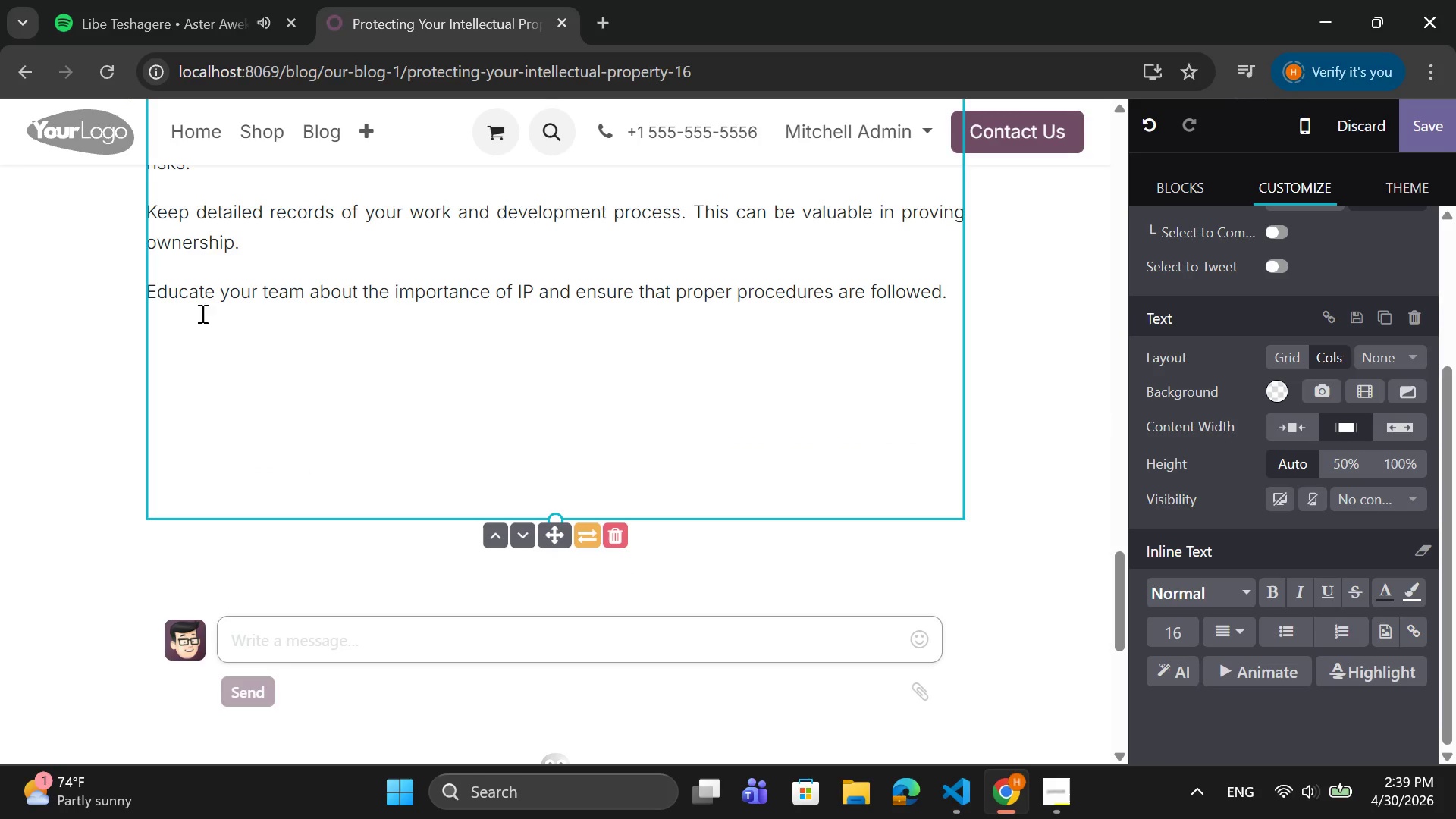 
left_click([201, 335])
 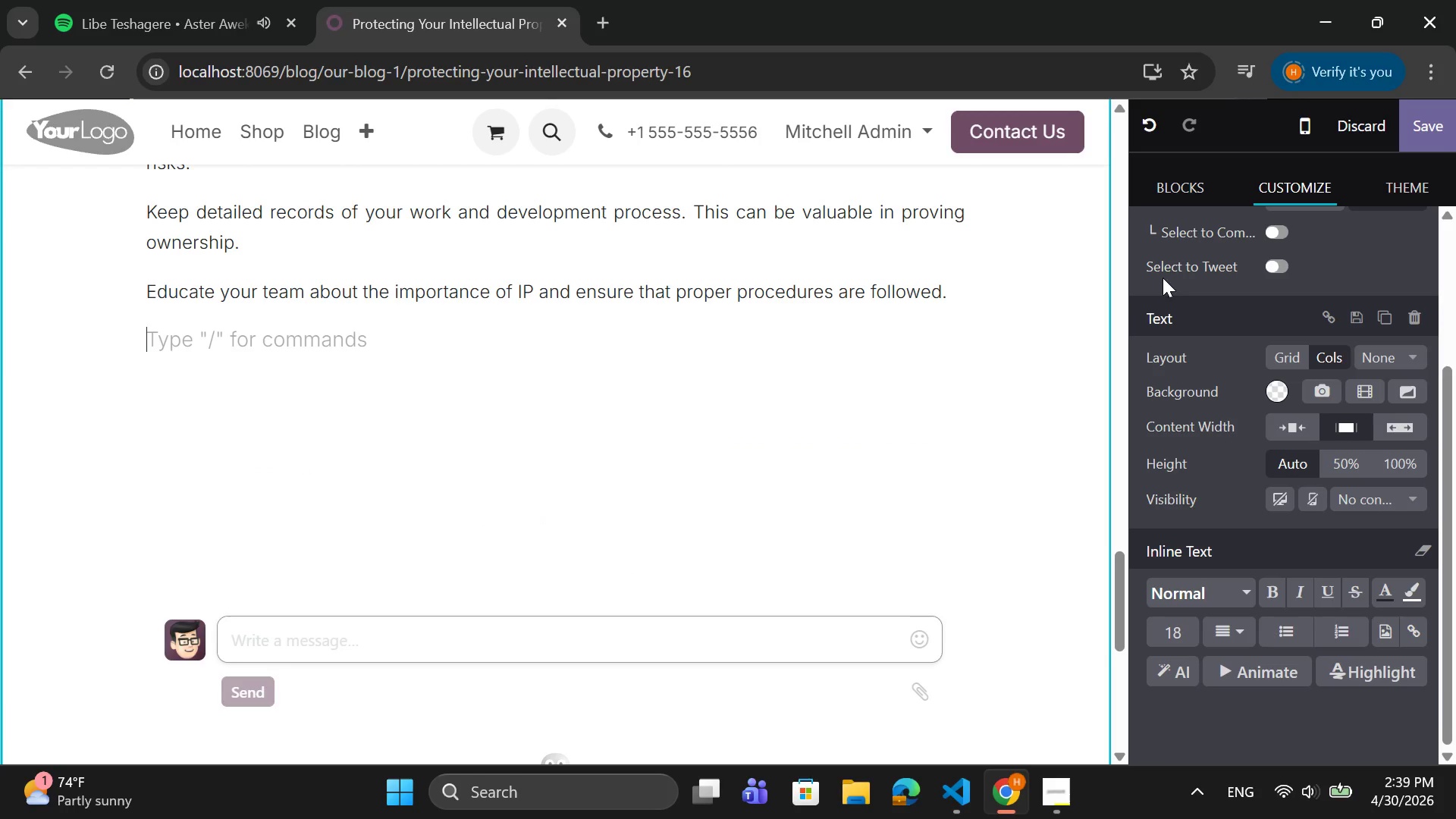 
left_click([1182, 198])
 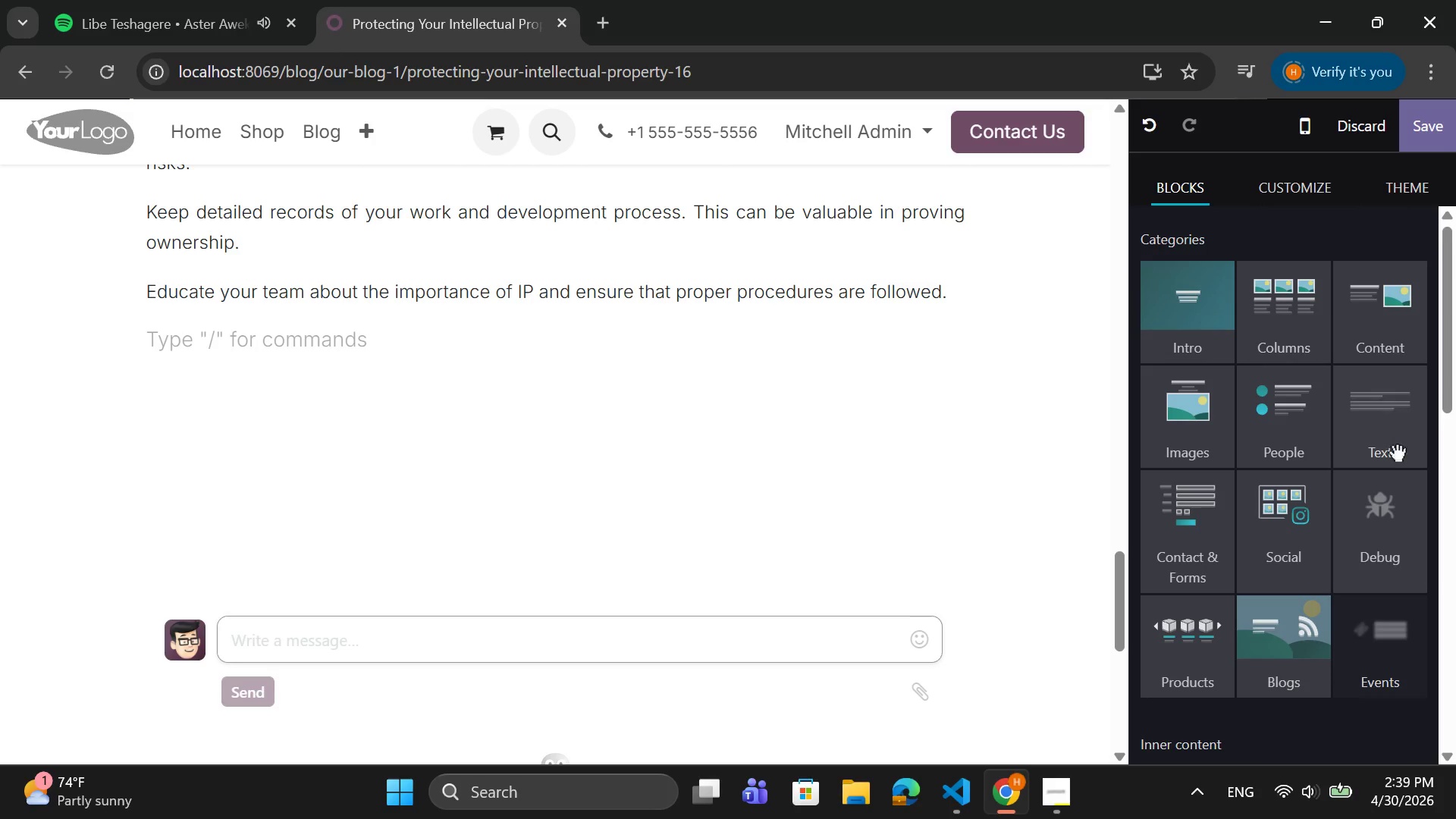 
wait(5.42)
 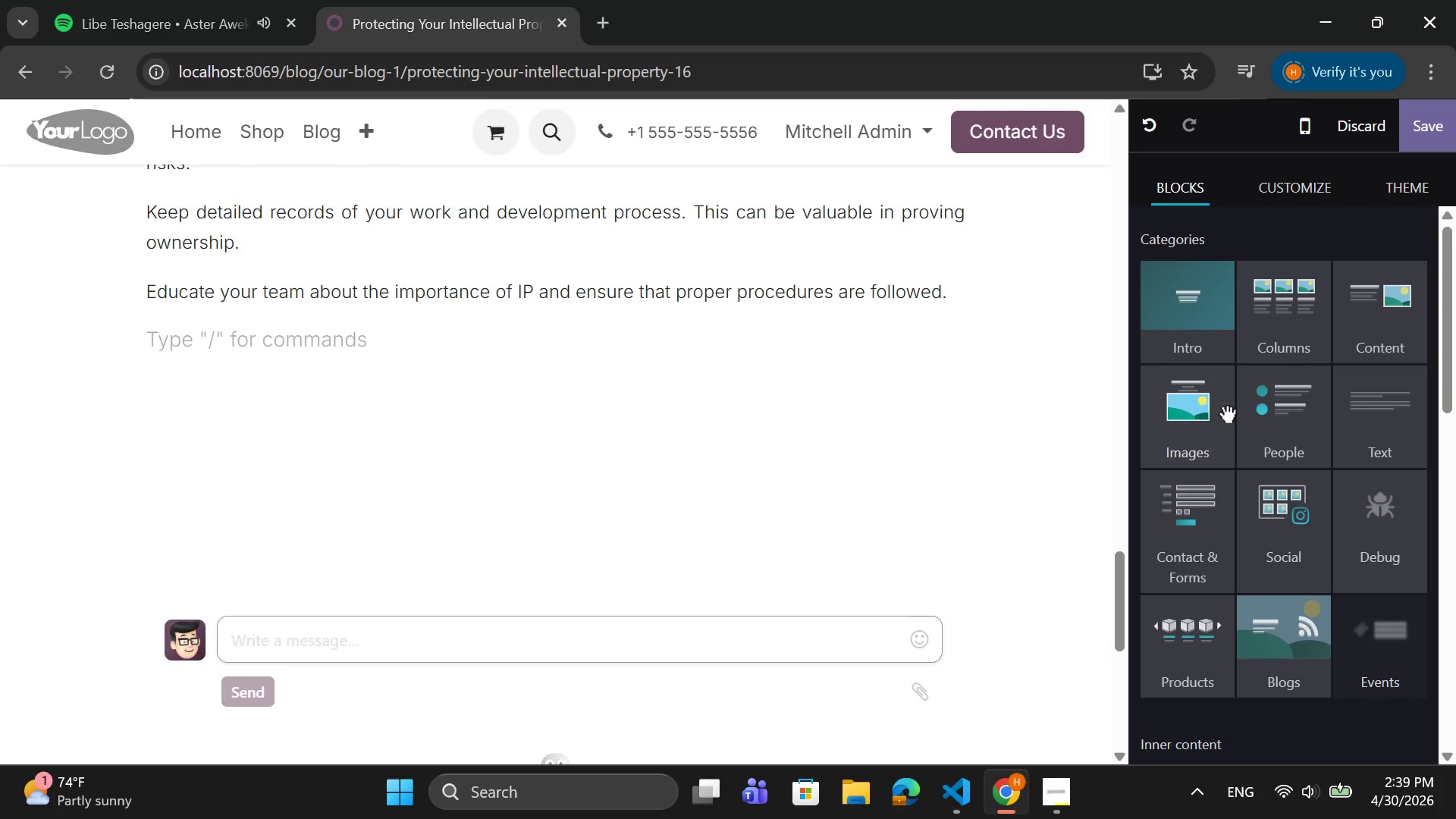 
left_click([1373, 320])
 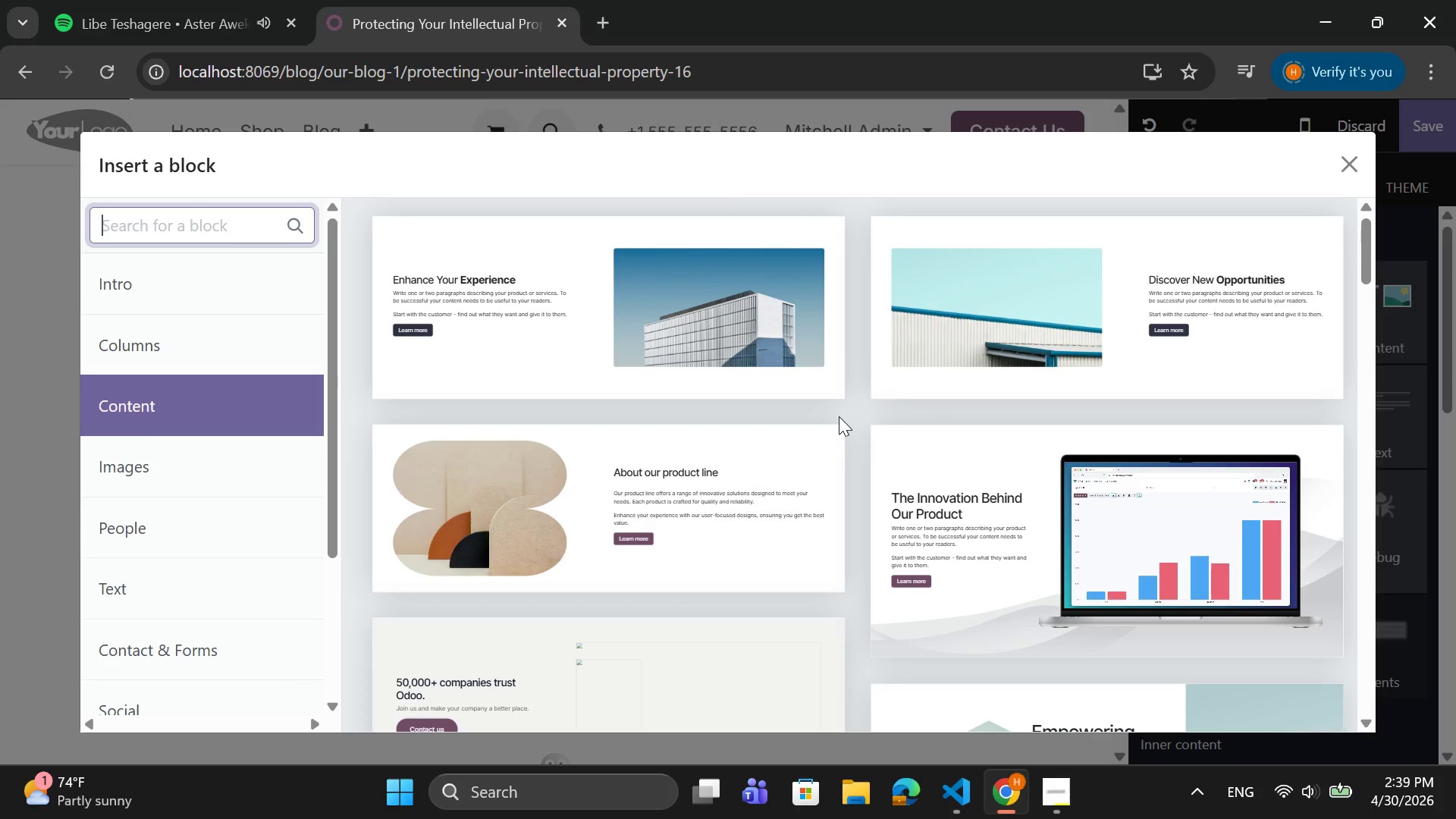 
wait(8.12)
 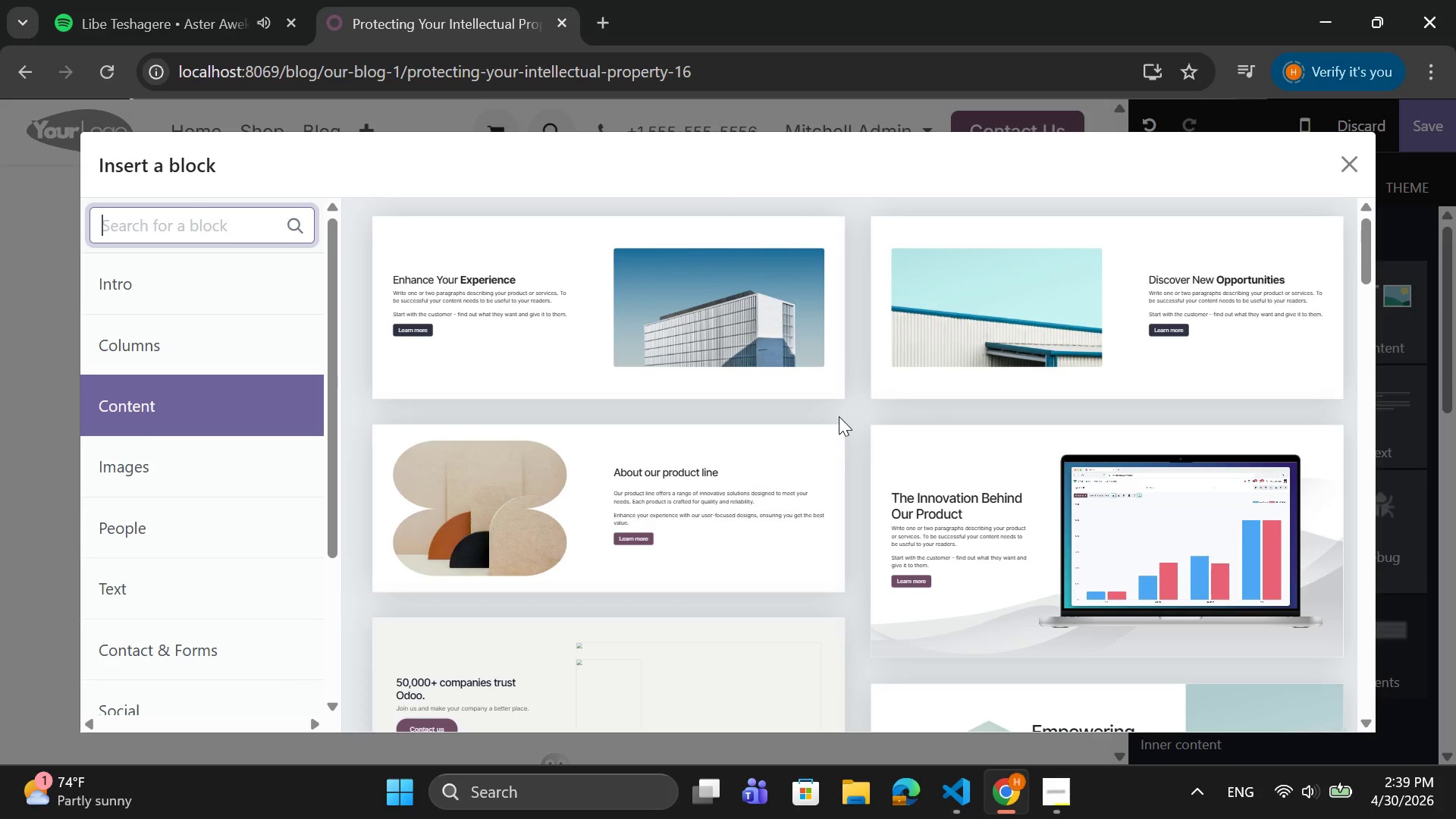 
scroll: coordinate [1012, 570], scroll_direction: down, amount: 1.0
 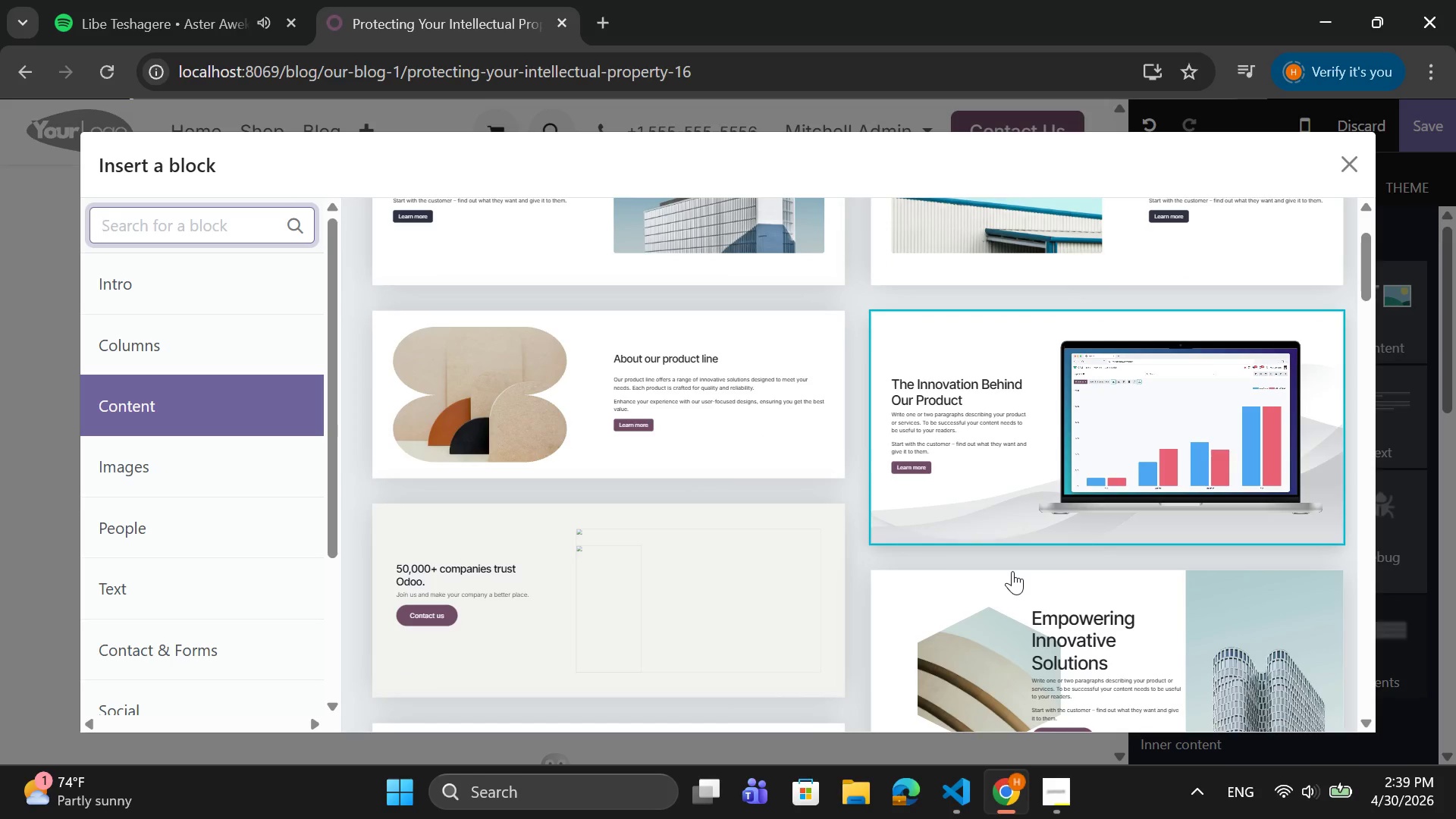 
scroll: coordinate [1012, 571], scroll_direction: up, amount: 2.0
 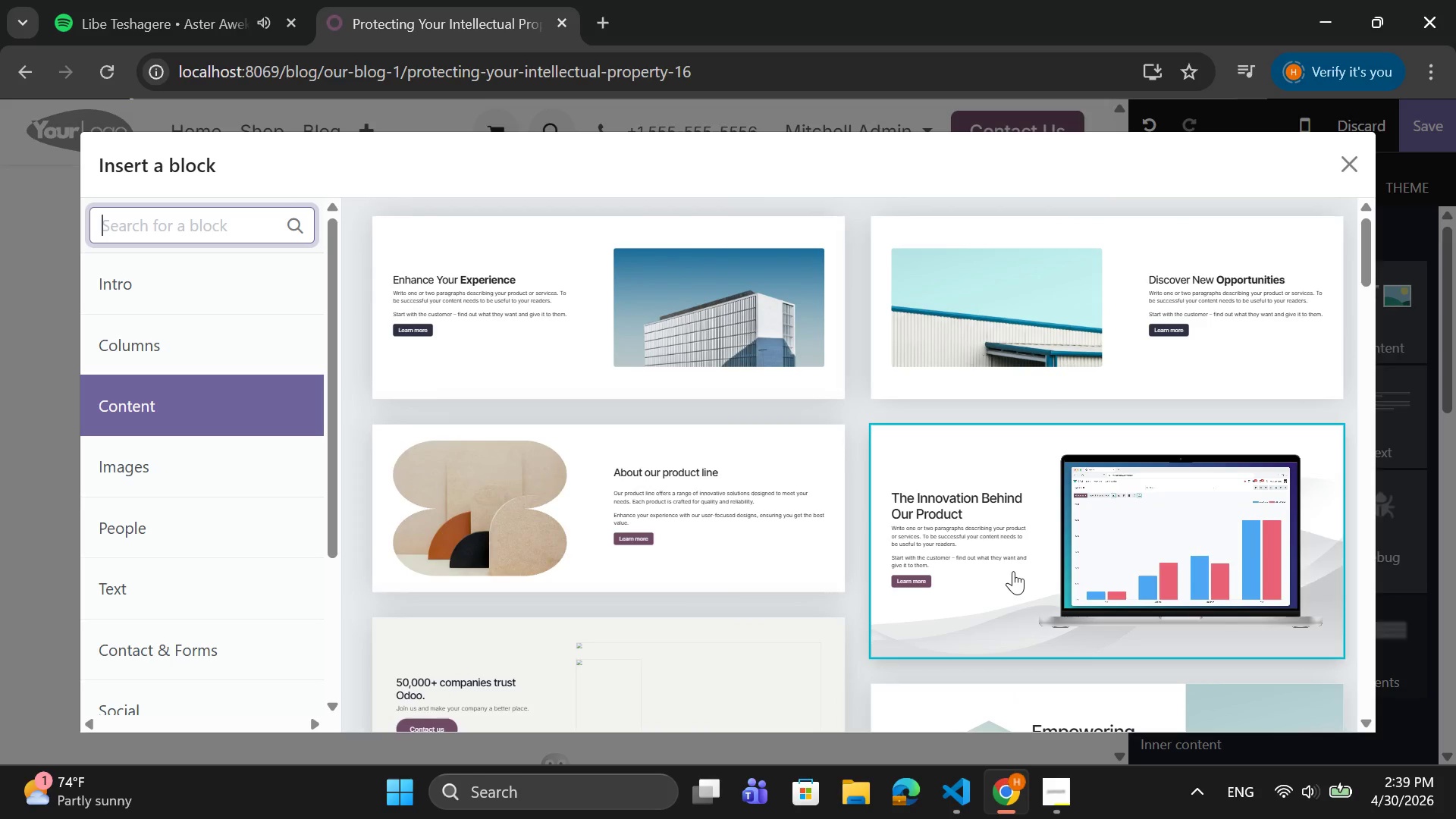 
scroll: coordinate [1013, 571], scroll_direction: down, amount: 5.0
 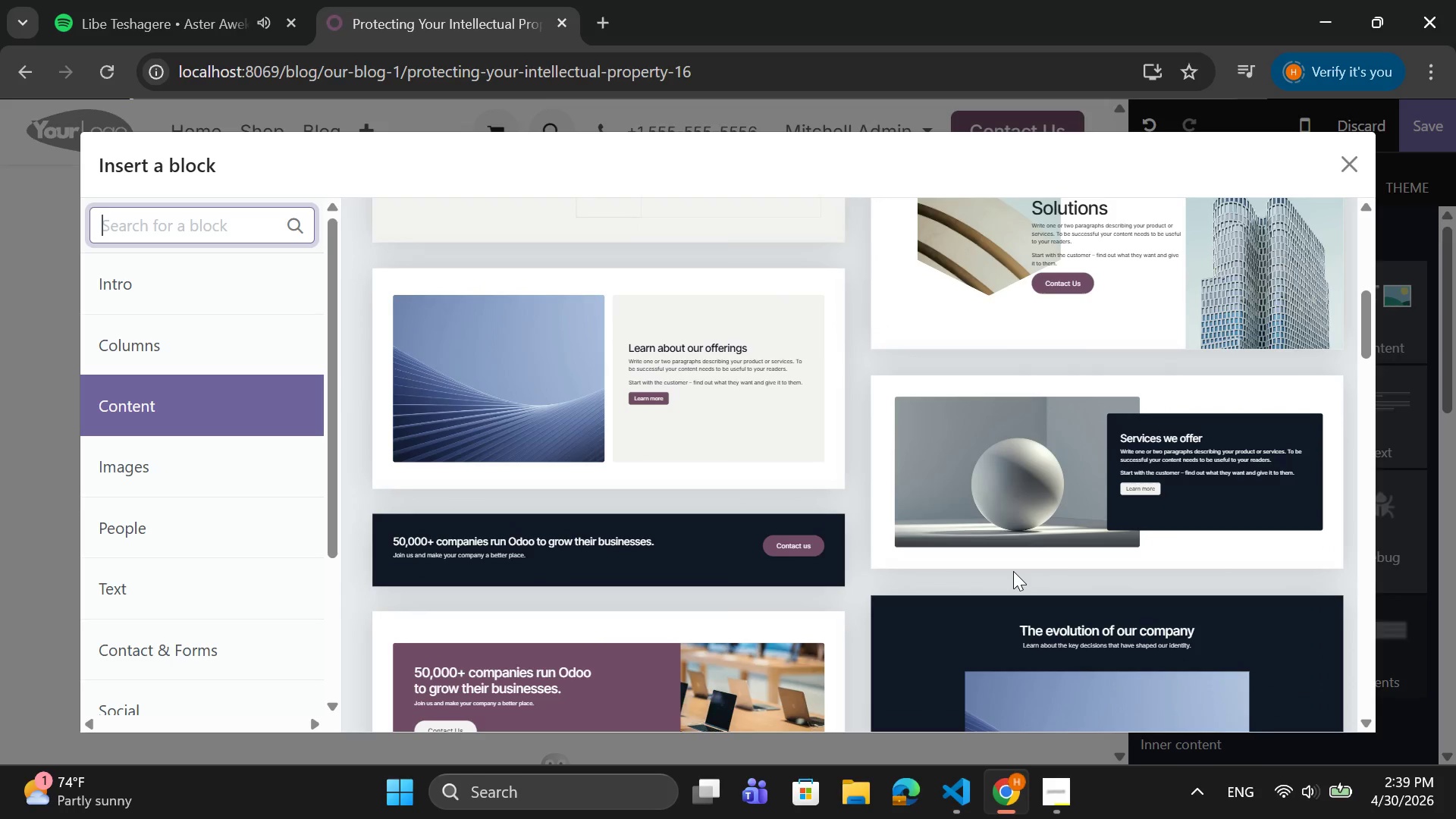 
scroll: coordinate [1013, 571], scroll_direction: up, amount: 1.0
 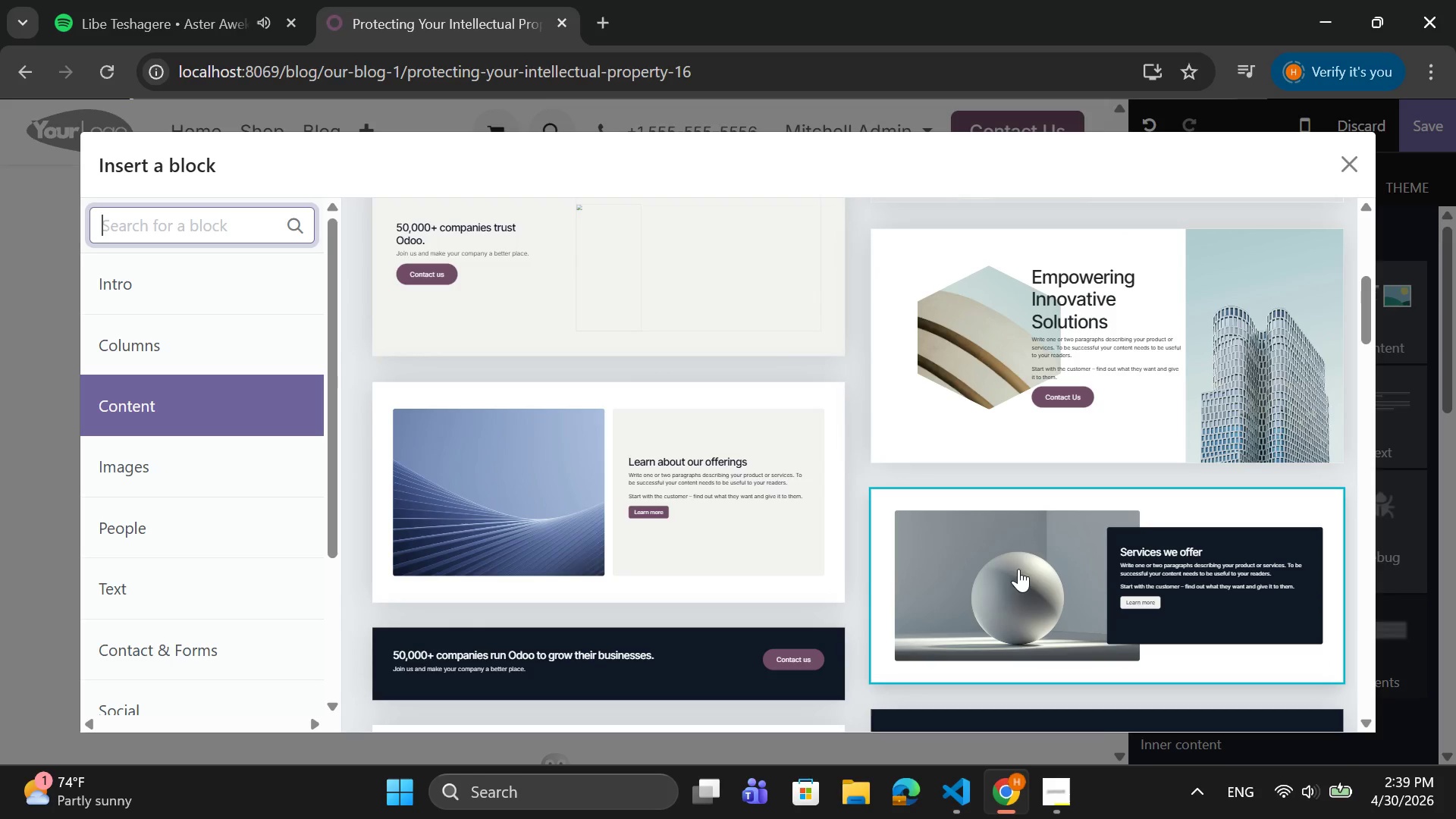 
scroll: coordinate [1021, 568], scroll_direction: down, amount: 1.0
 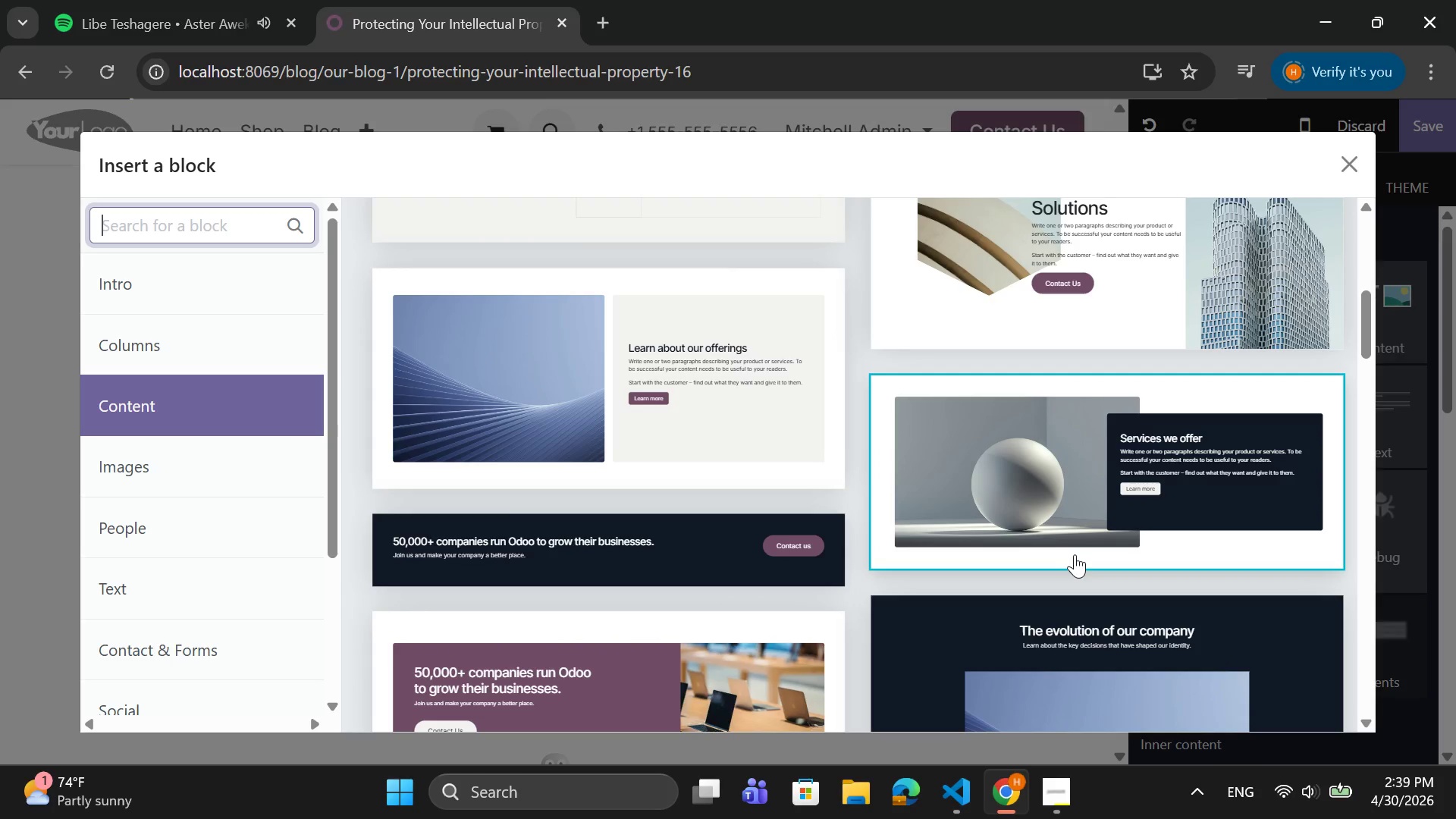 
wait(5.51)
 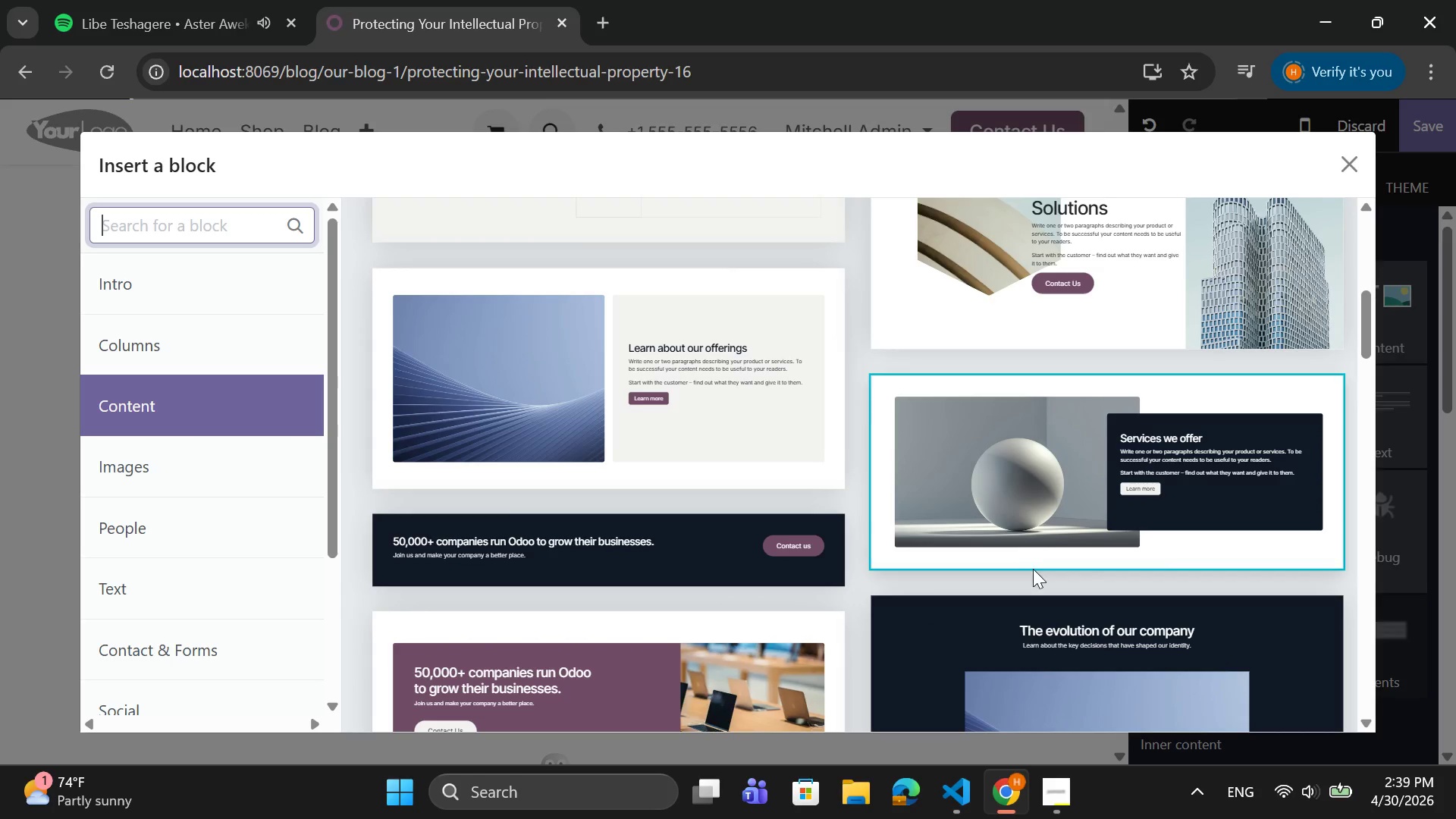 
scroll: coordinate [889, 450], scroll_direction: down, amount: 1.0
 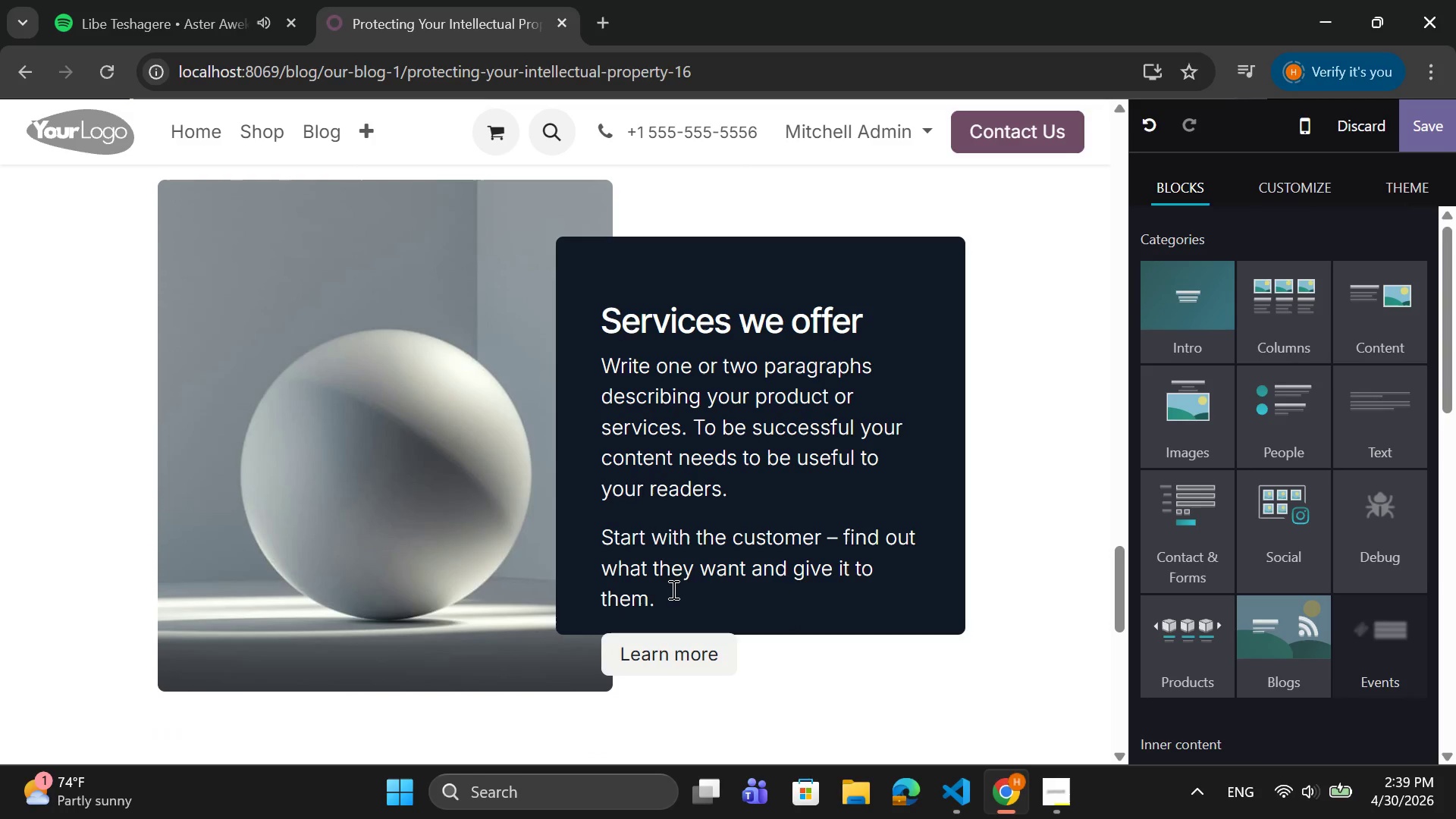 
left_click_drag(start_coordinate=[658, 604], to_coordinate=[604, 332])
 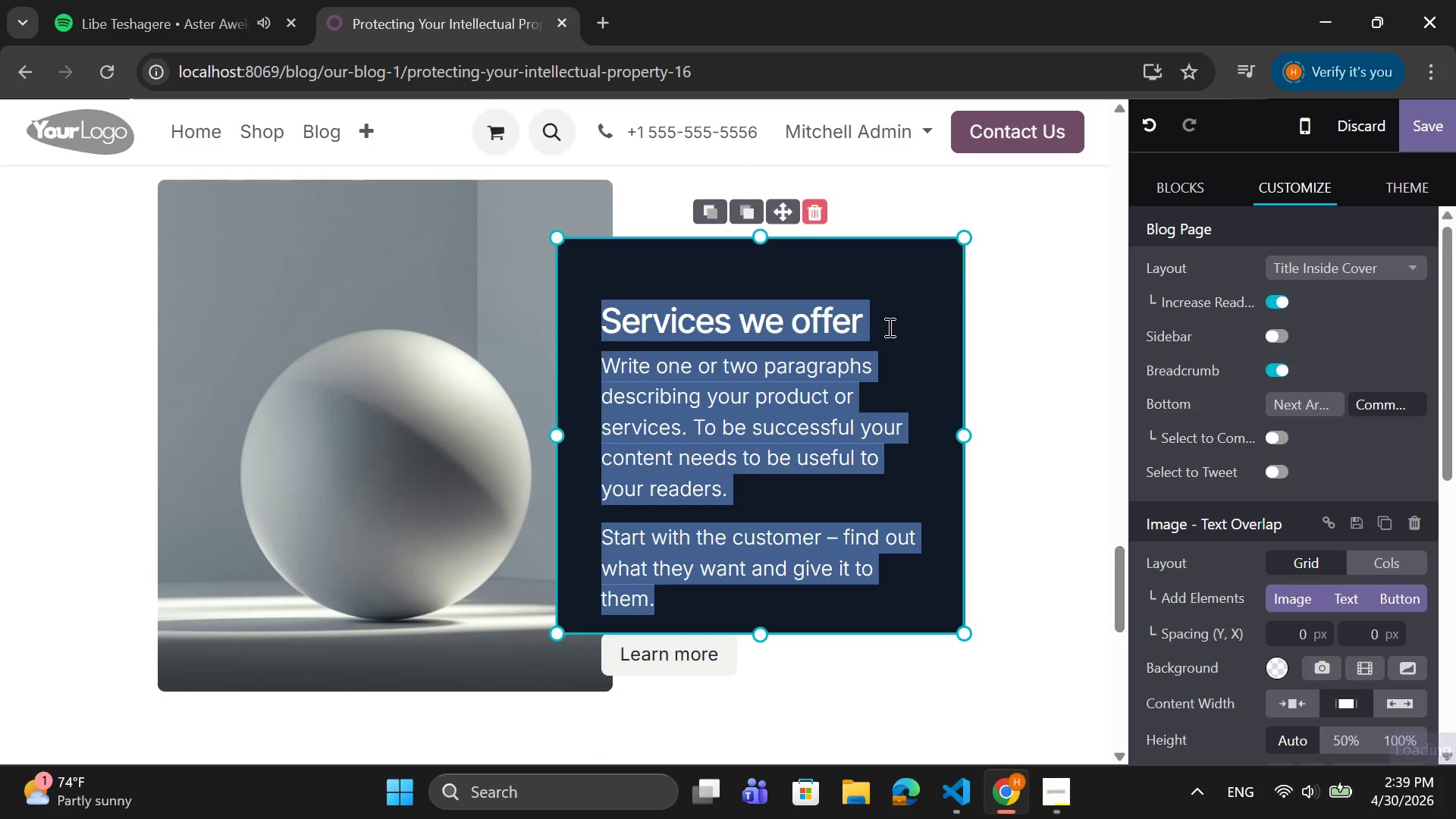 
left_click([888, 327])
 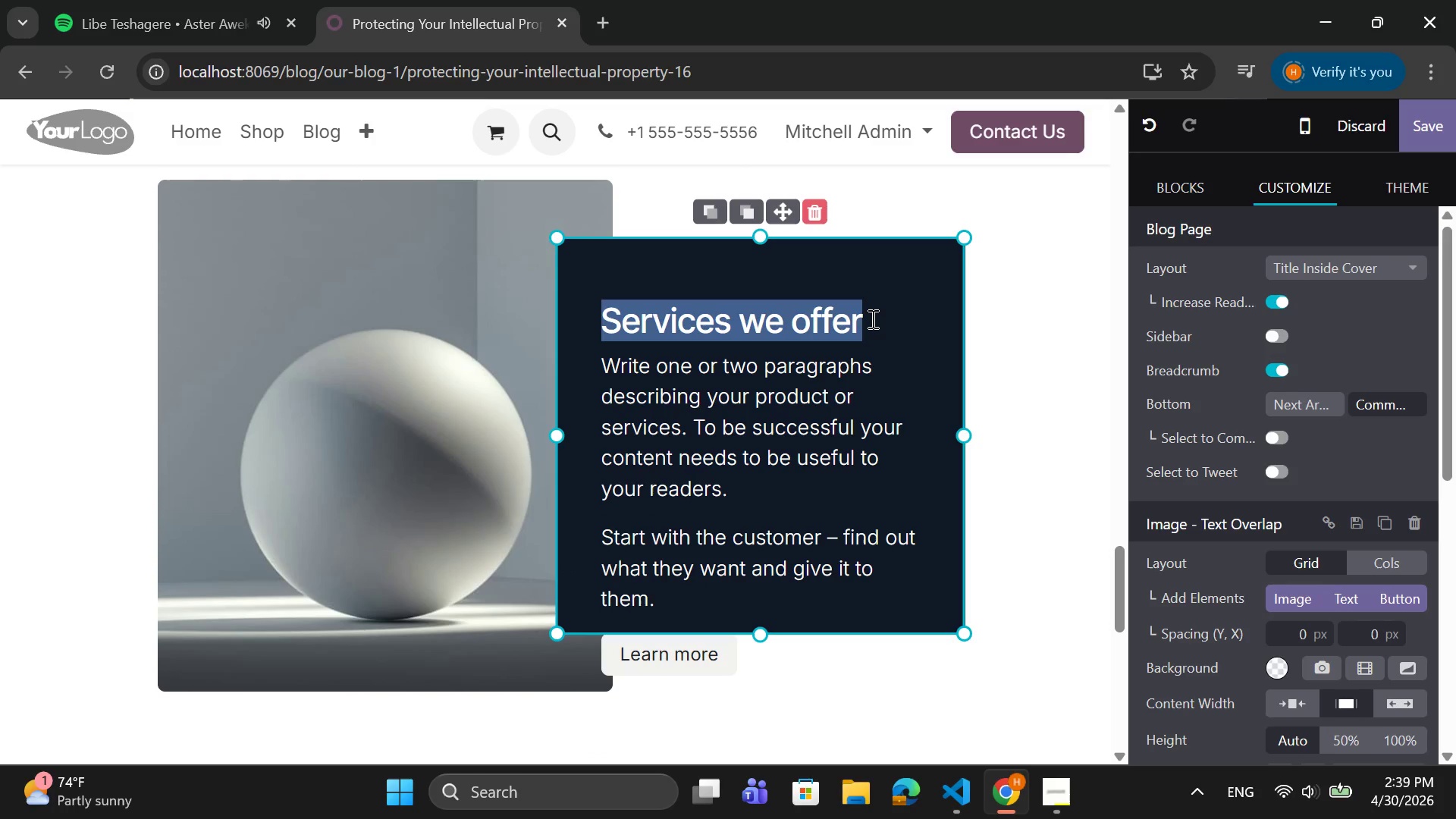 
left_click_drag(start_coordinate=[871, 318], to_coordinate=[761, 315])
 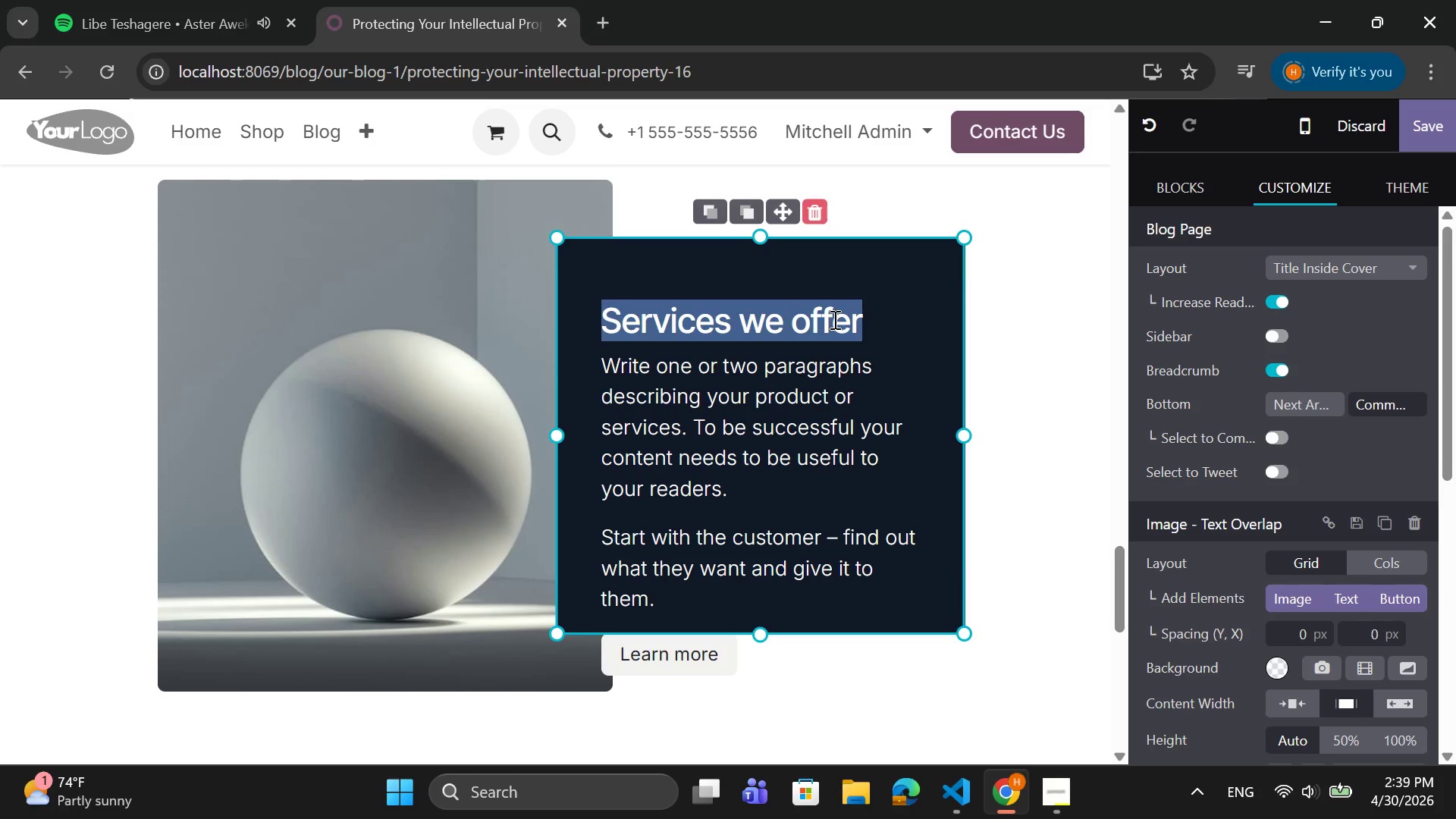 
key(Backspace)
key(Tab)
type(=)
key(Backspace)
key(Backspace)
type(Coclusion)
 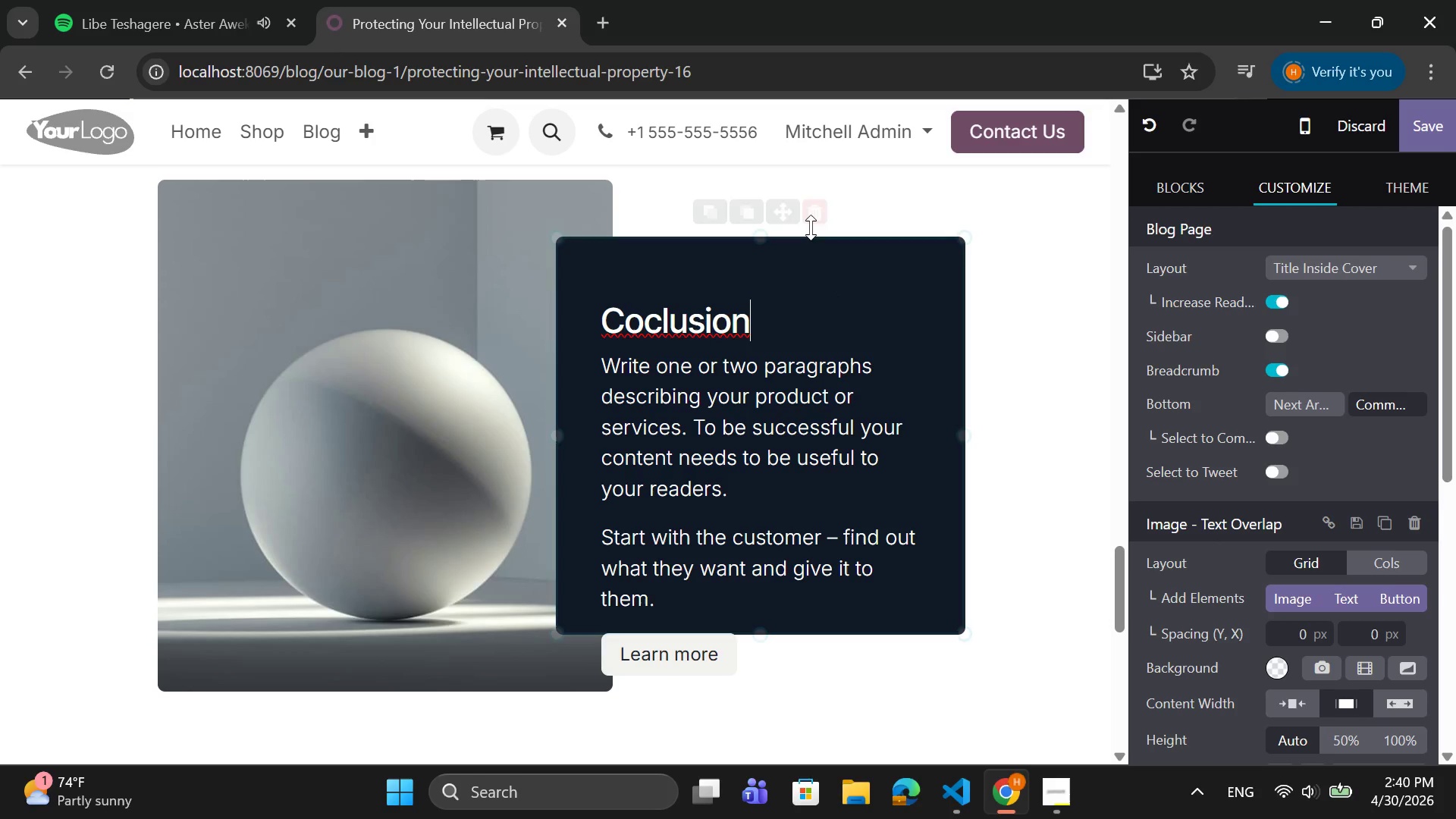 
mouse_move([731, 305])
 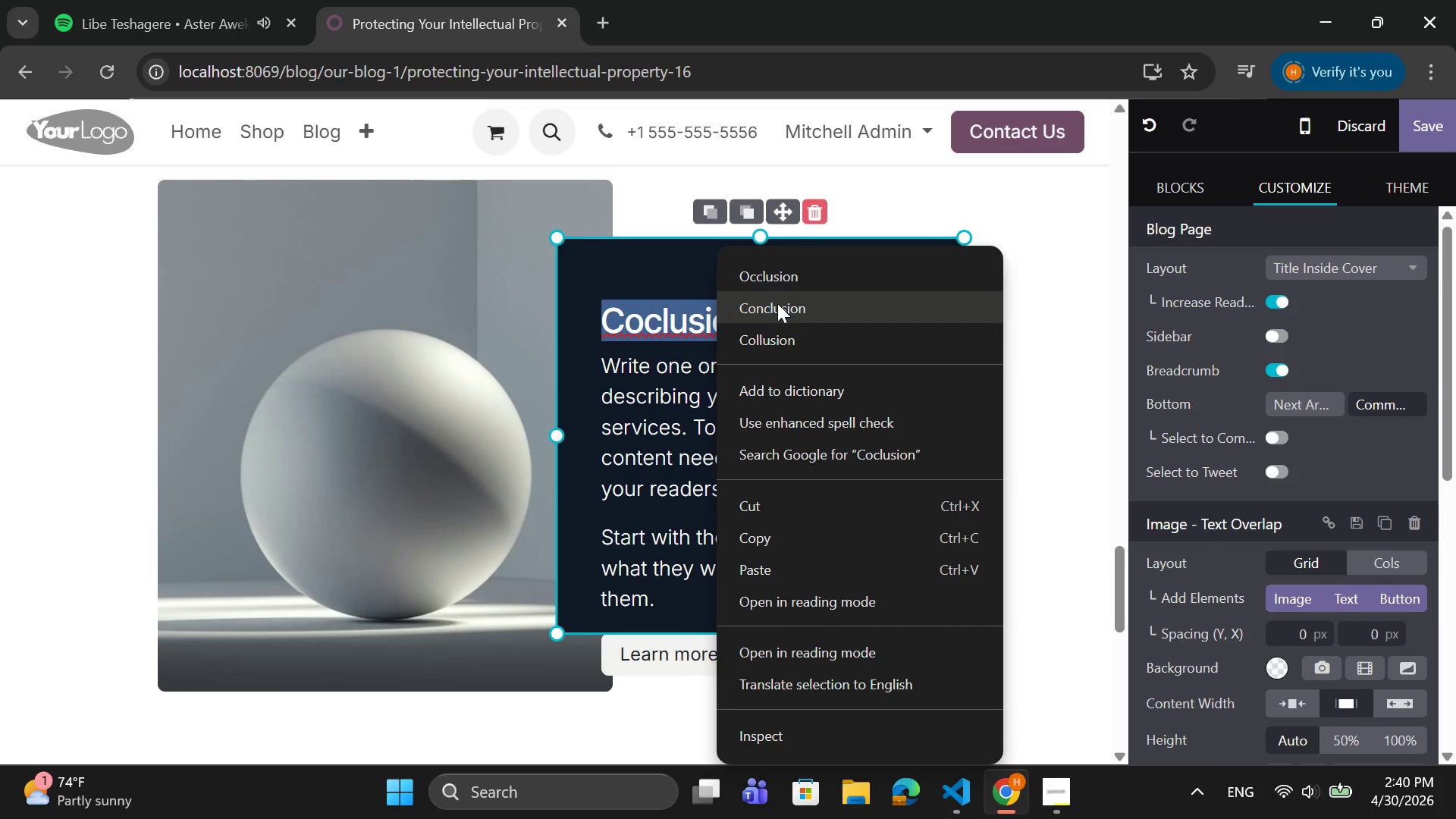 
left_click([777, 312])
 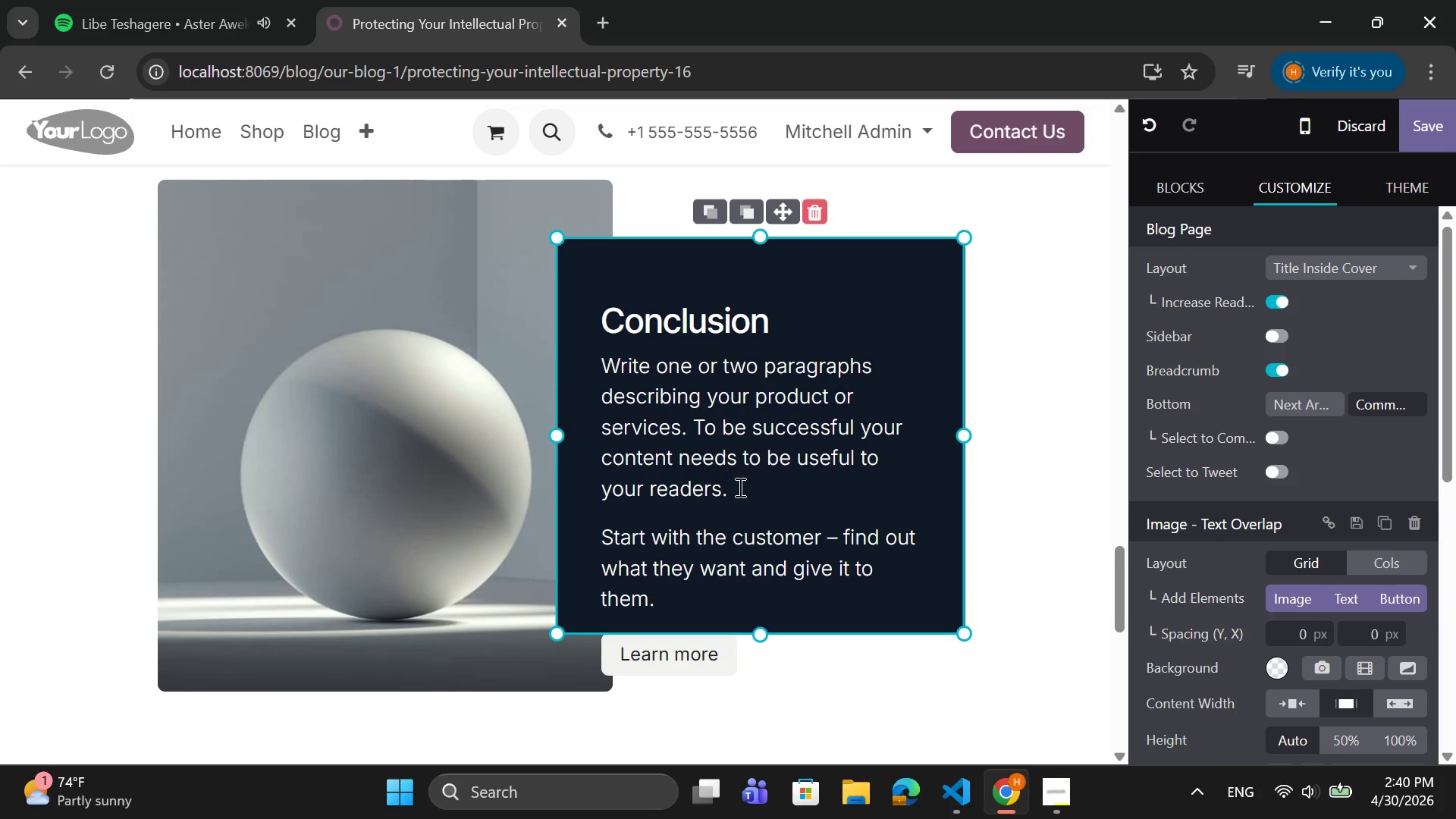 
left_click_drag(start_coordinate=[739, 497], to_coordinate=[605, 361])
 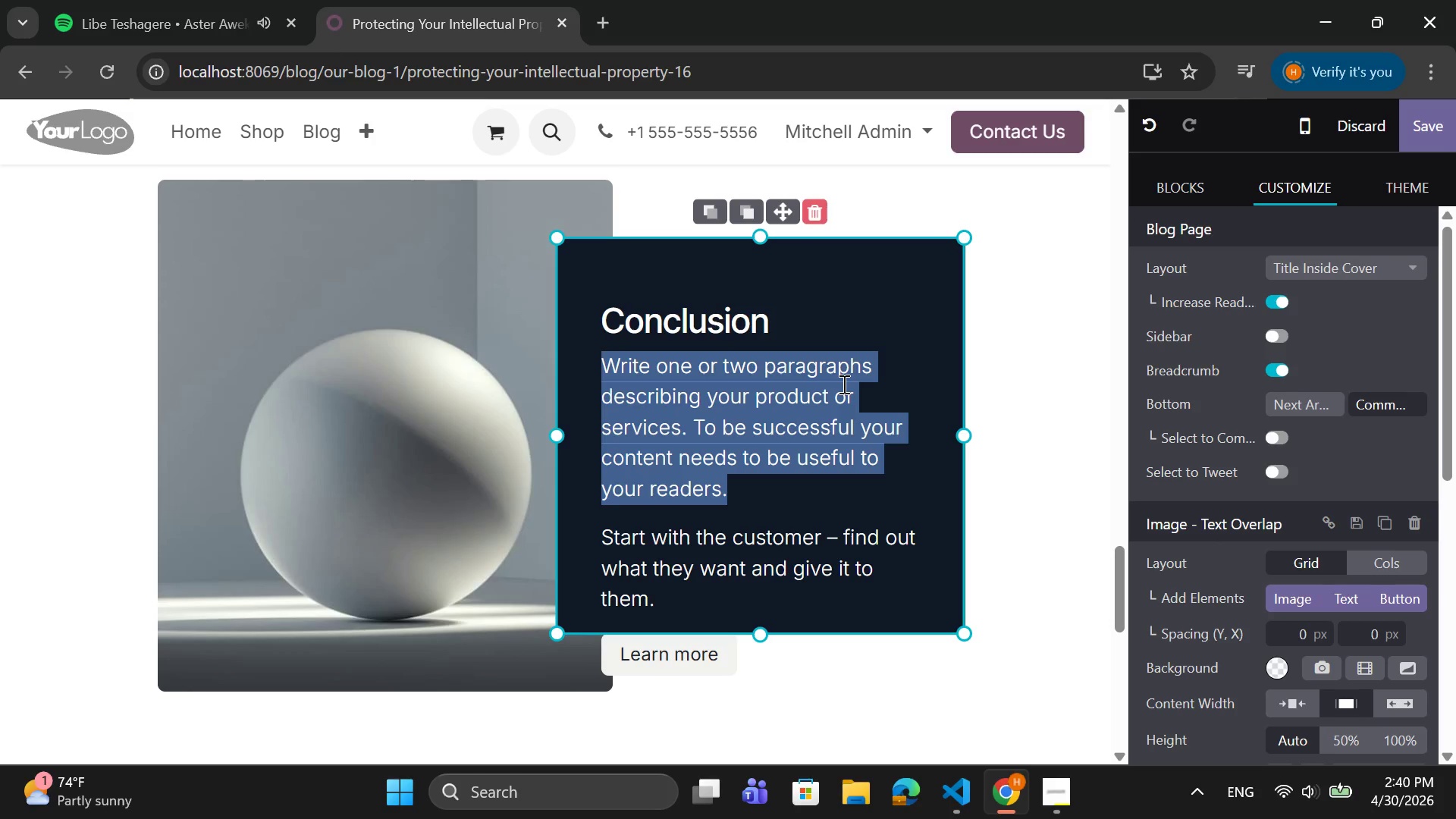 
wait(16.12)
 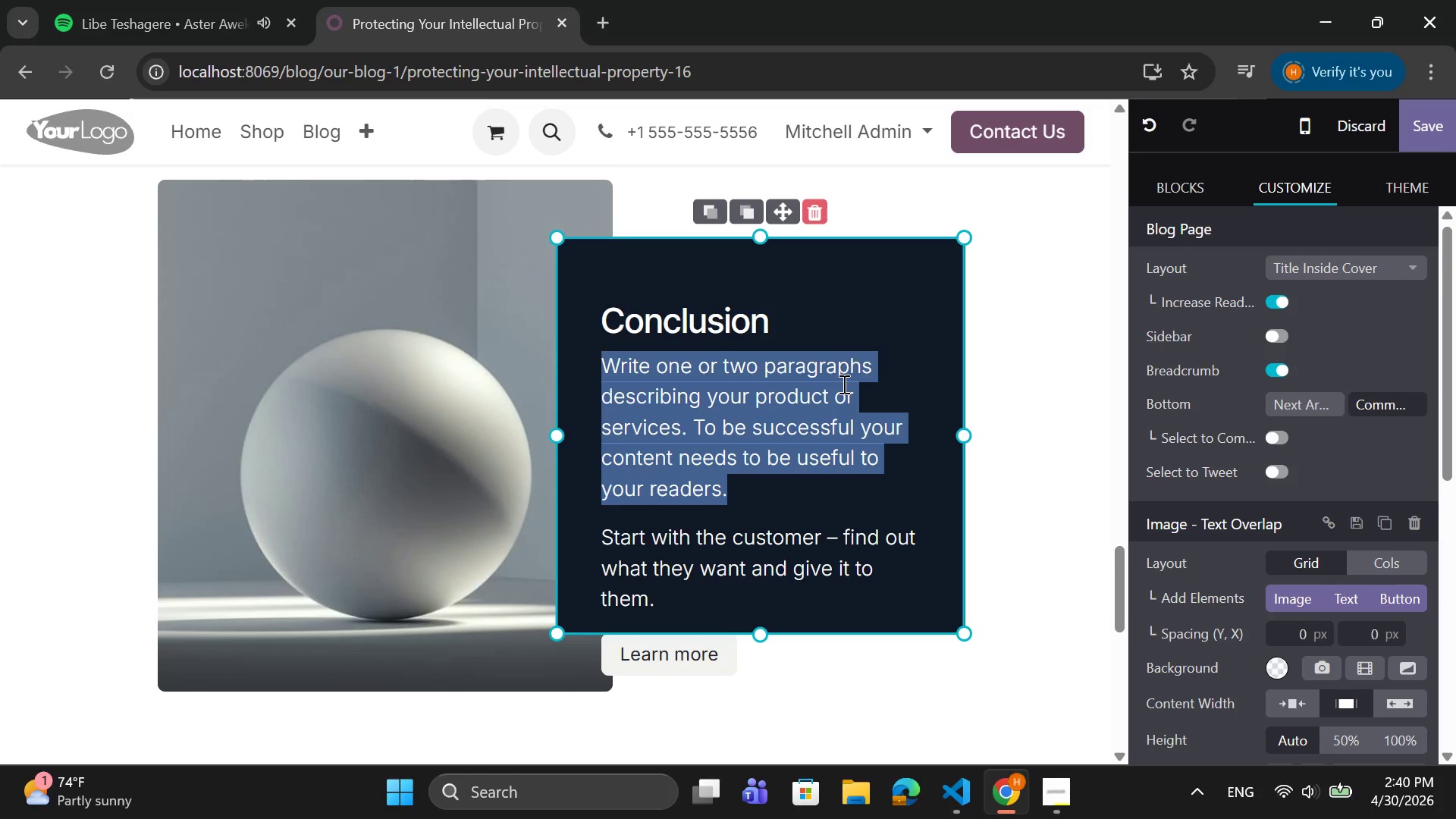 
key(CapsLock)
 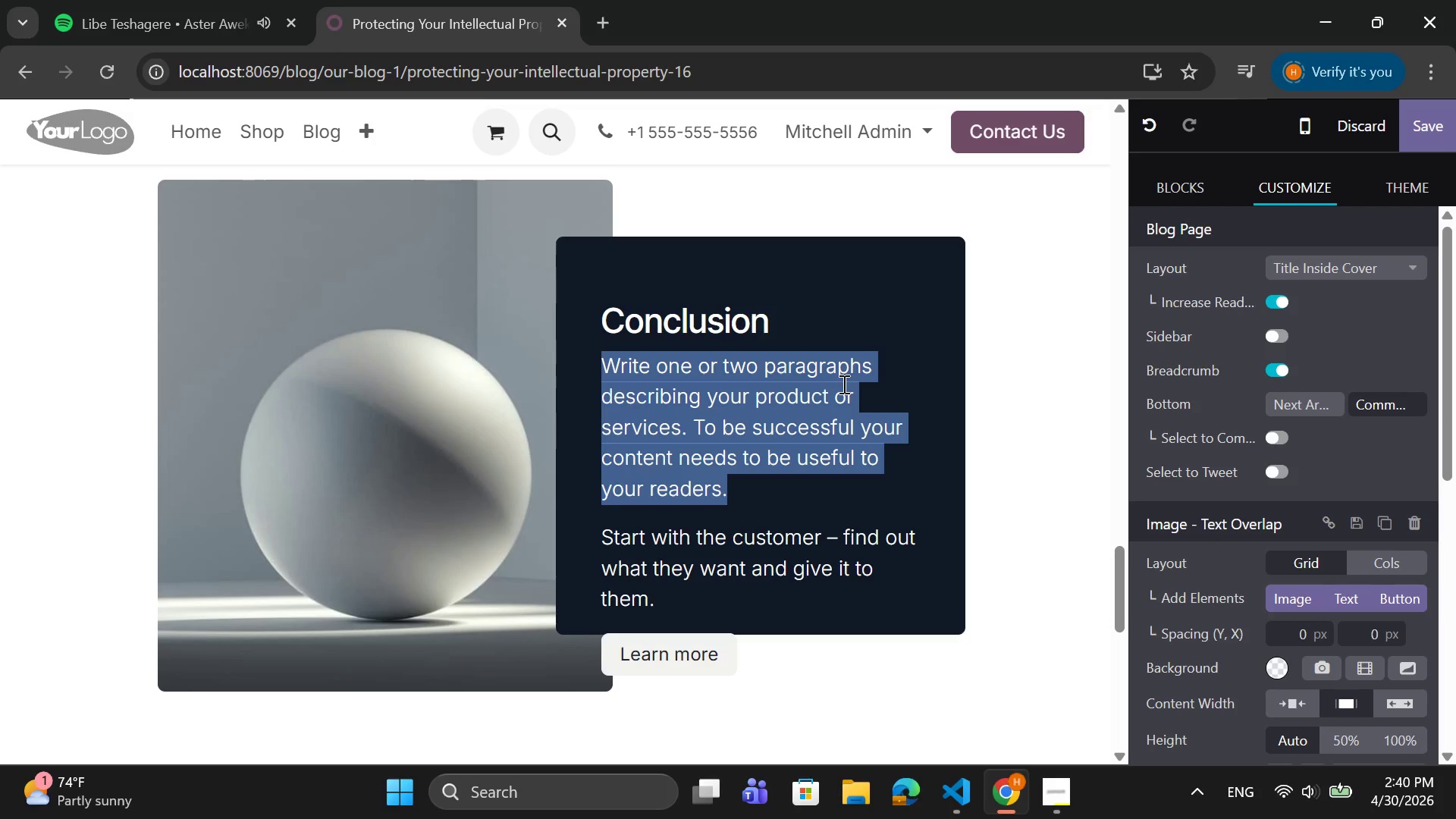 
type(Intellc)
key(Backspace)
type(ec)
 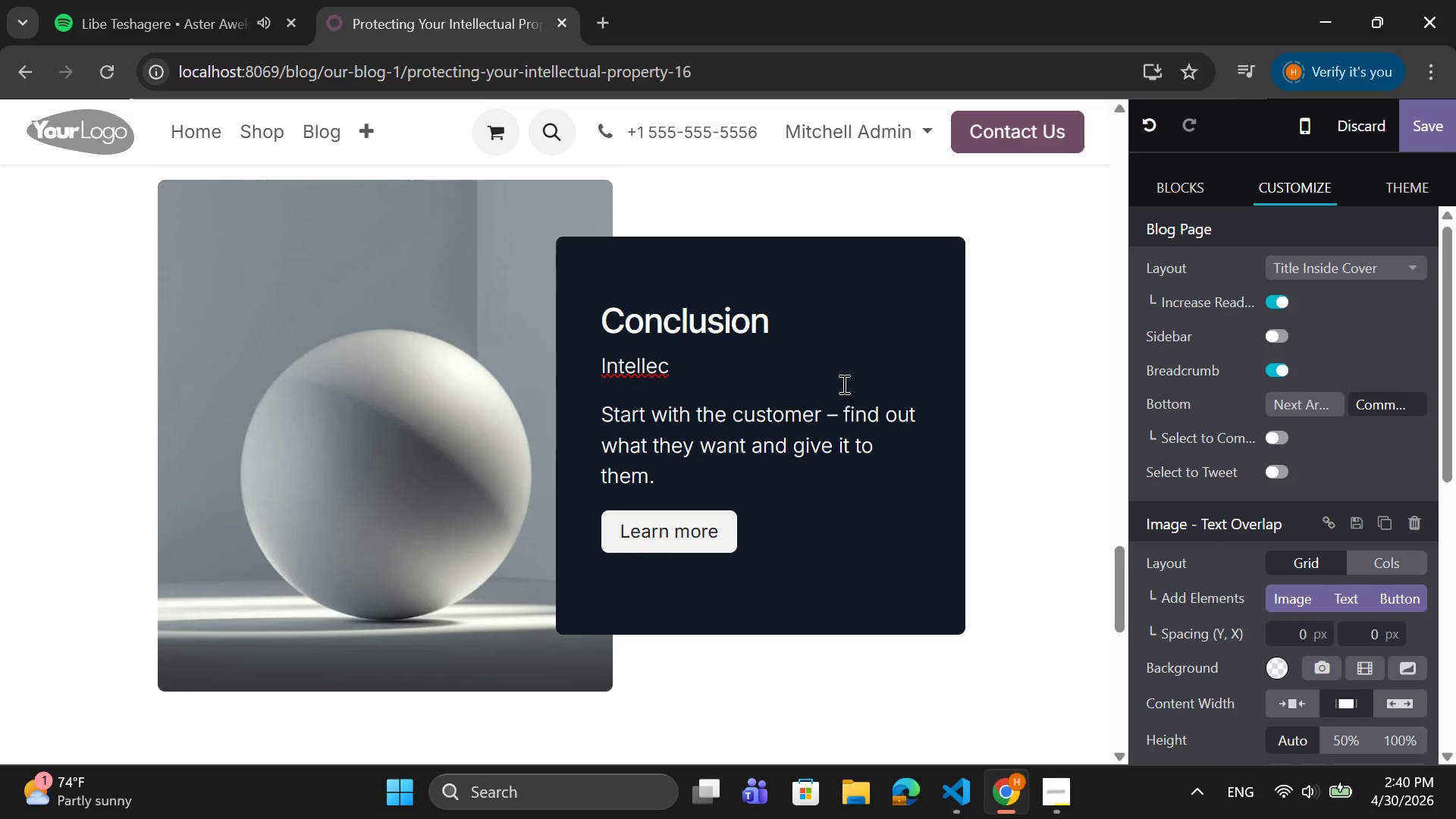 
wait(11.95)
 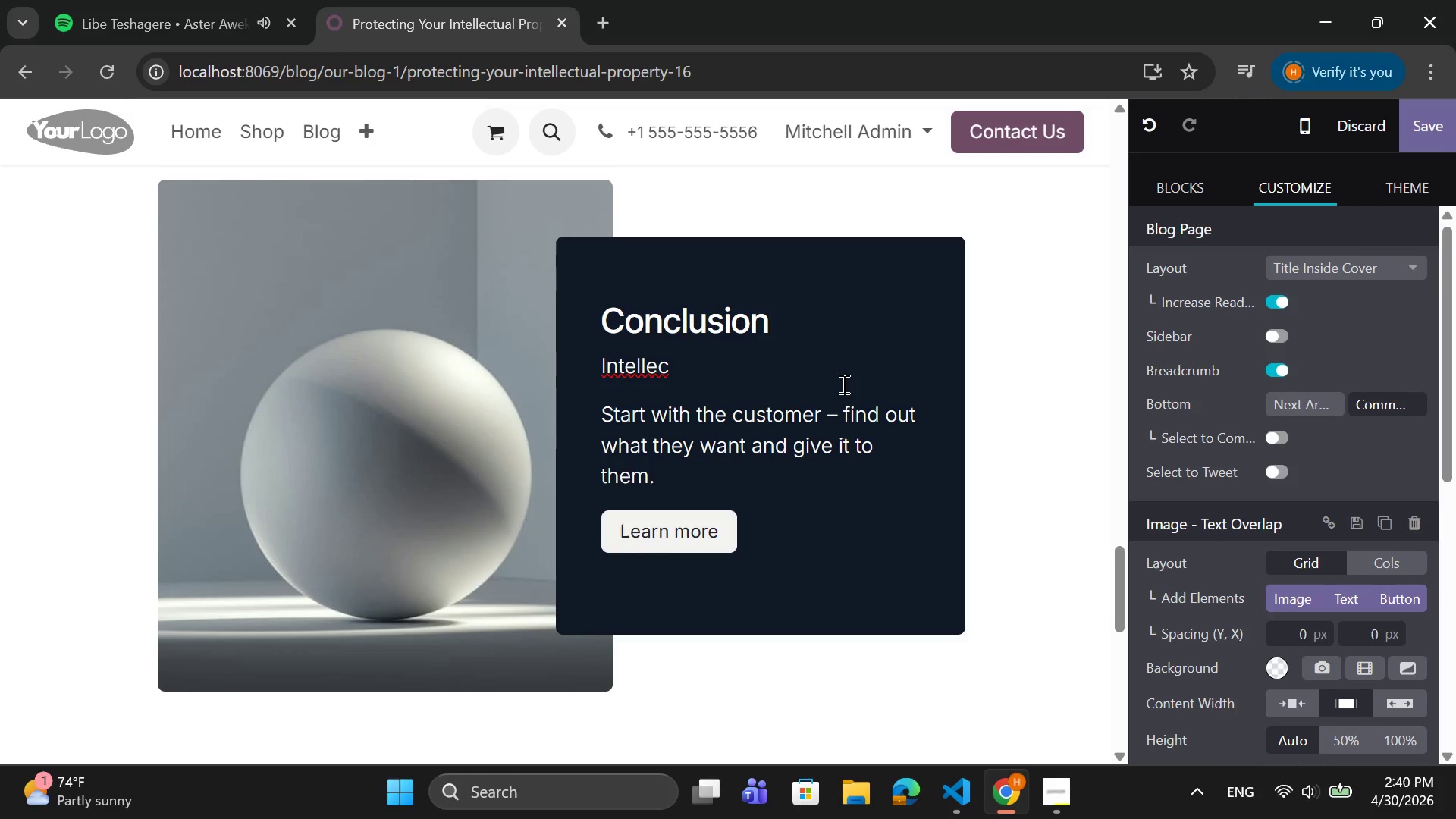 
type(tion)
 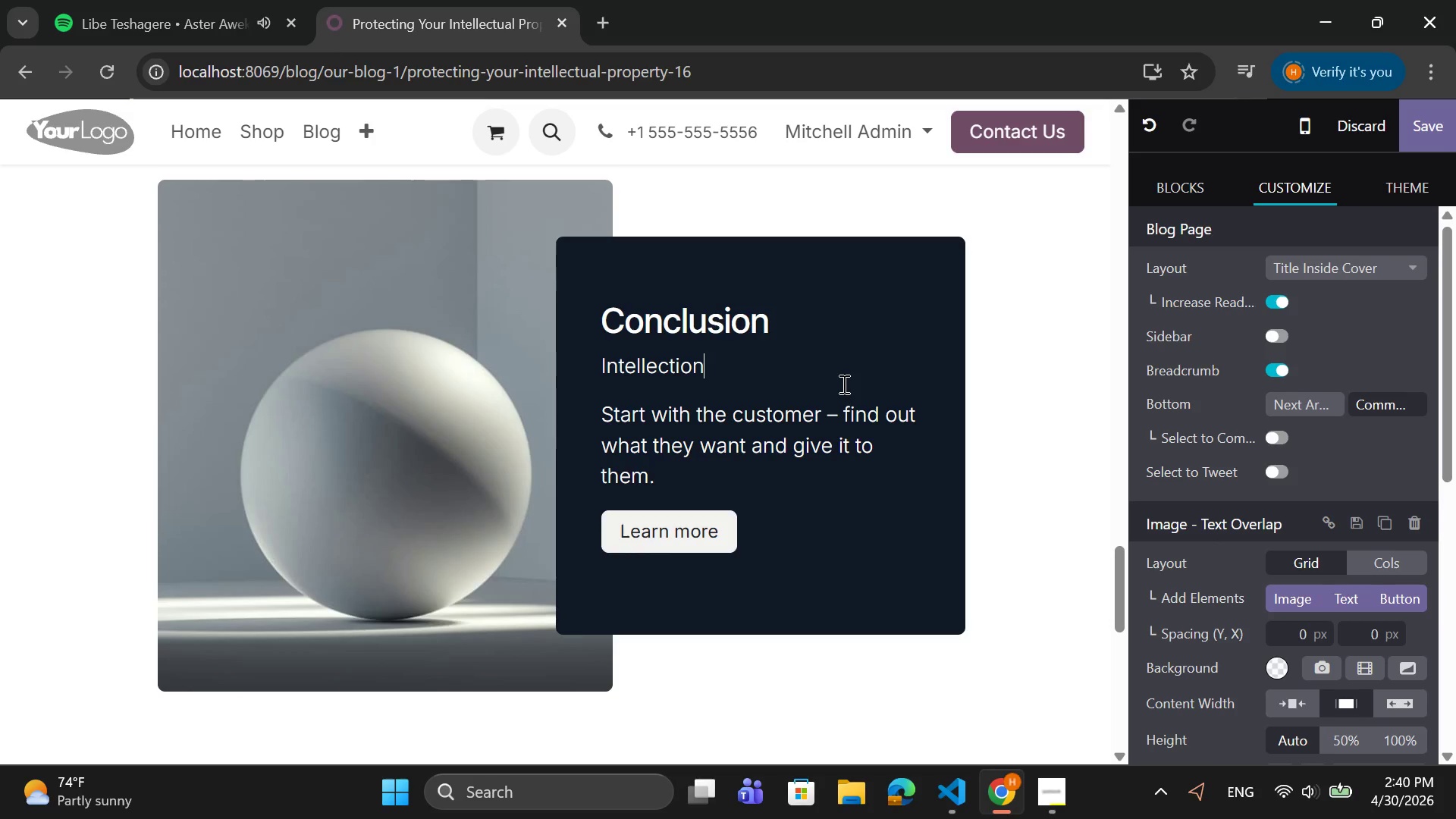 
wait(5.75)
 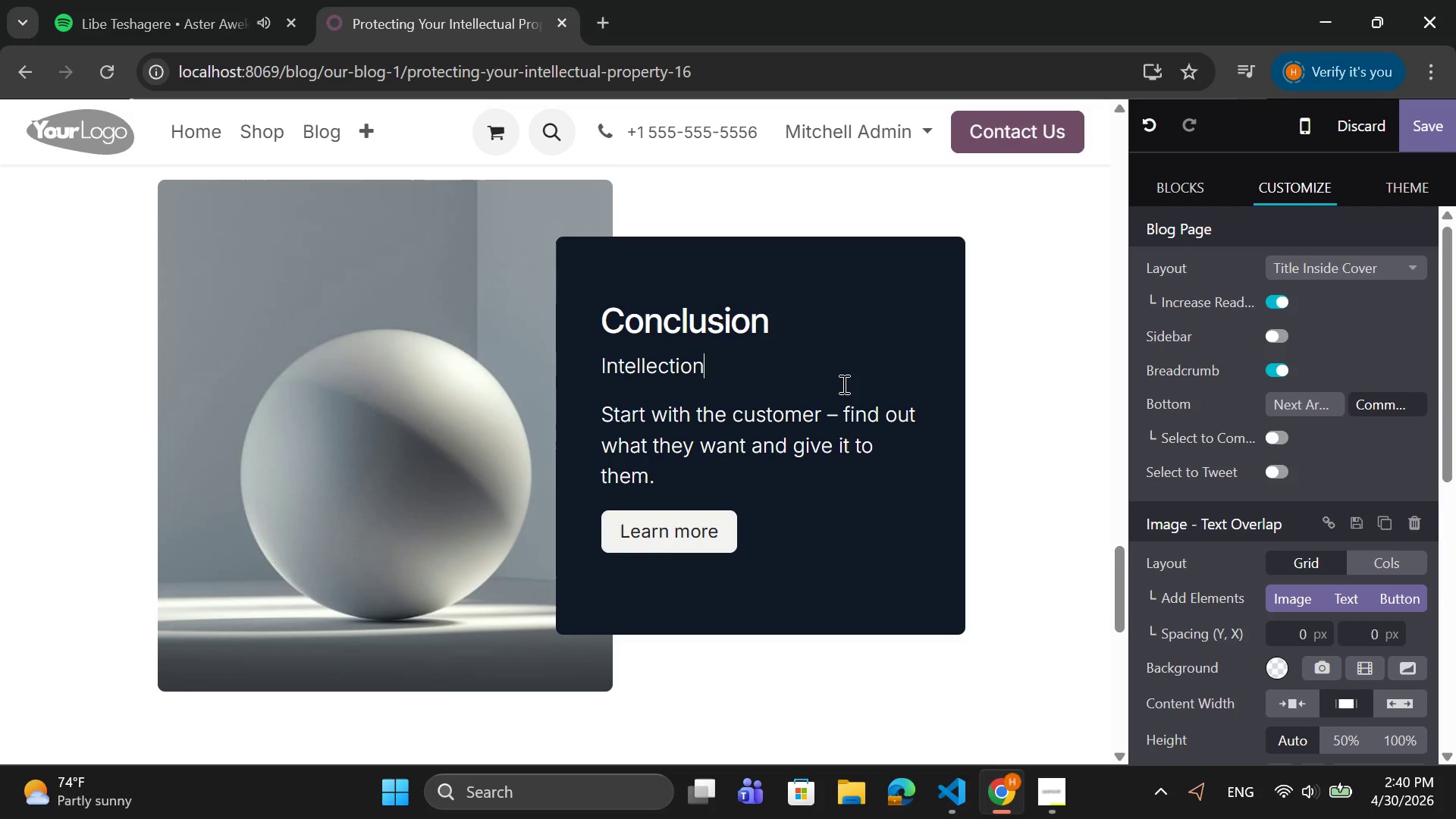 
type(m)
key(Backspace)
type( pro)
 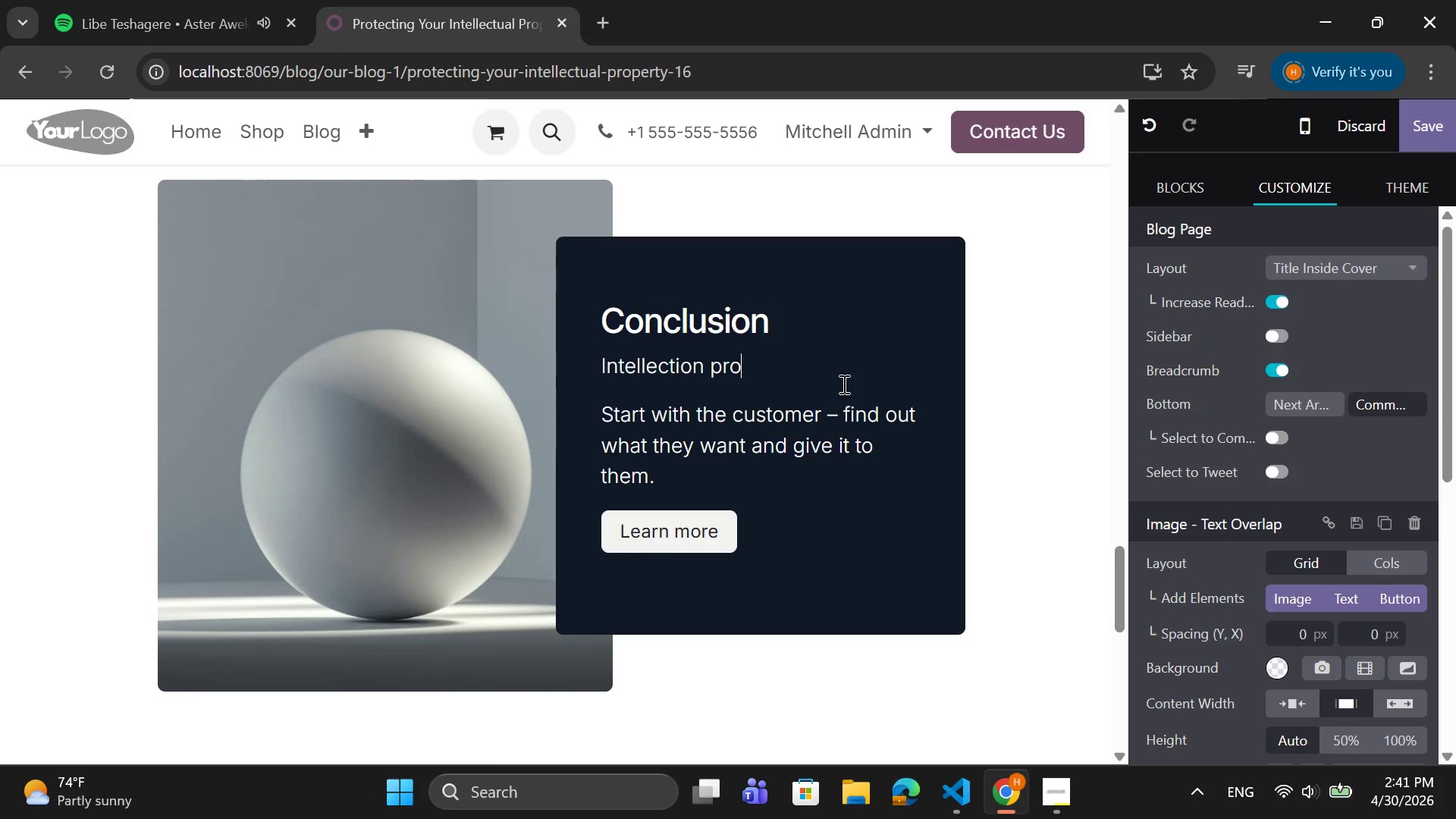 
type(perty is a ct)
key(Backspace)
type(rtiticl)
key(Backspace)
type(al)
key(Backspace)
key(Backspace)
key(Backspace)
key(Backspace)
key(Backspace)
key(Backspace)
key(Backspace)
type(itical assests)
 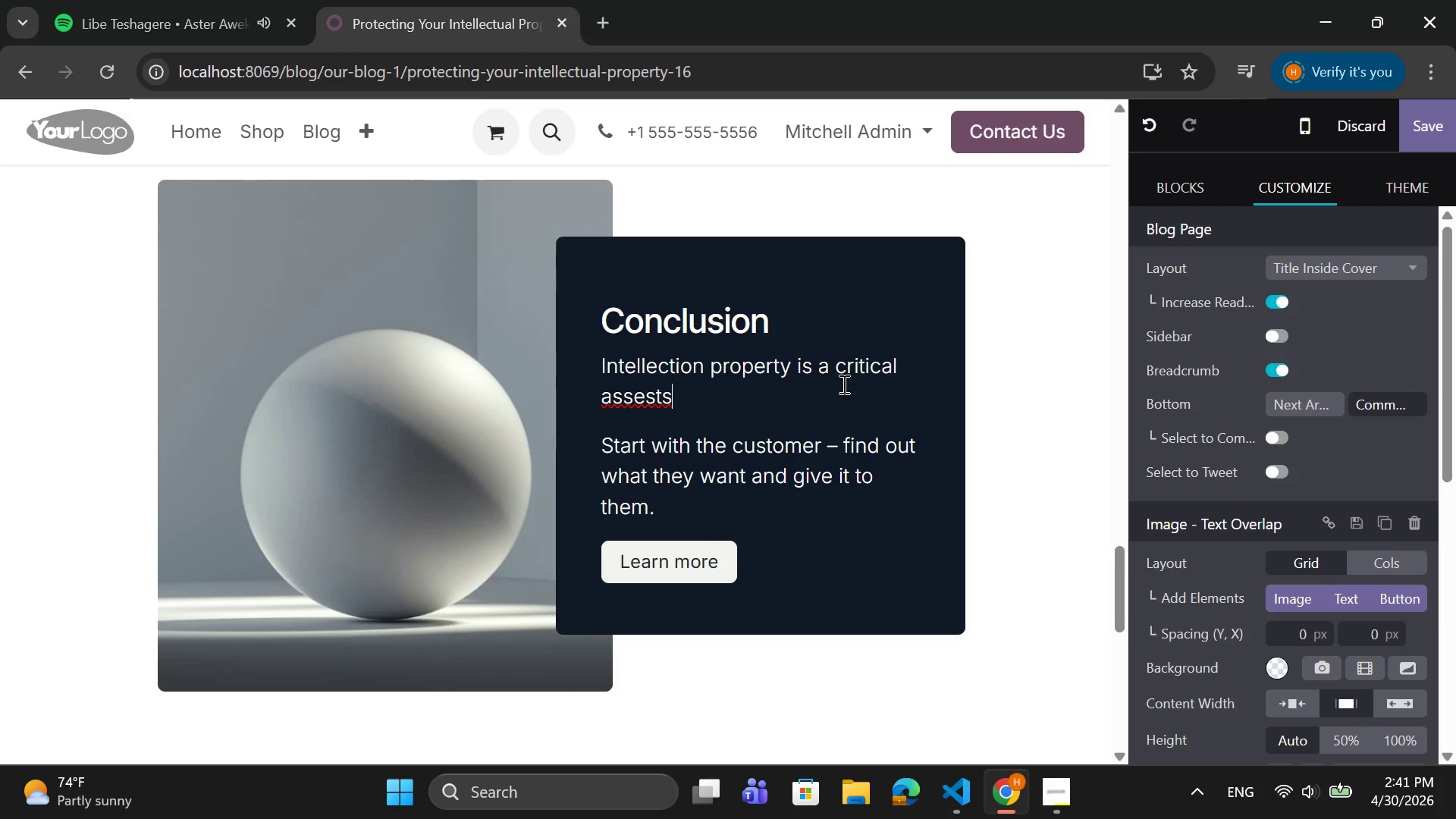 
key(Backspace)
type( that )
key(Backspace)
key(Backspace)
key(Backspace)
key(Backspace)
key(Backspace)
key(Backspace)
key(Backspace)
key(Backspace)
type(t )
 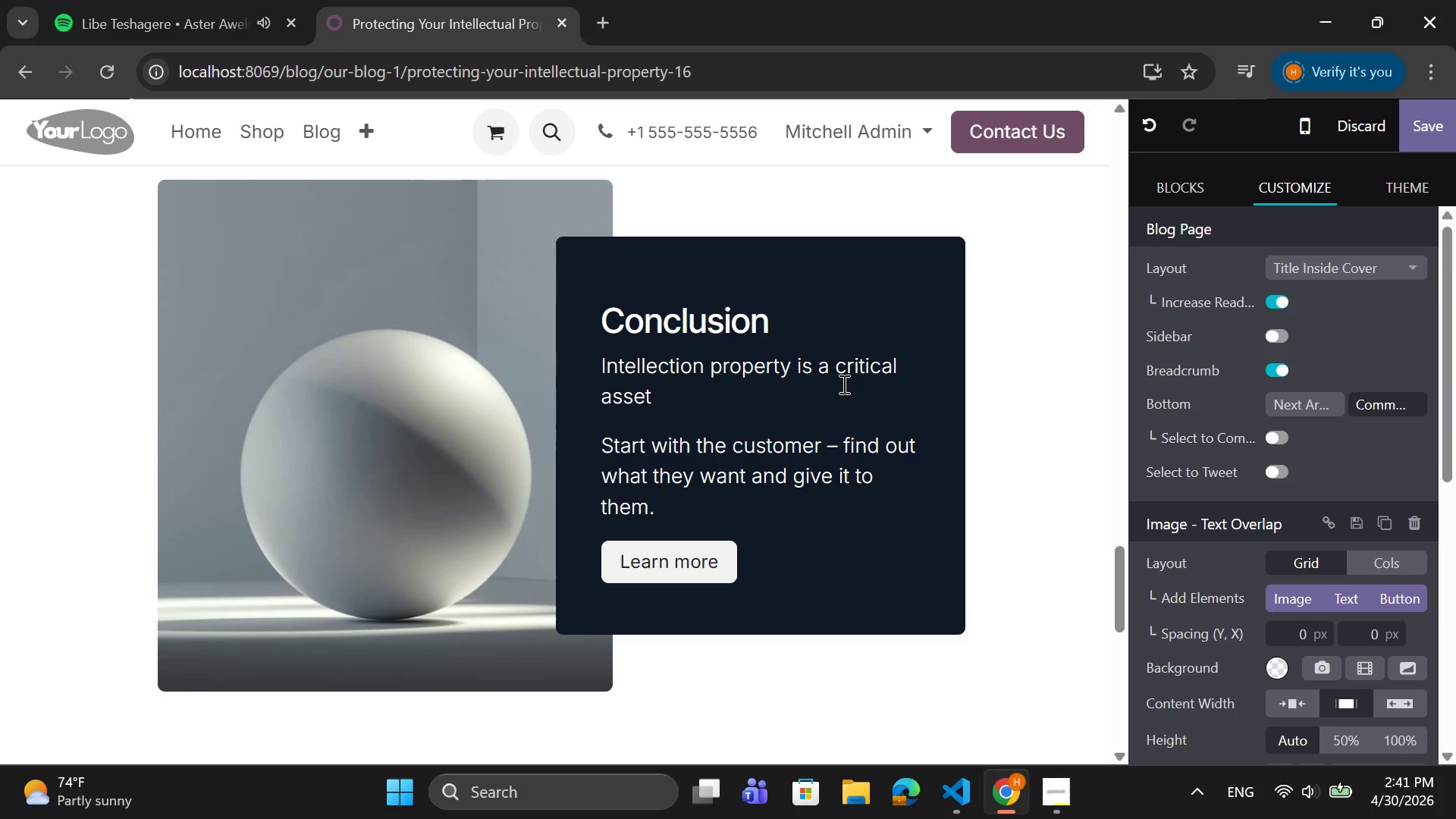 
wait(11.17)
 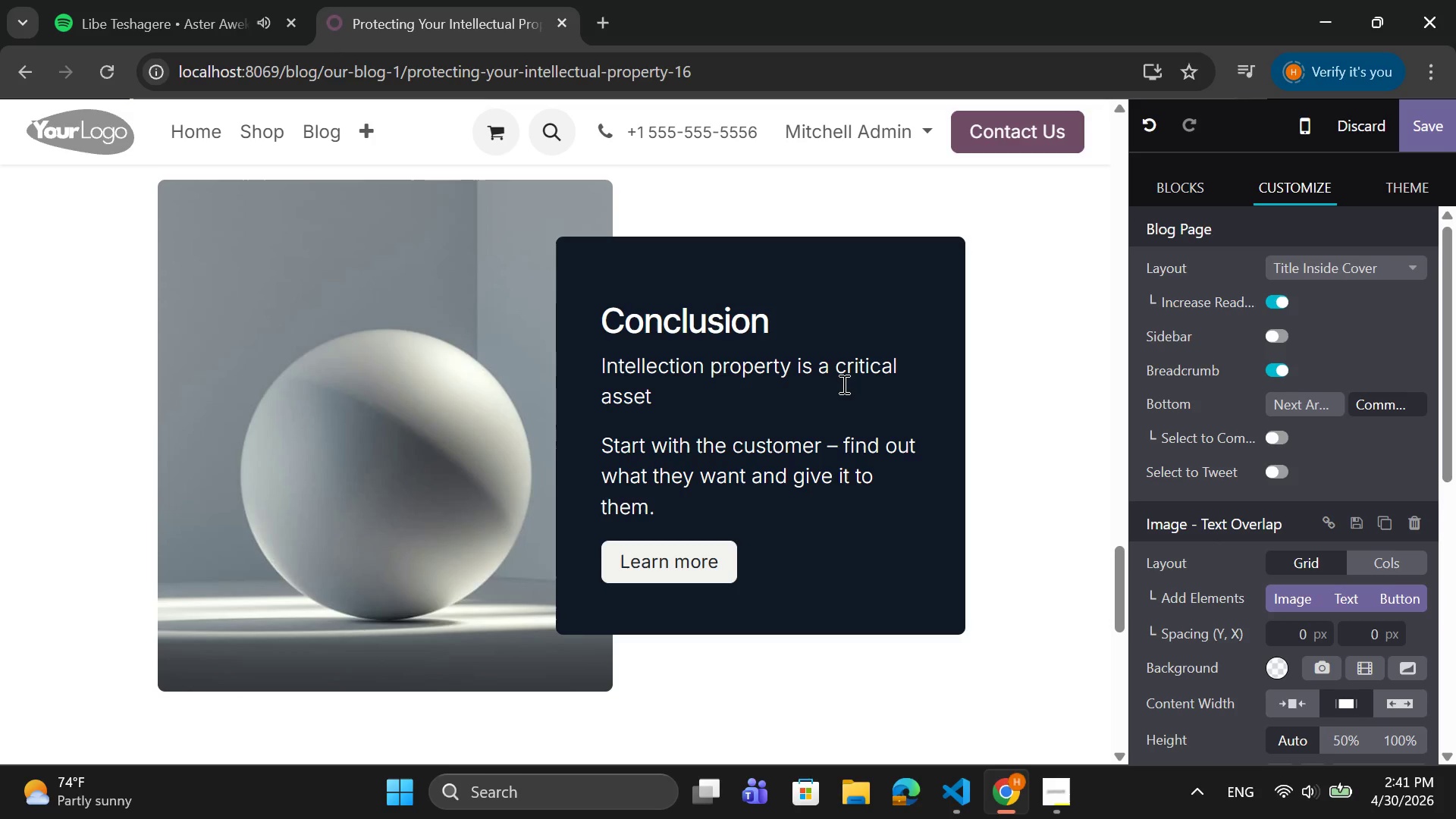 
type(that should not be overlooks)
key(Backspace)
type(ed. By tal)
key(Backspace)
type(king proactive steps and seeking professional advice, you can protect your innoca)
key(Backspace)
key(Backspace)
type(vations and secure your competitive ada)
key(Backspace)
type(vam)
key(Backspace)
type(ntage.)
 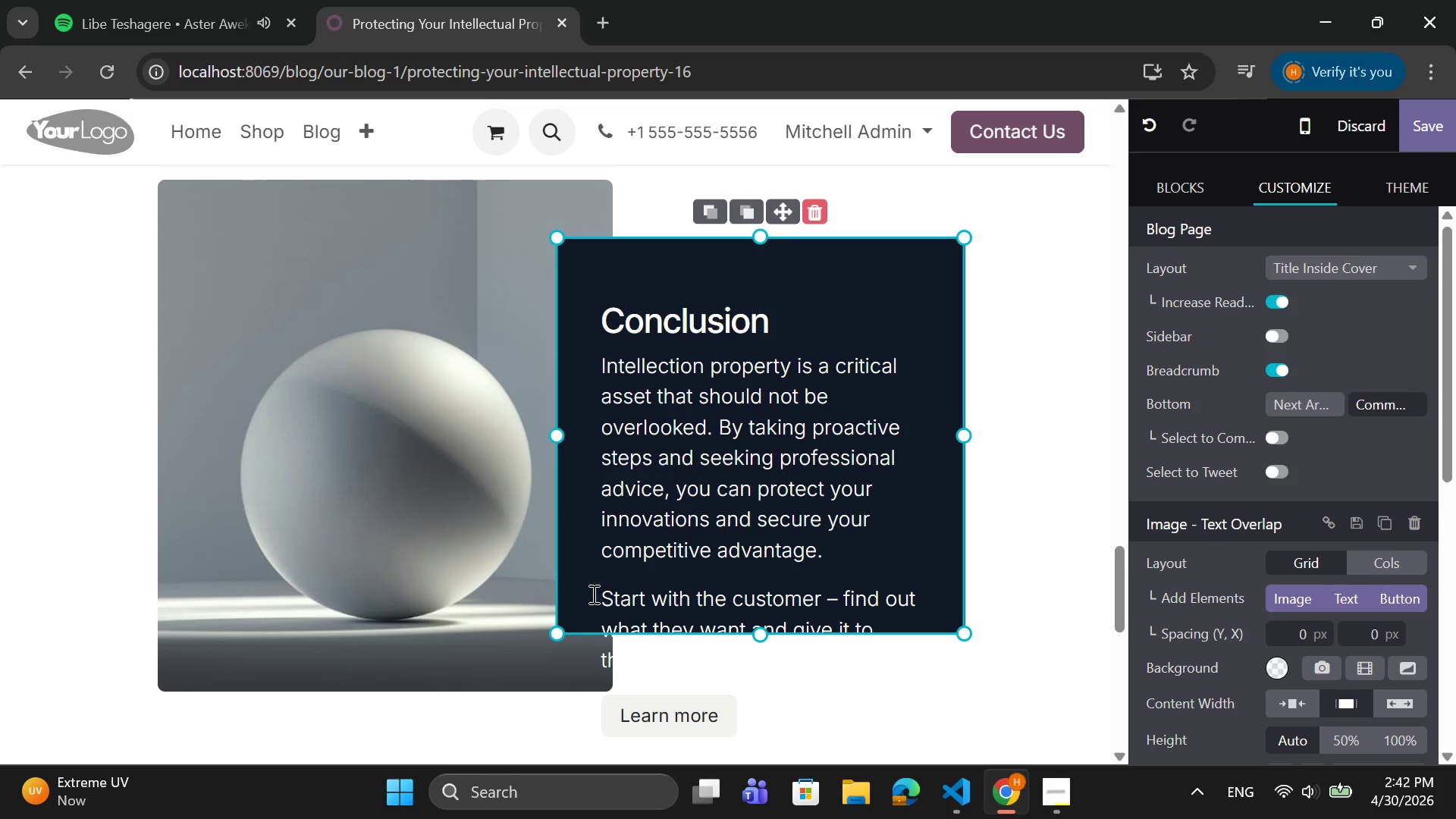 
left_click_drag(start_coordinate=[599, 592], to_coordinate=[805, 701])
 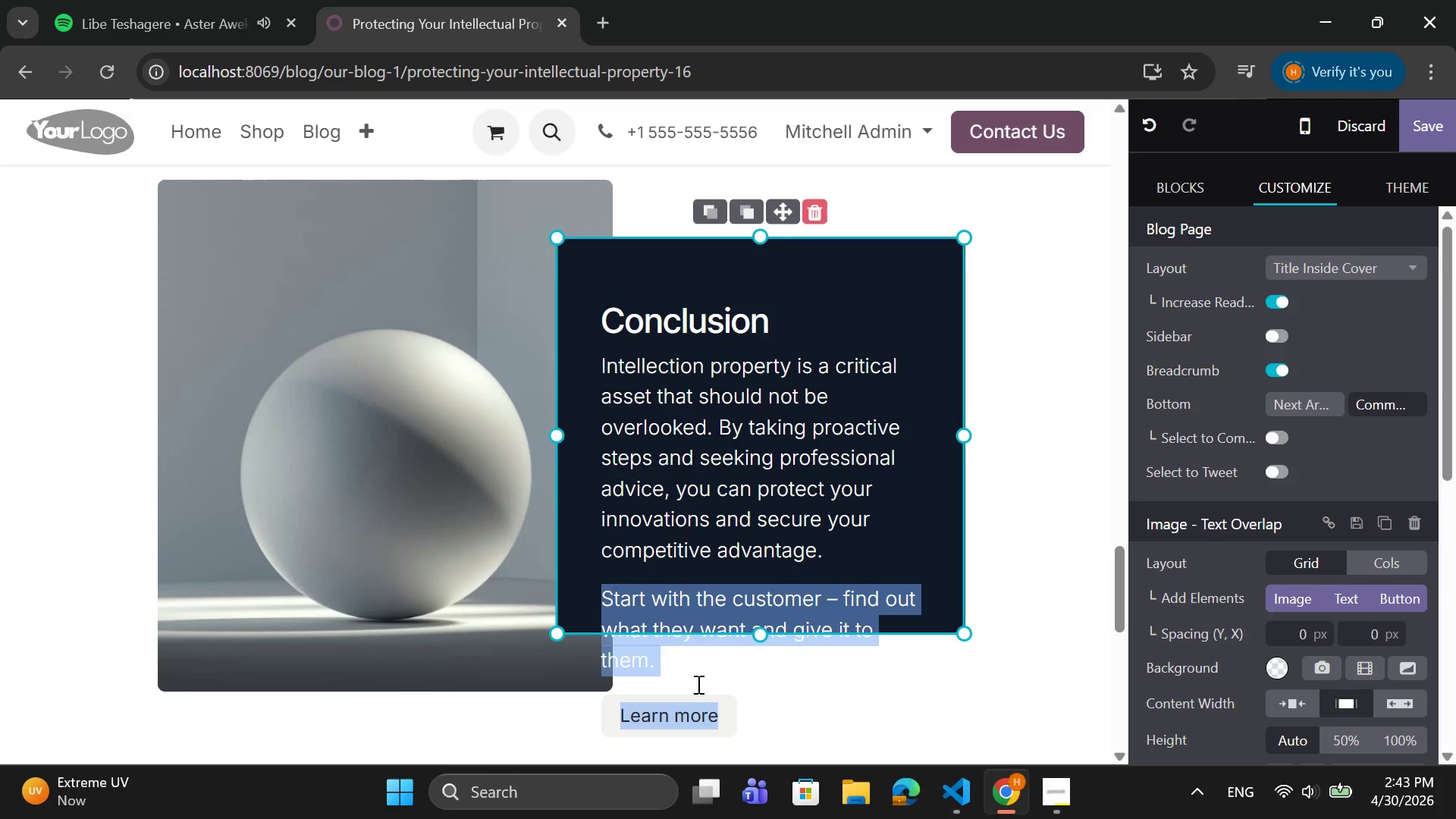 
left_click([697, 665])
 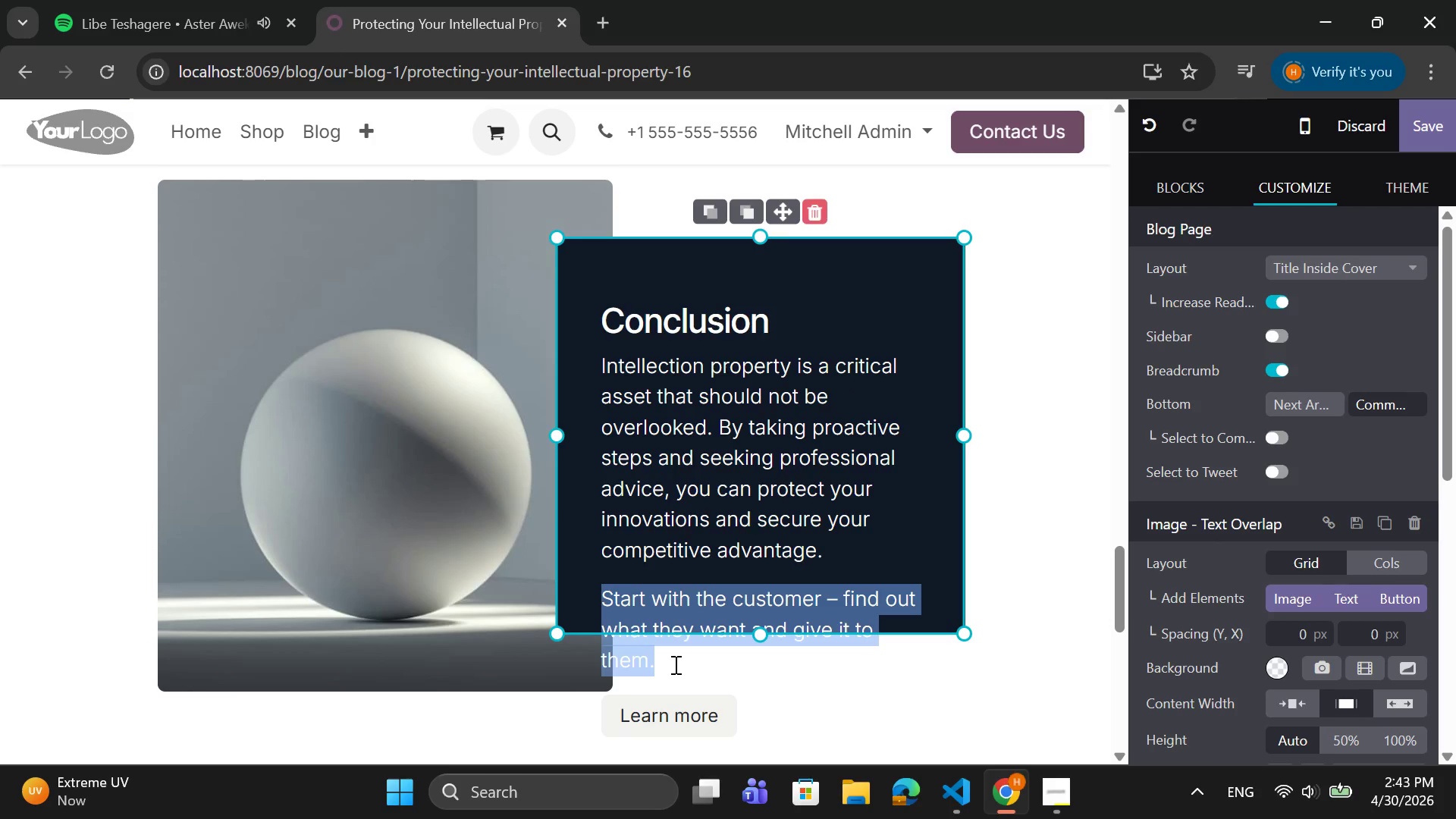 
left_click([674, 664])
 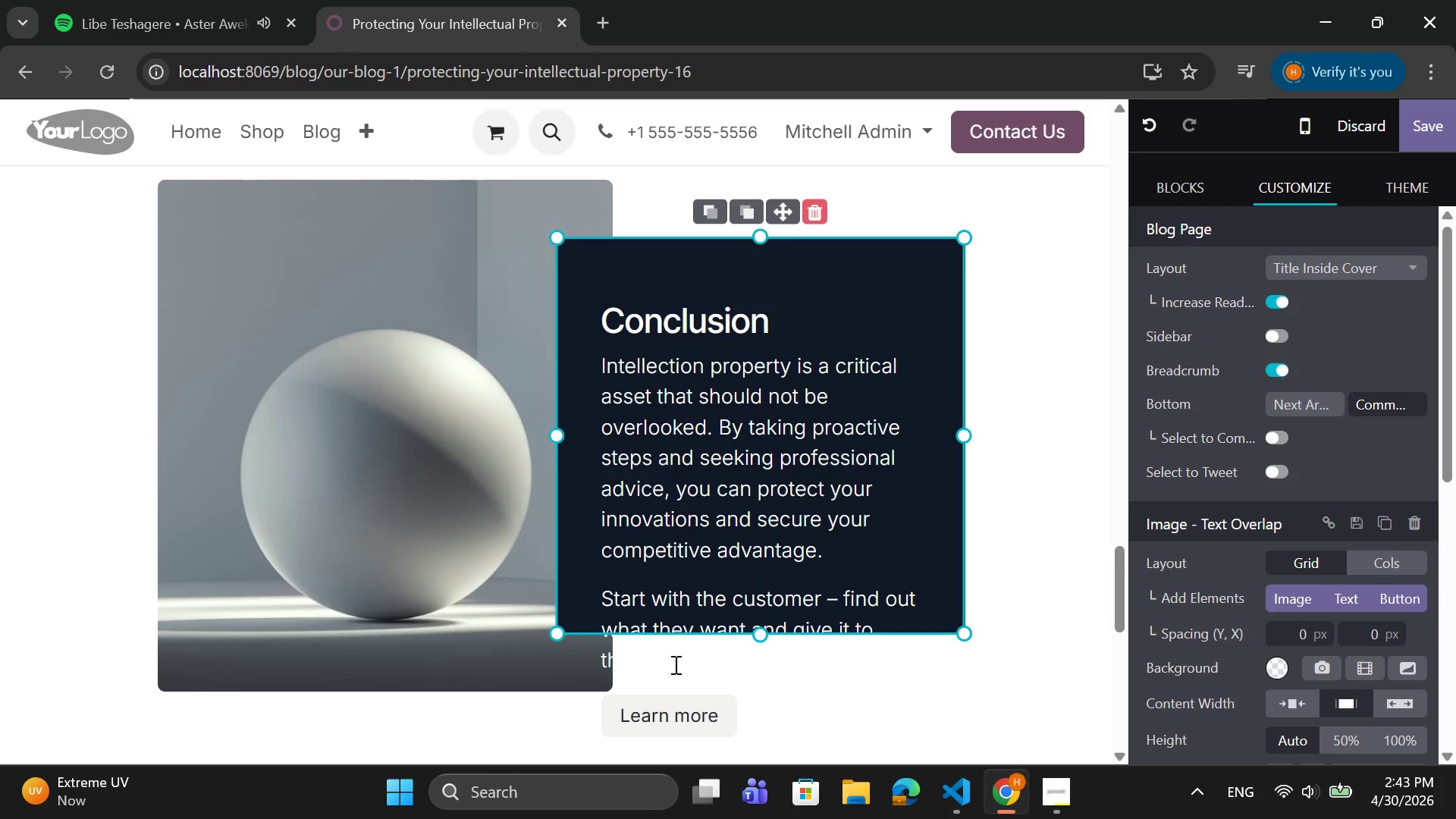 
left_click_drag(start_coordinate=[674, 664], to_coordinate=[598, 602])
 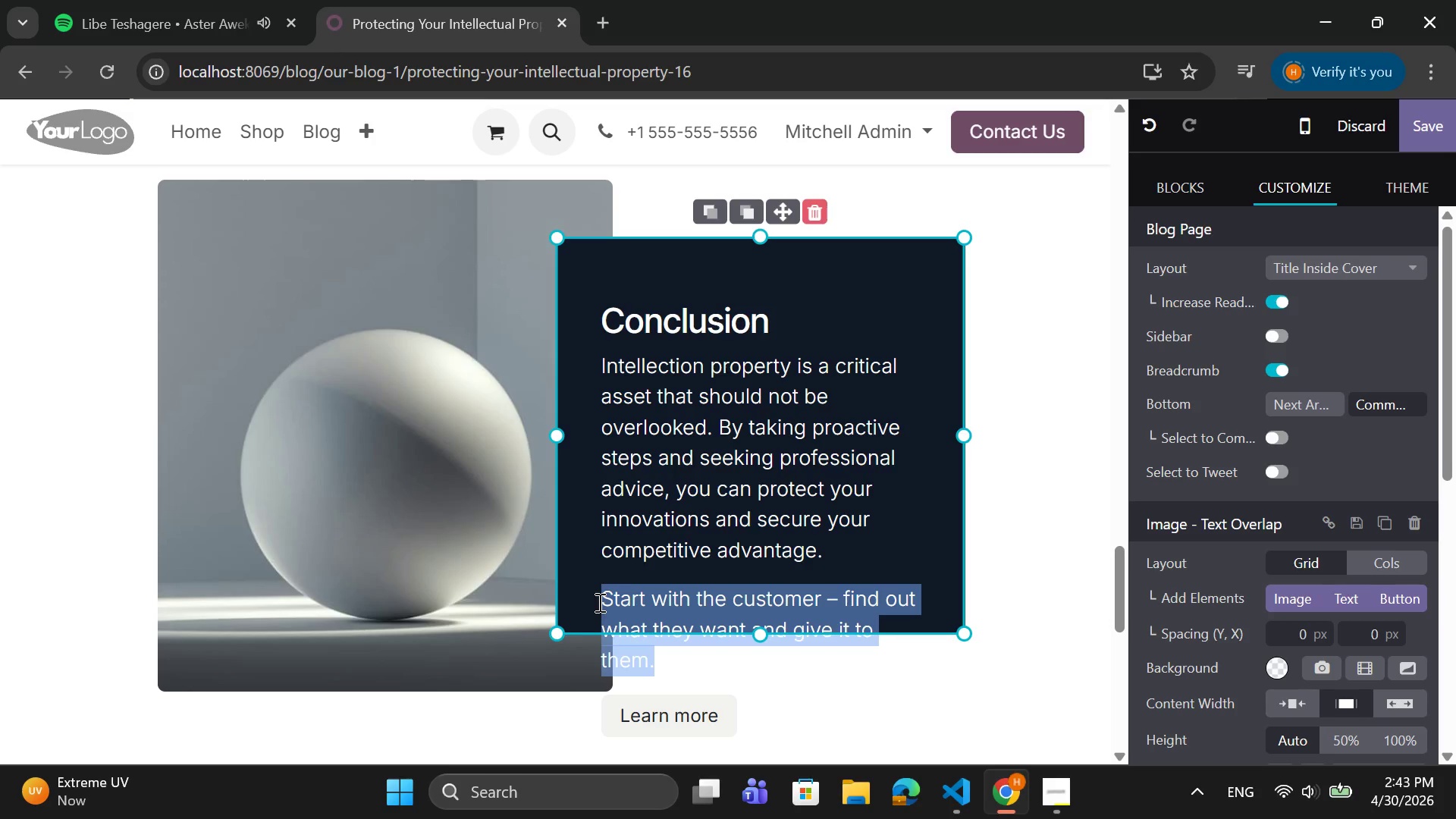 
key(Backspace)
 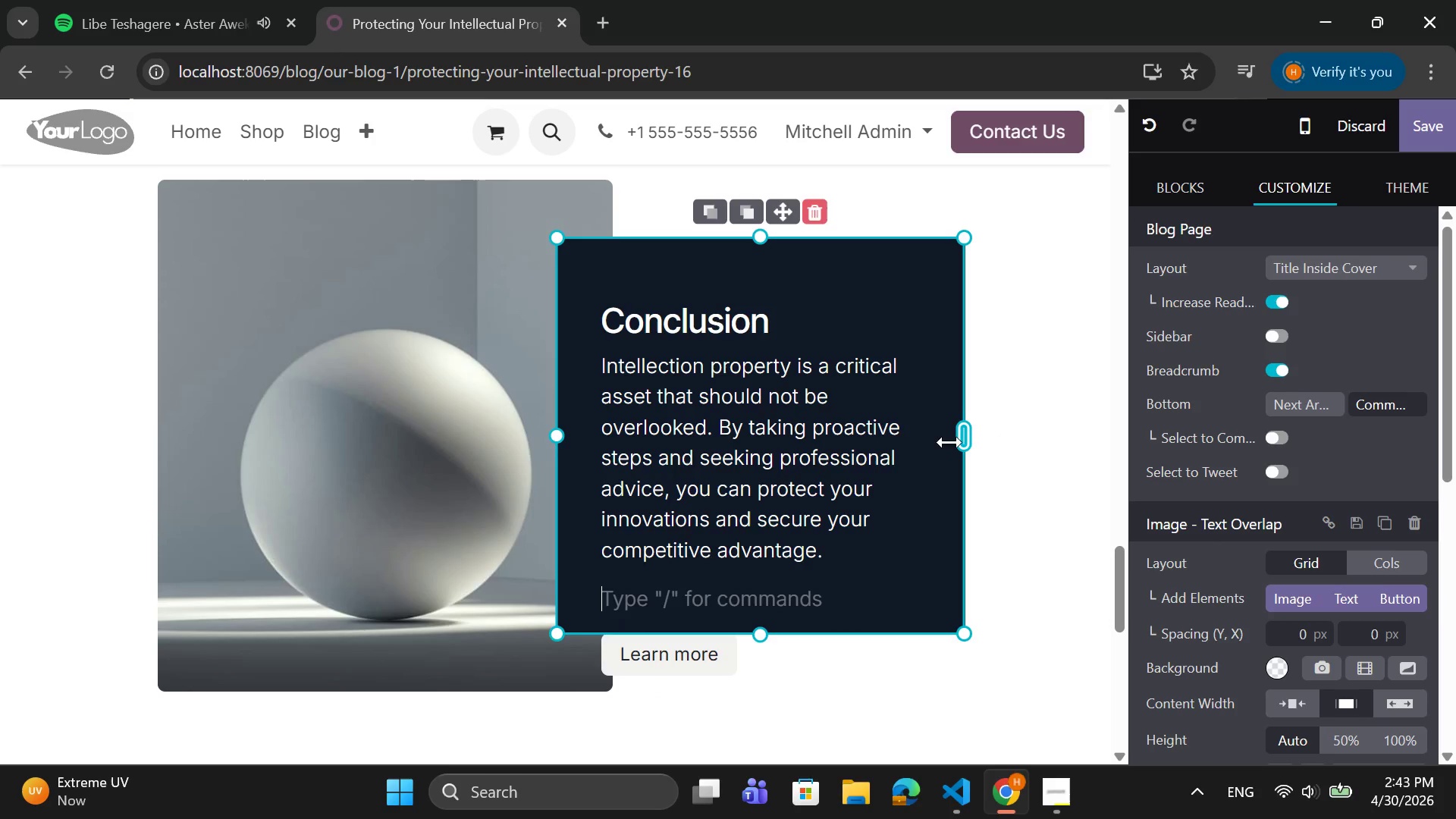 
left_click_drag(start_coordinate=[966, 438], to_coordinate=[1032, 428])
 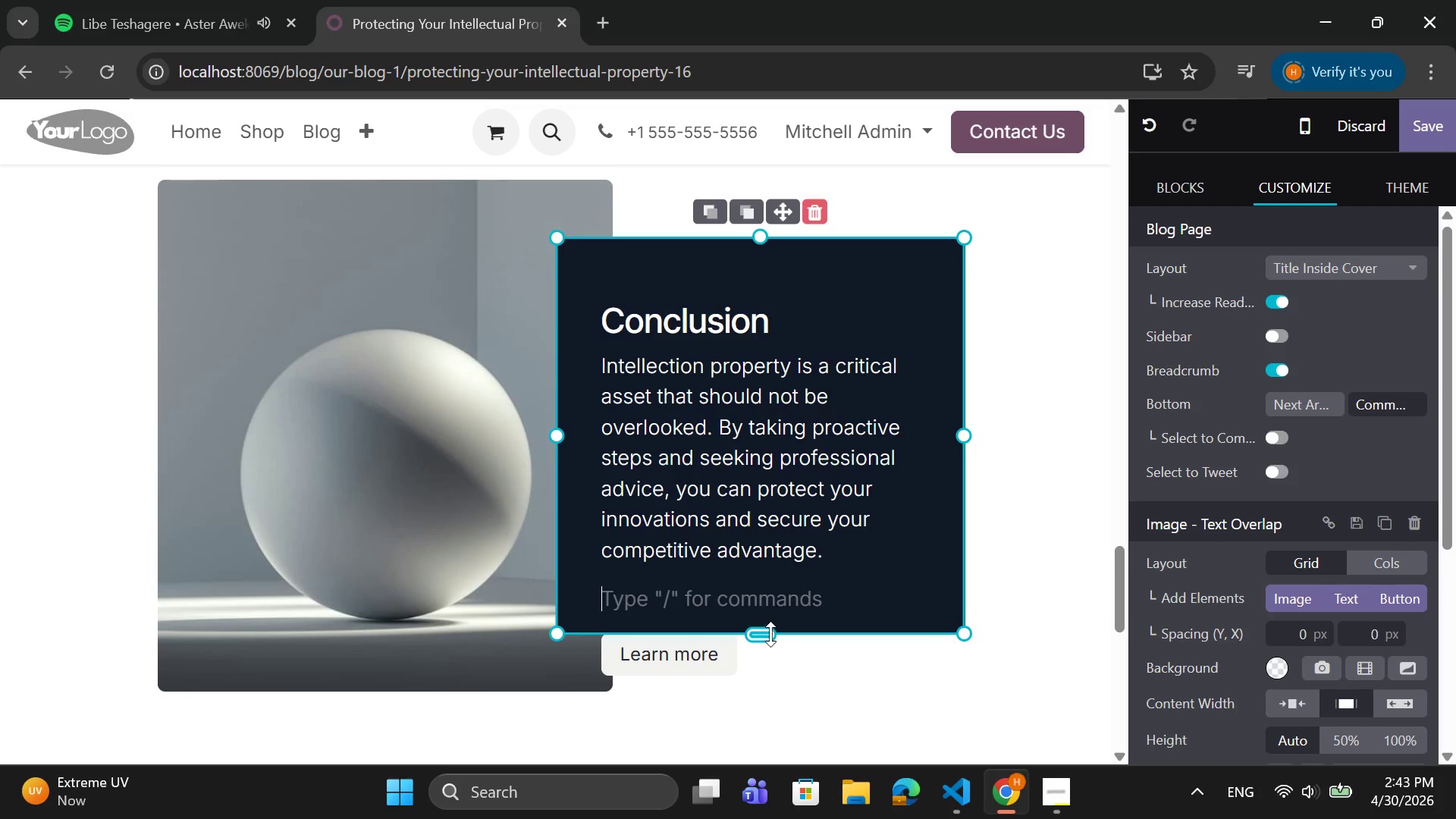 
left_click_drag(start_coordinate=[770, 634], to_coordinate=[774, 687])
 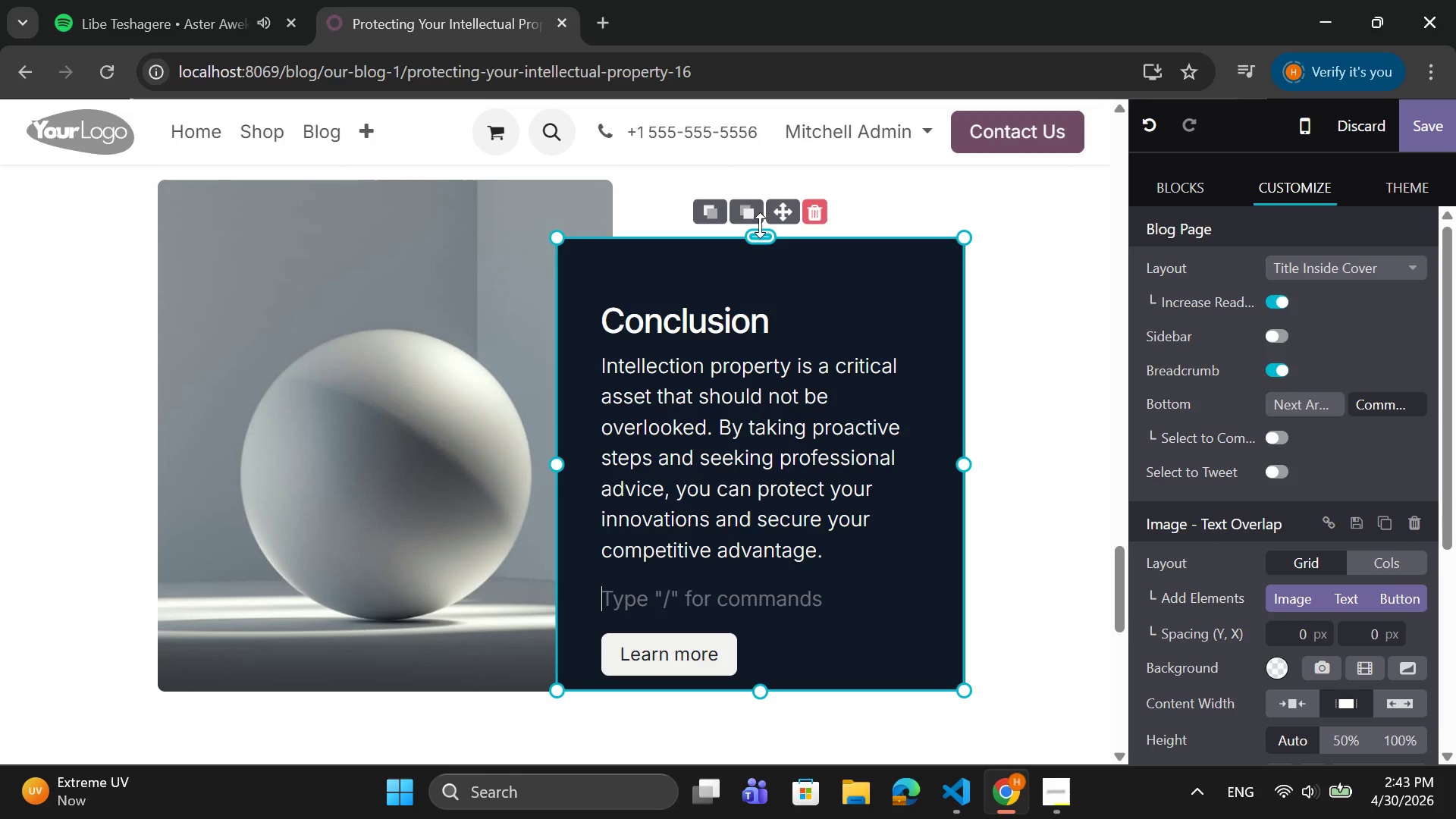 
left_click_drag(start_coordinate=[758, 236], to_coordinate=[755, 208])
 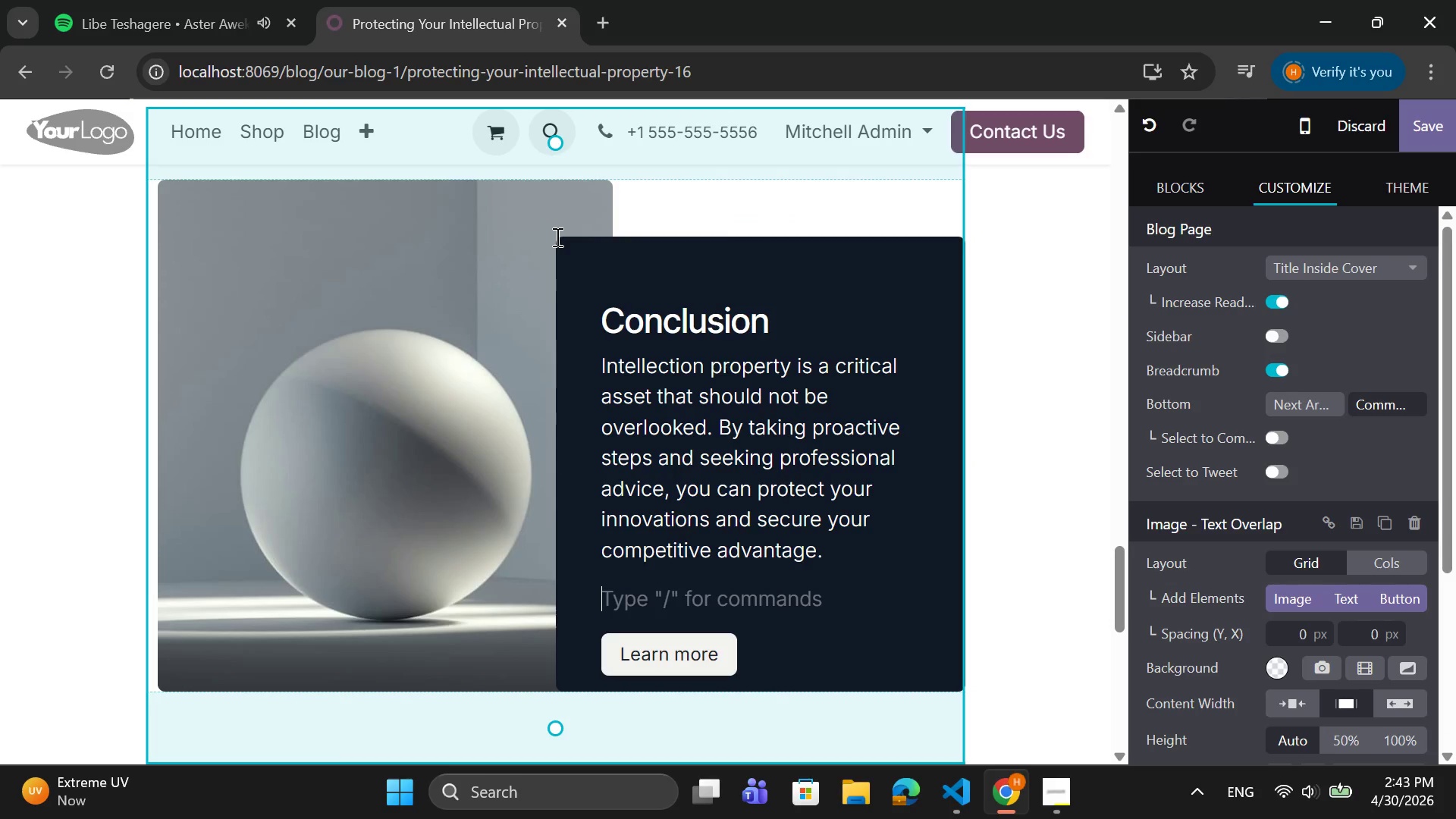 
wait(5.55)
 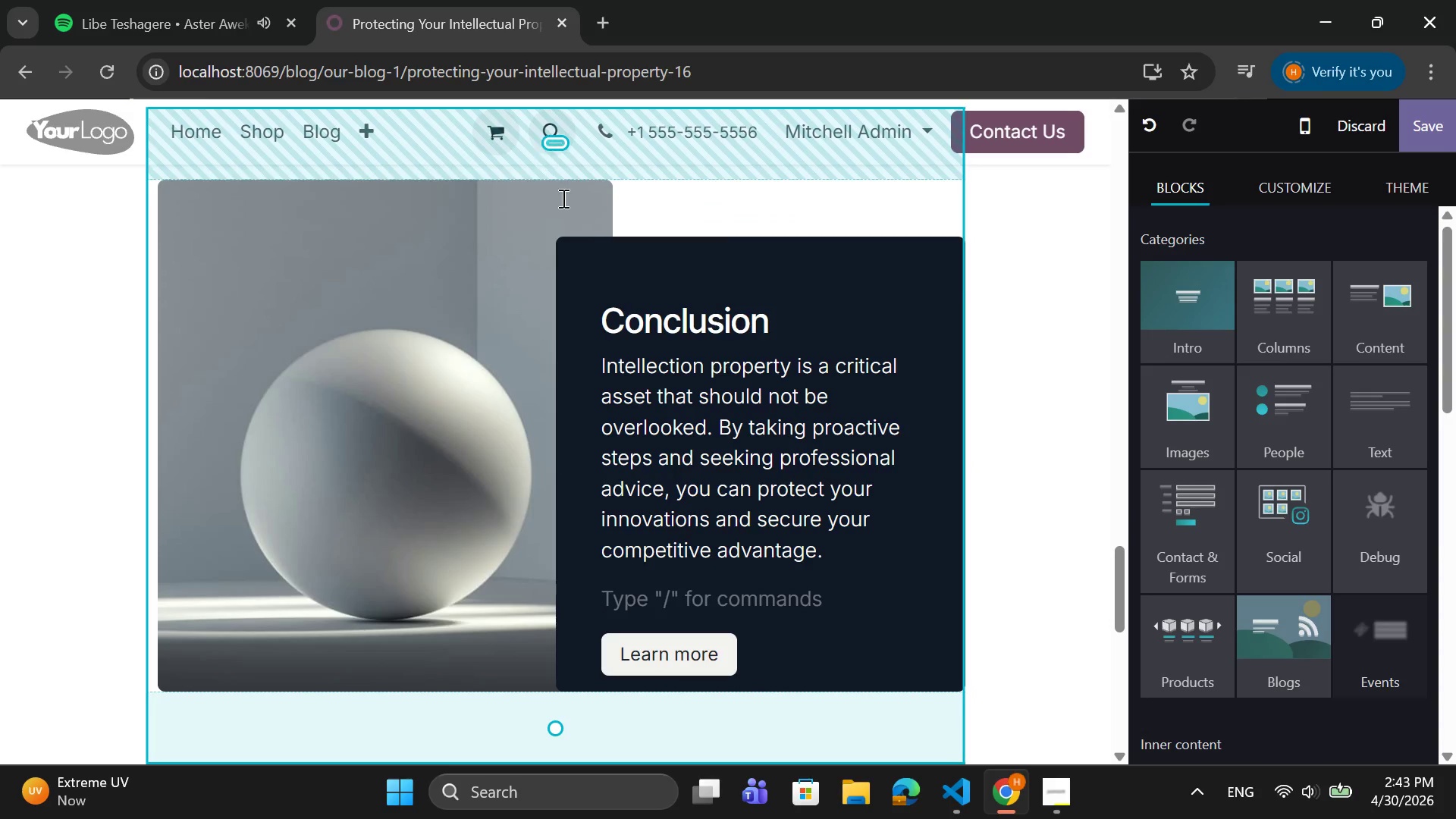 
scroll: coordinate [332, 446], scroll_direction: up, amount: 2.0
 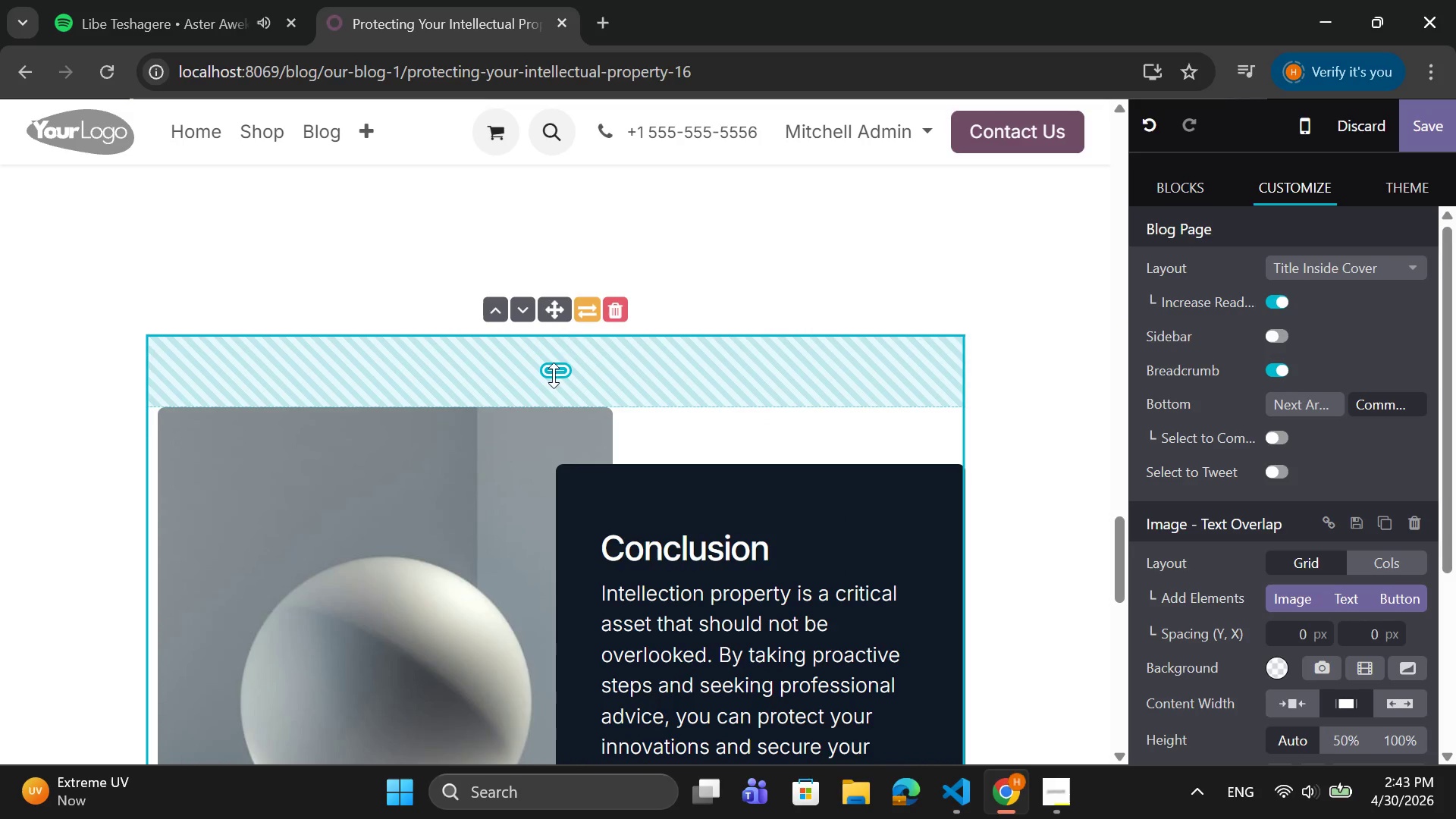 
left_click_drag(start_coordinate=[577, 327], to_coordinate=[613, 250])
 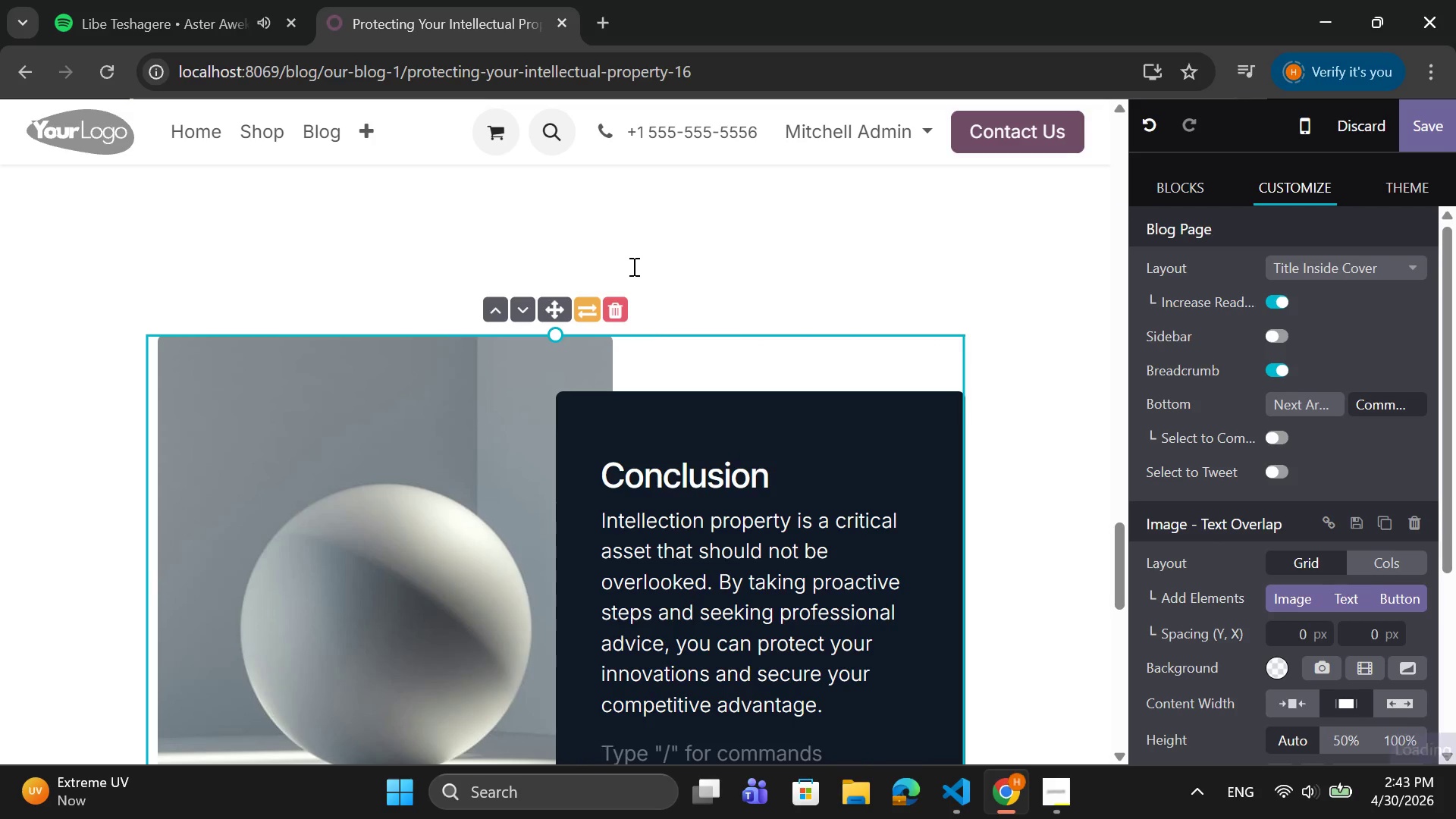 
scroll: coordinate [632, 266], scroll_direction: up, amount: 1.0
 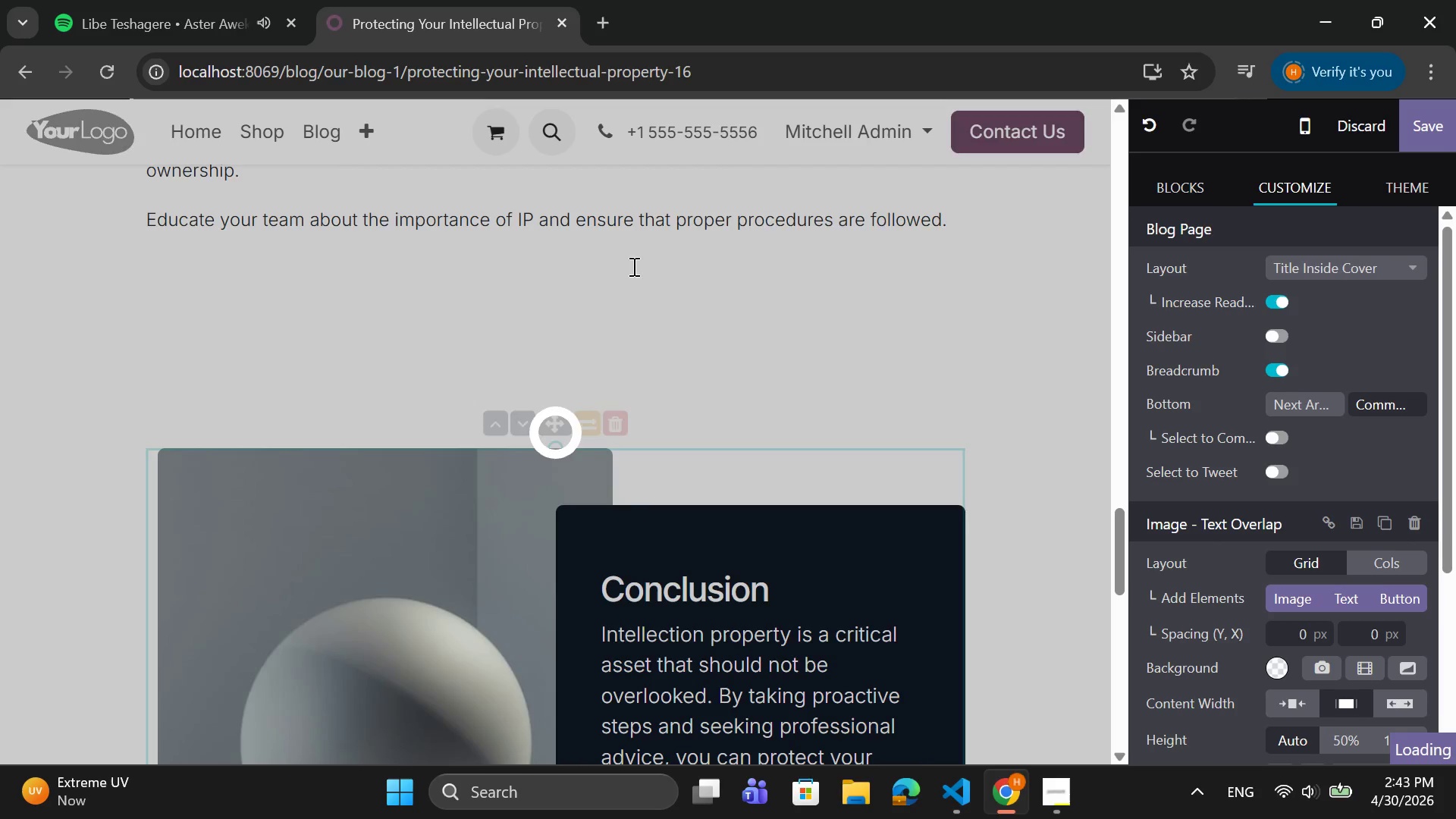 
scroll: coordinate [632, 271], scroll_direction: down, amount: 2.0
 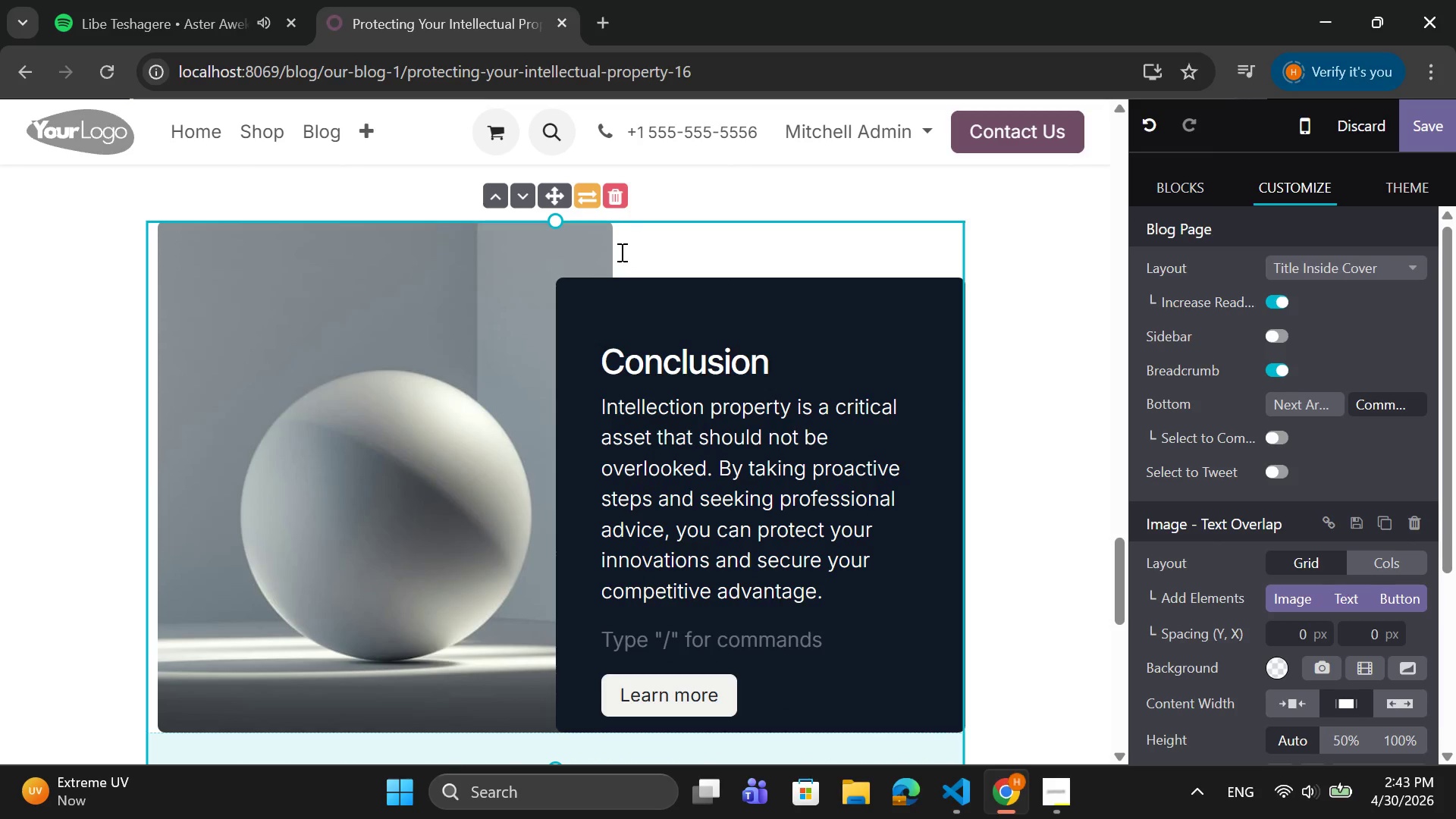 
left_click([609, 249])
 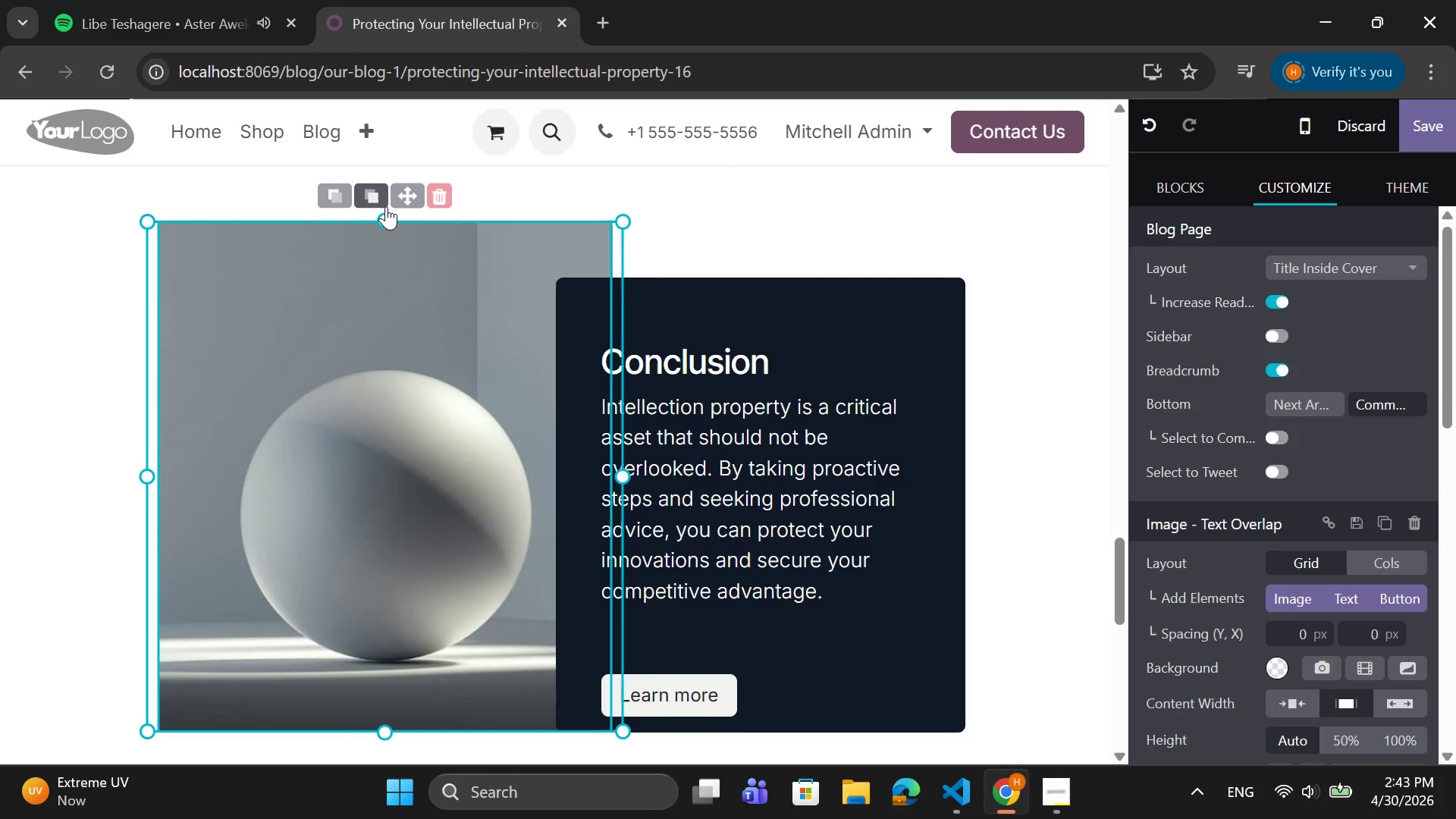 
left_click_drag(start_coordinate=[385, 216], to_coordinate=[419, 149])
 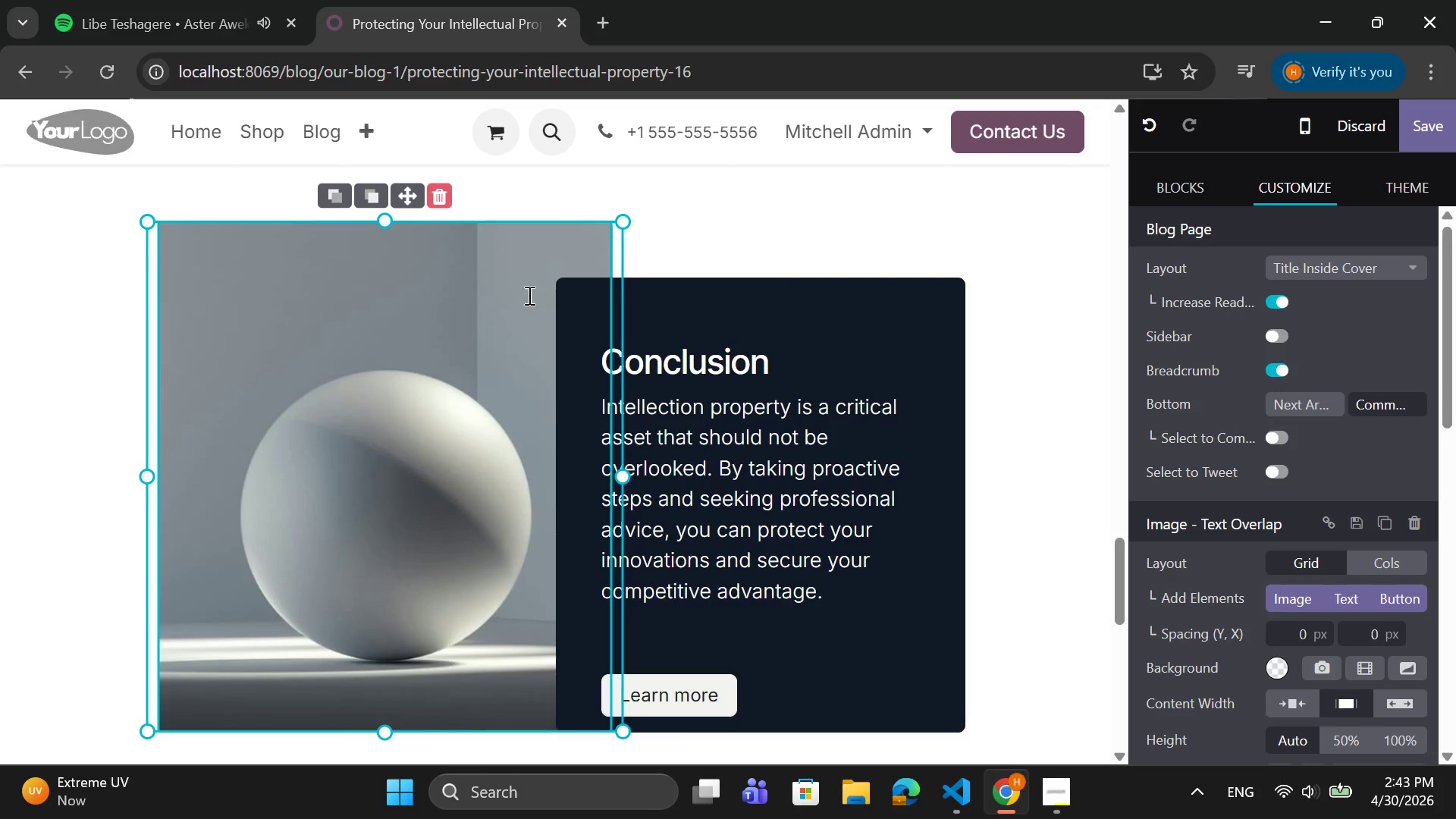 
scroll: coordinate [529, 298], scroll_direction: up, amount: 1.0
 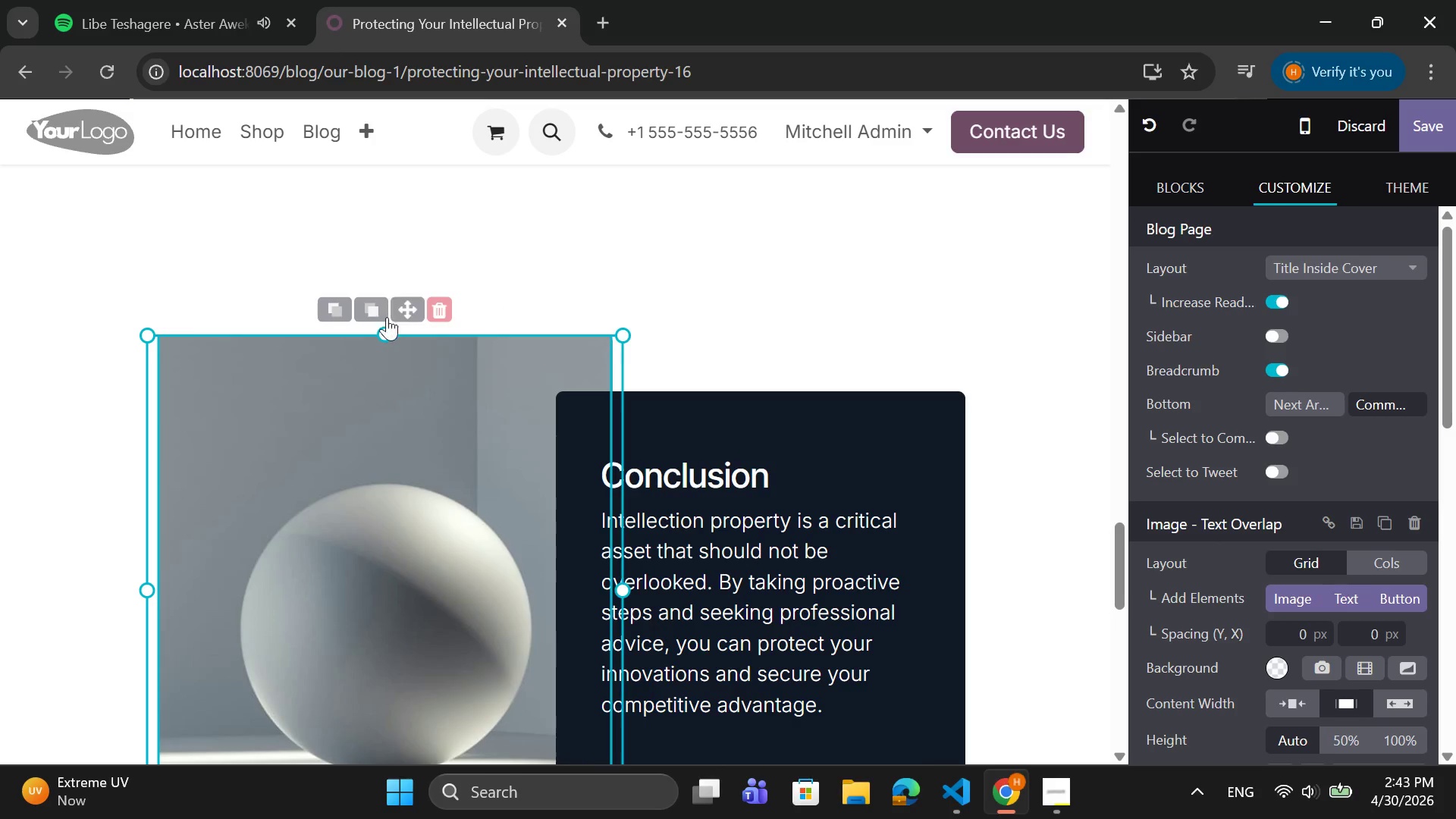 
left_click([382, 322])
 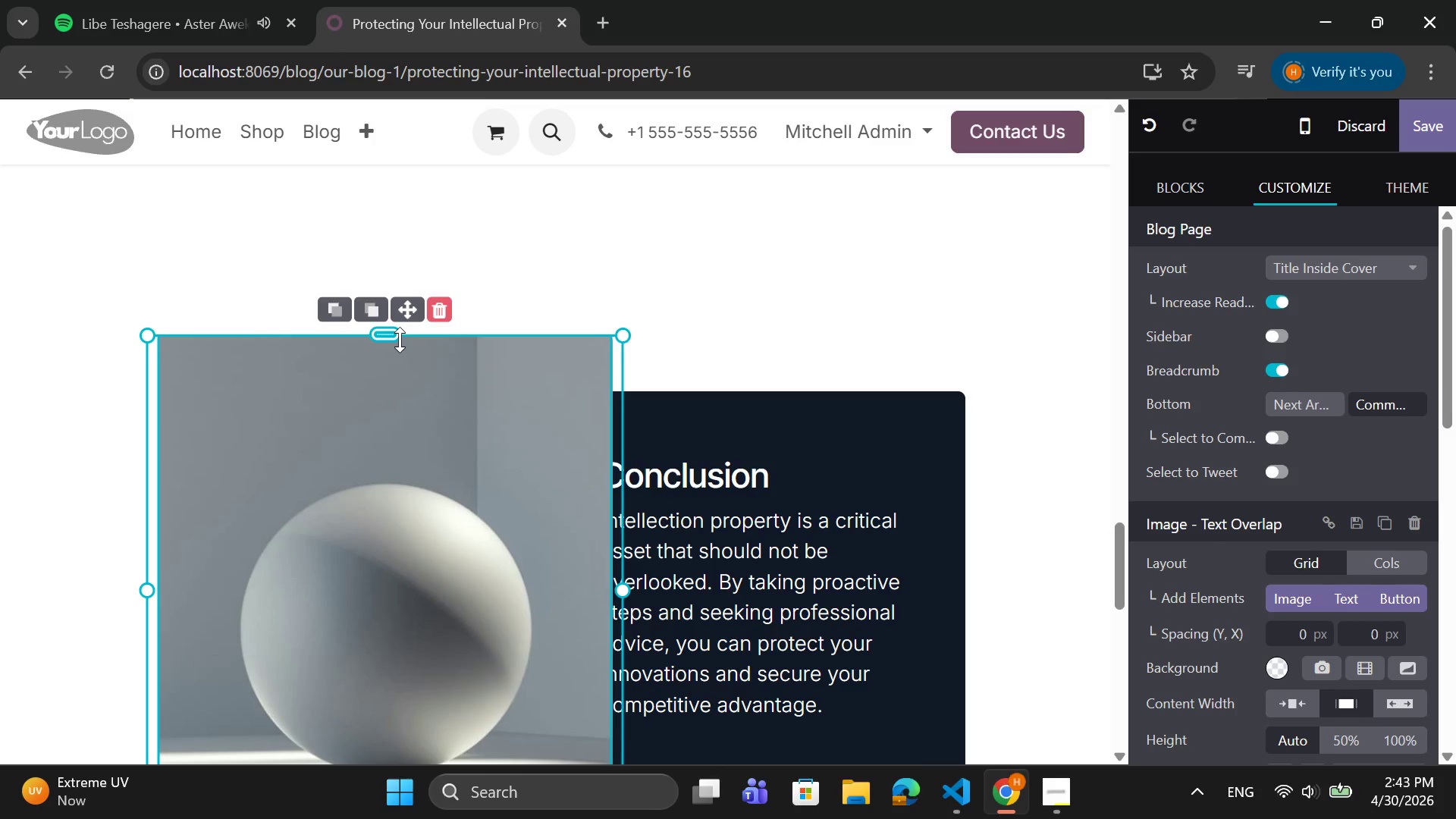 
left_click_drag(start_coordinate=[392, 331], to_coordinate=[470, 210])
 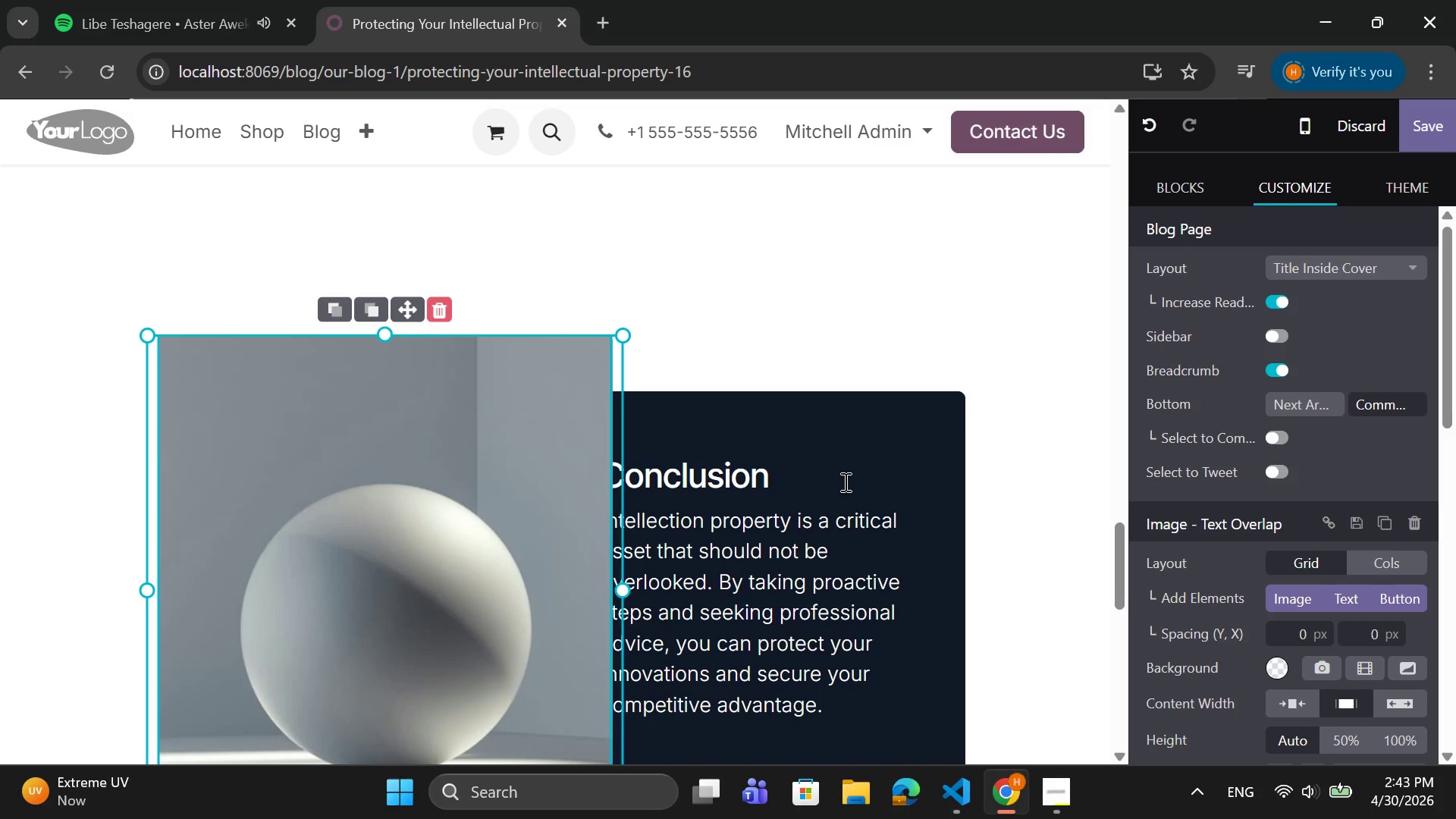 
scroll: coordinate [611, 413], scroll_direction: down, amount: 2.0
 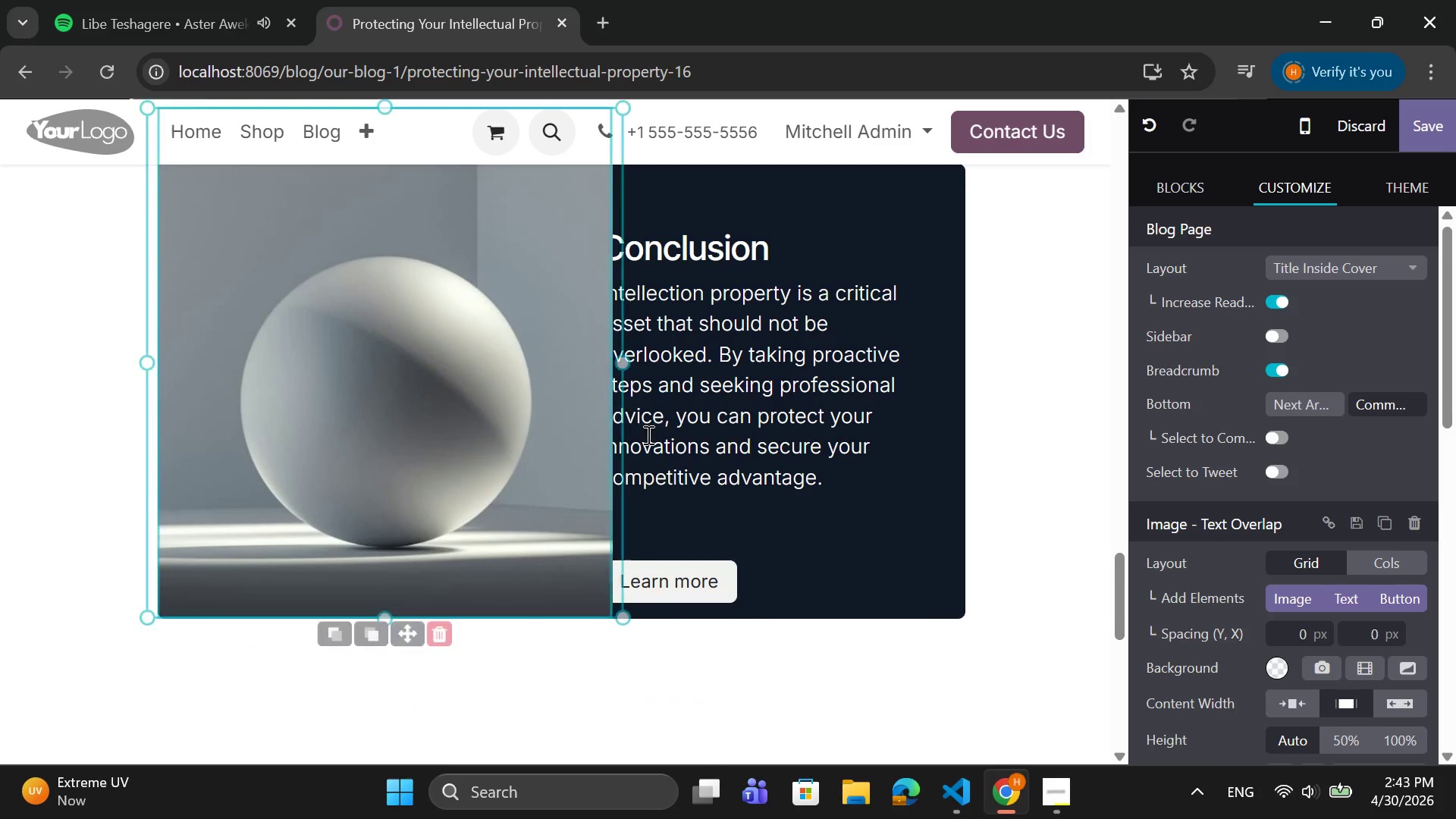 
key(Control+Z)
 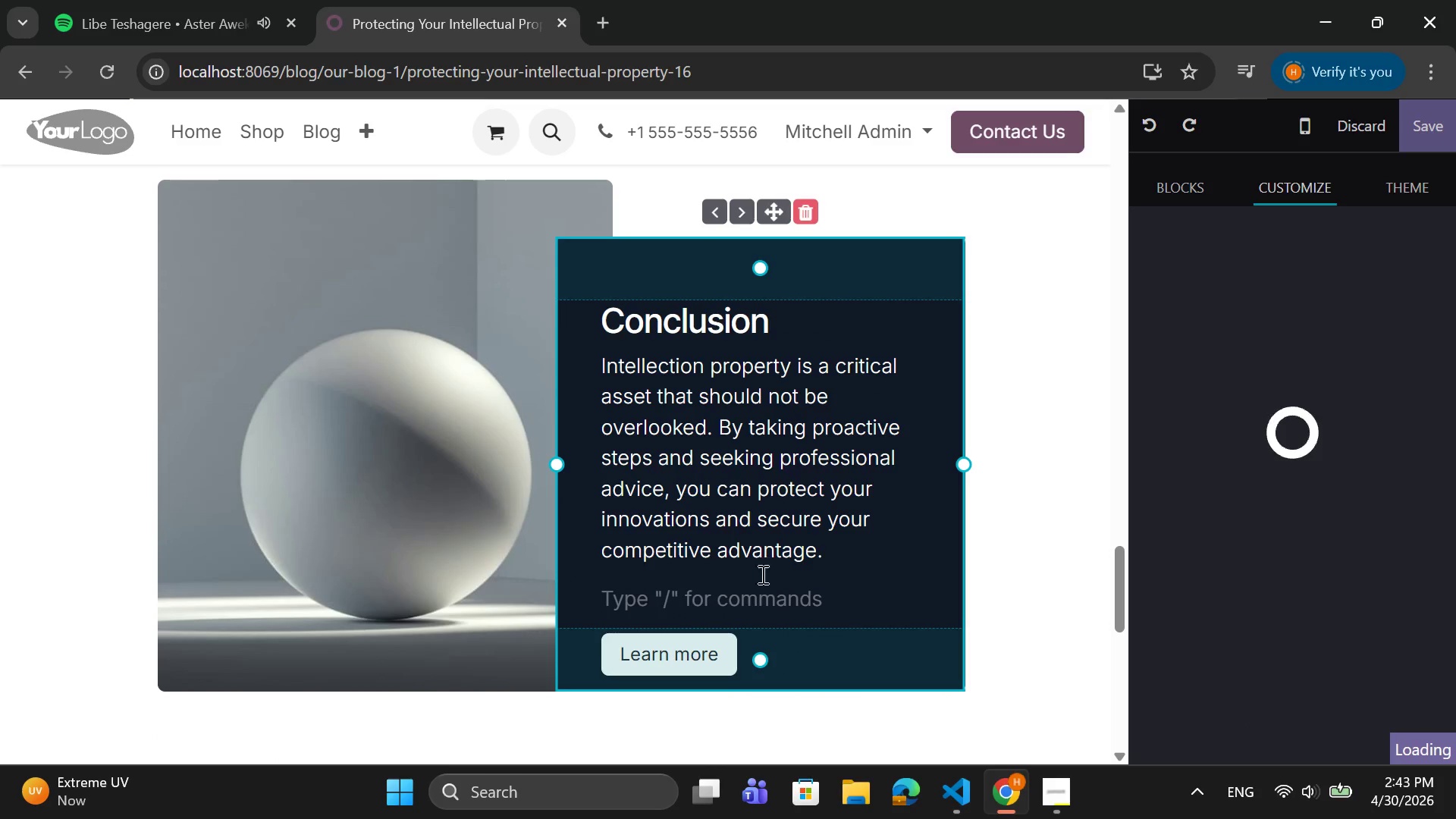 
left_click([717, 599])
 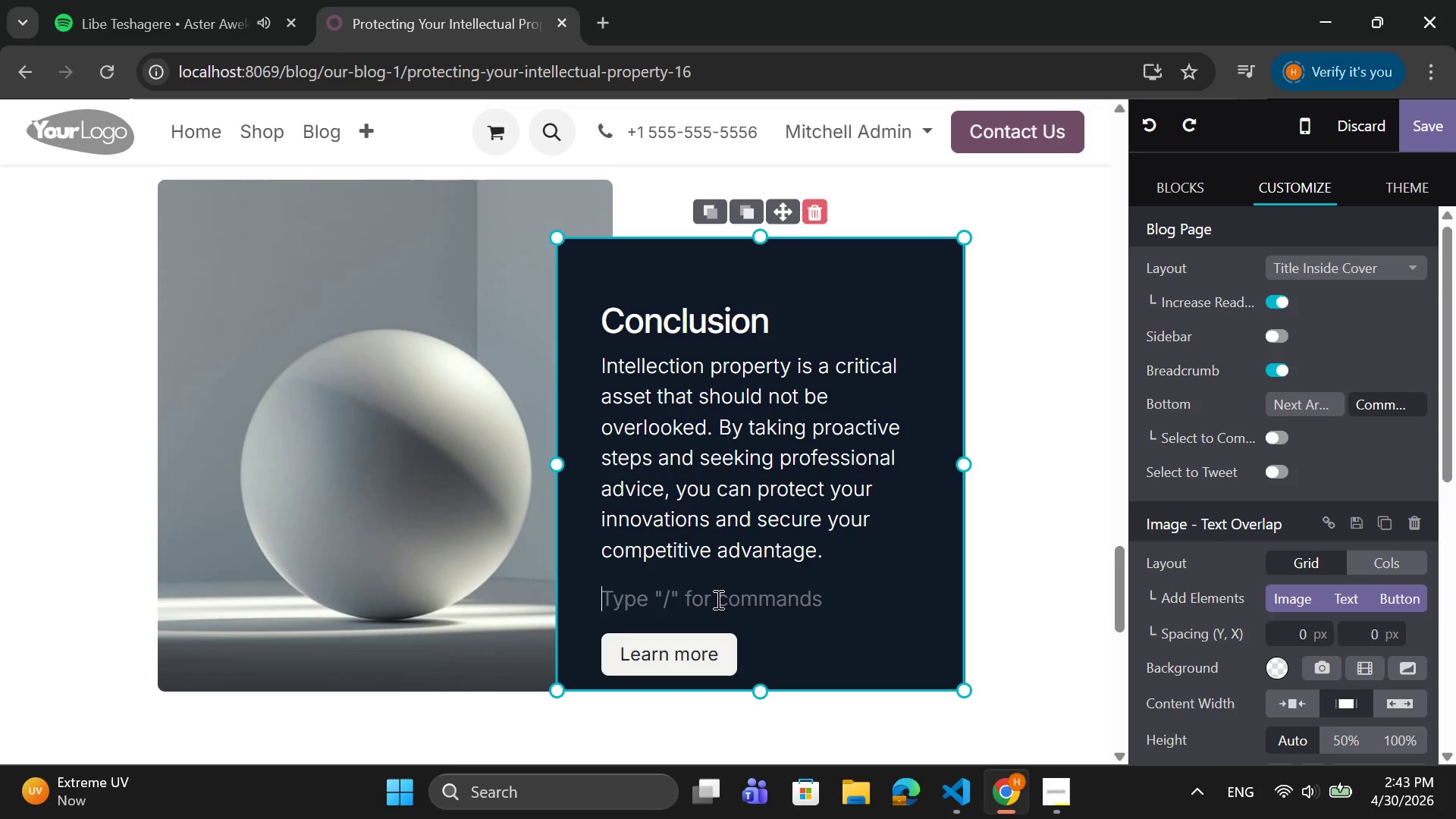 
wait(8.36)
 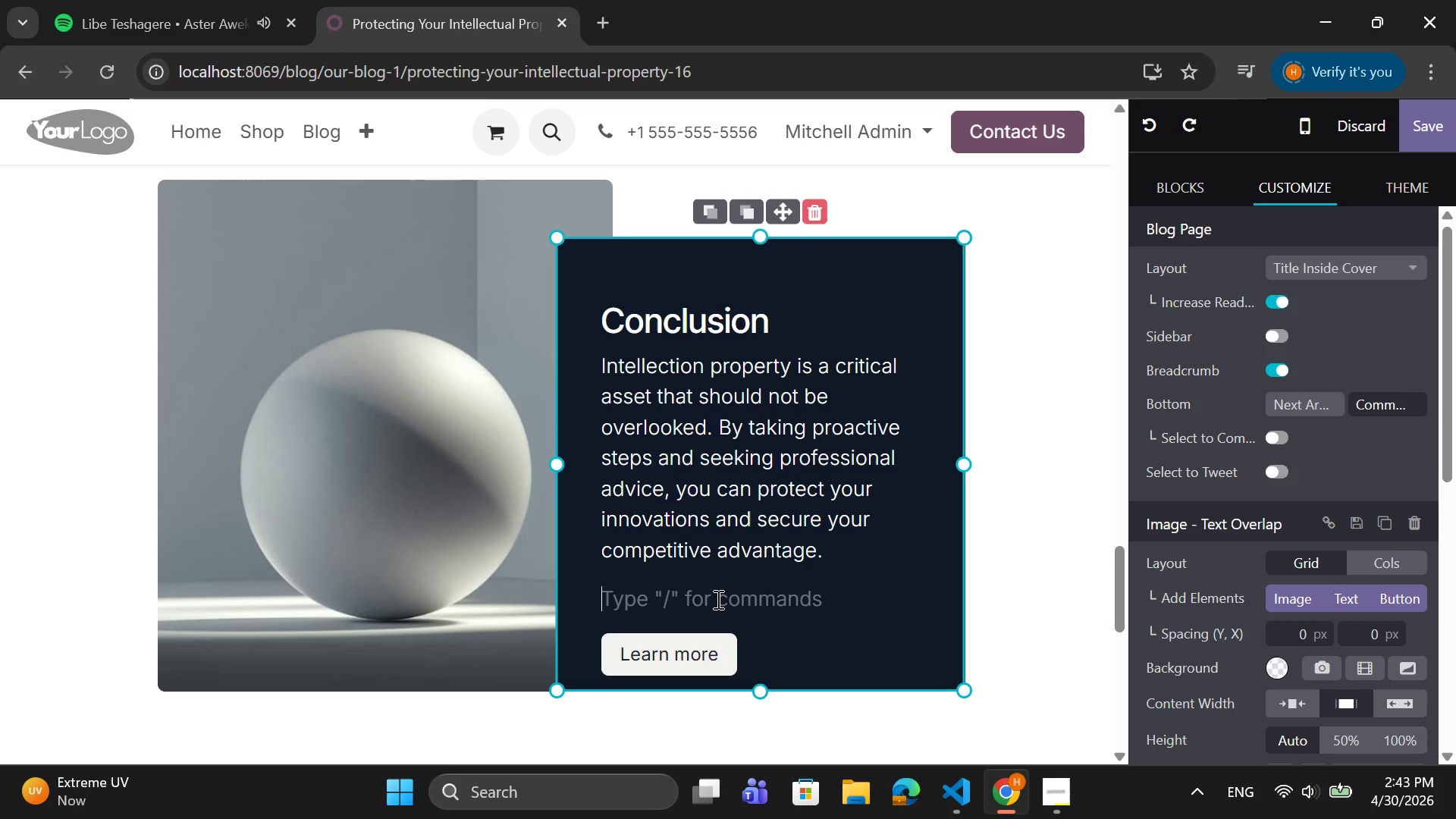 
key(Backspace)
 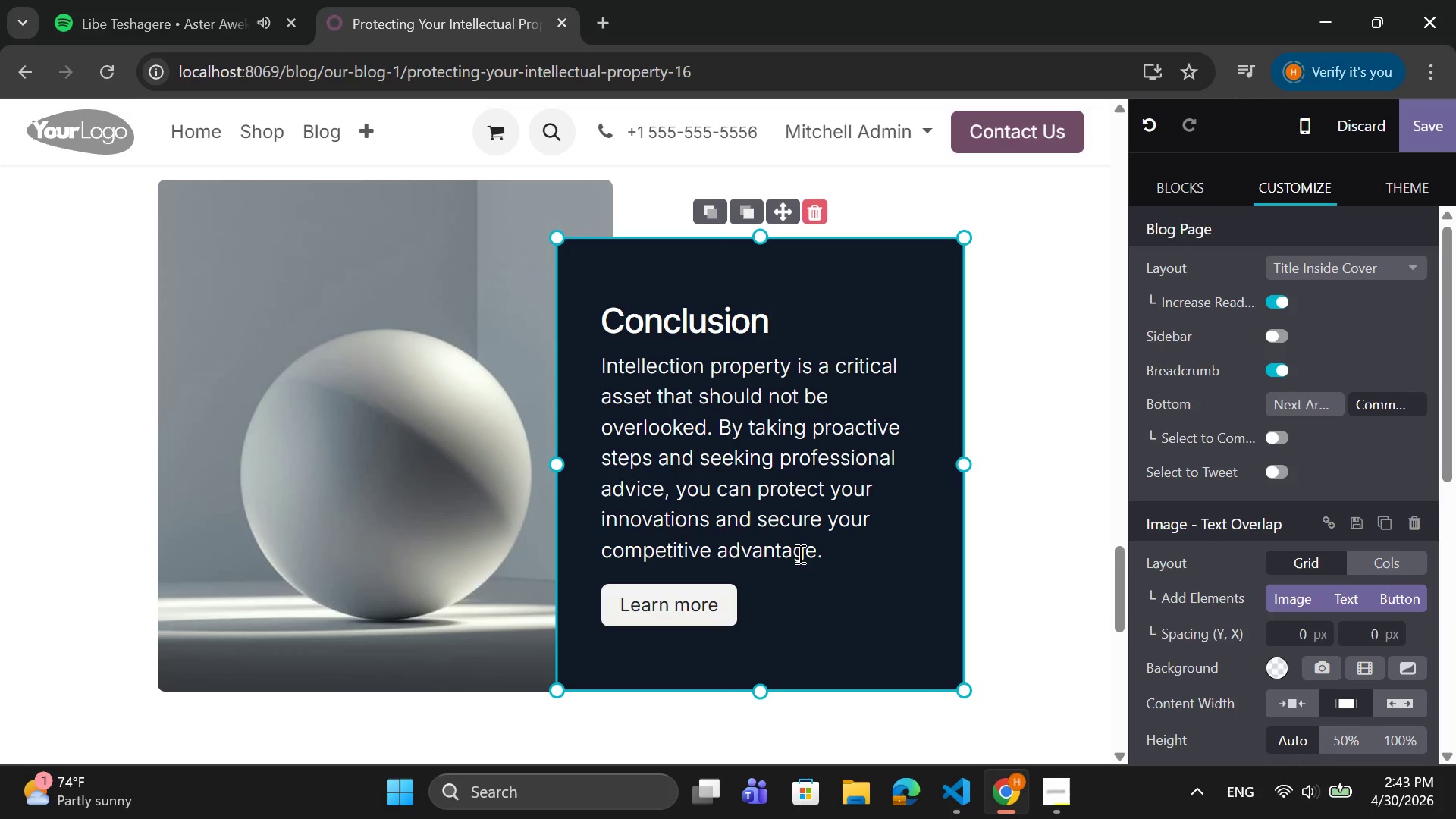 
left_click_drag(start_coordinate=[824, 550], to_coordinate=[592, 363])
 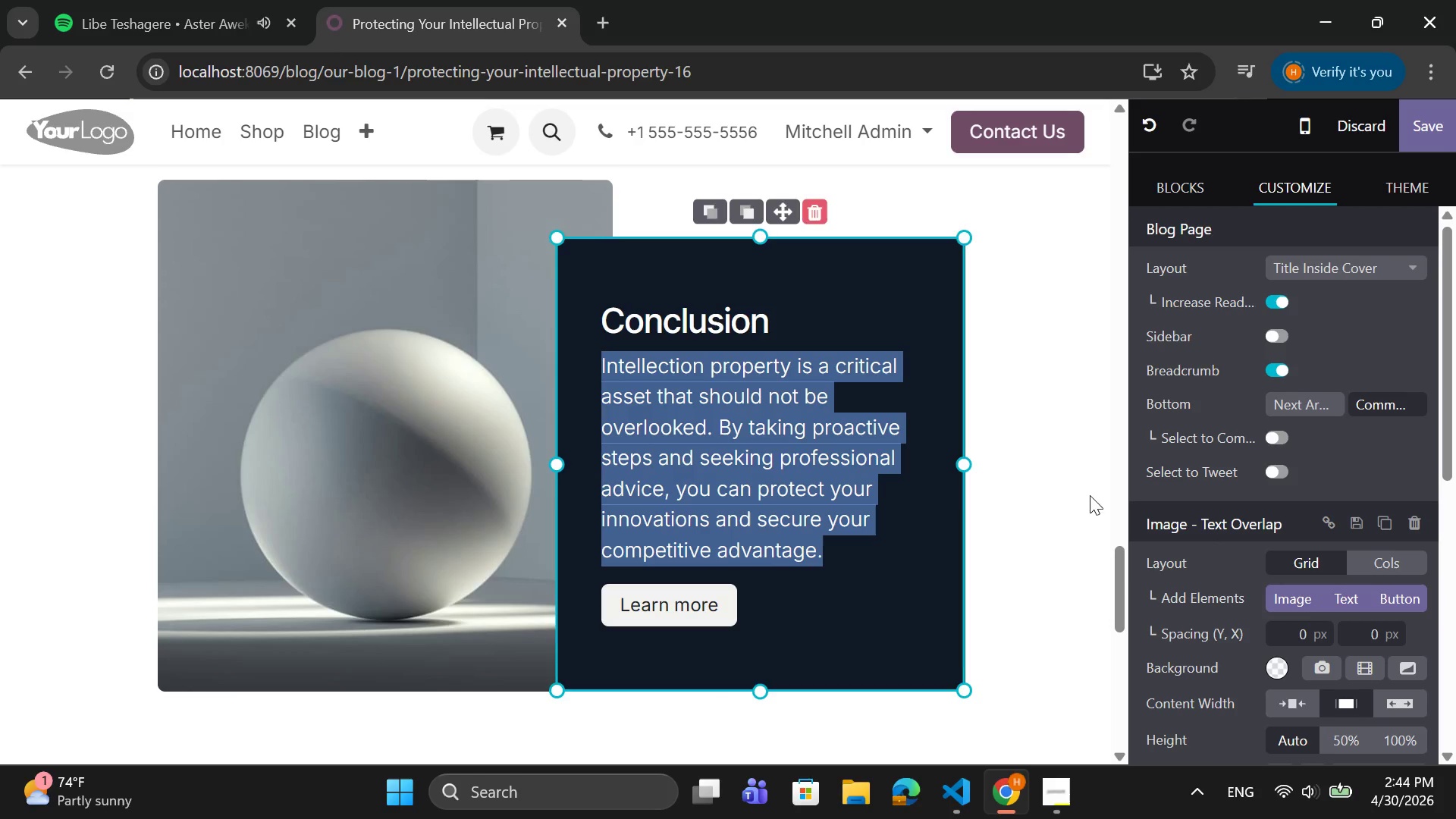 
scroll: coordinate [1279, 682], scroll_direction: down, amount: 8.0
 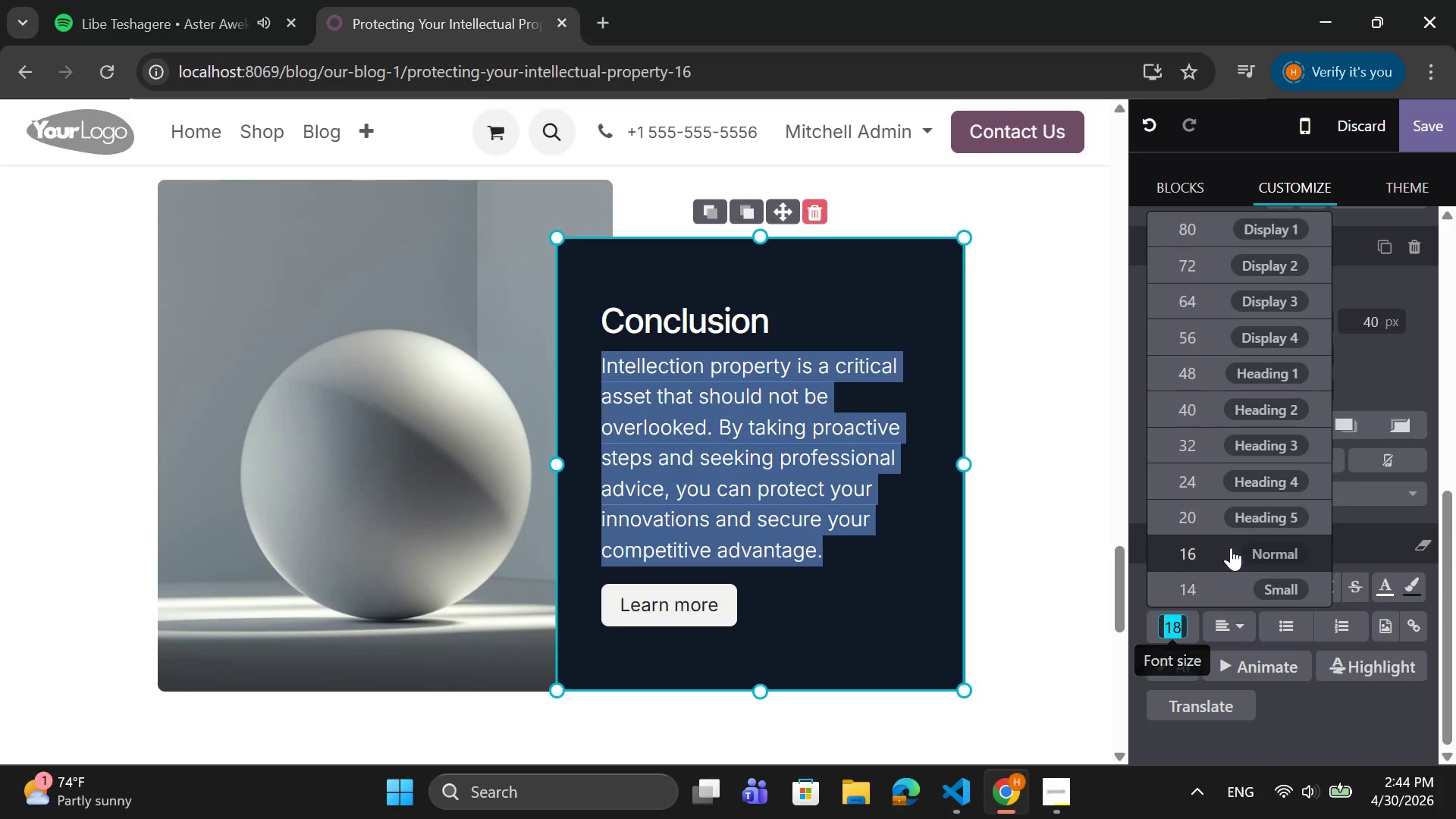 
left_click([1227, 553])
 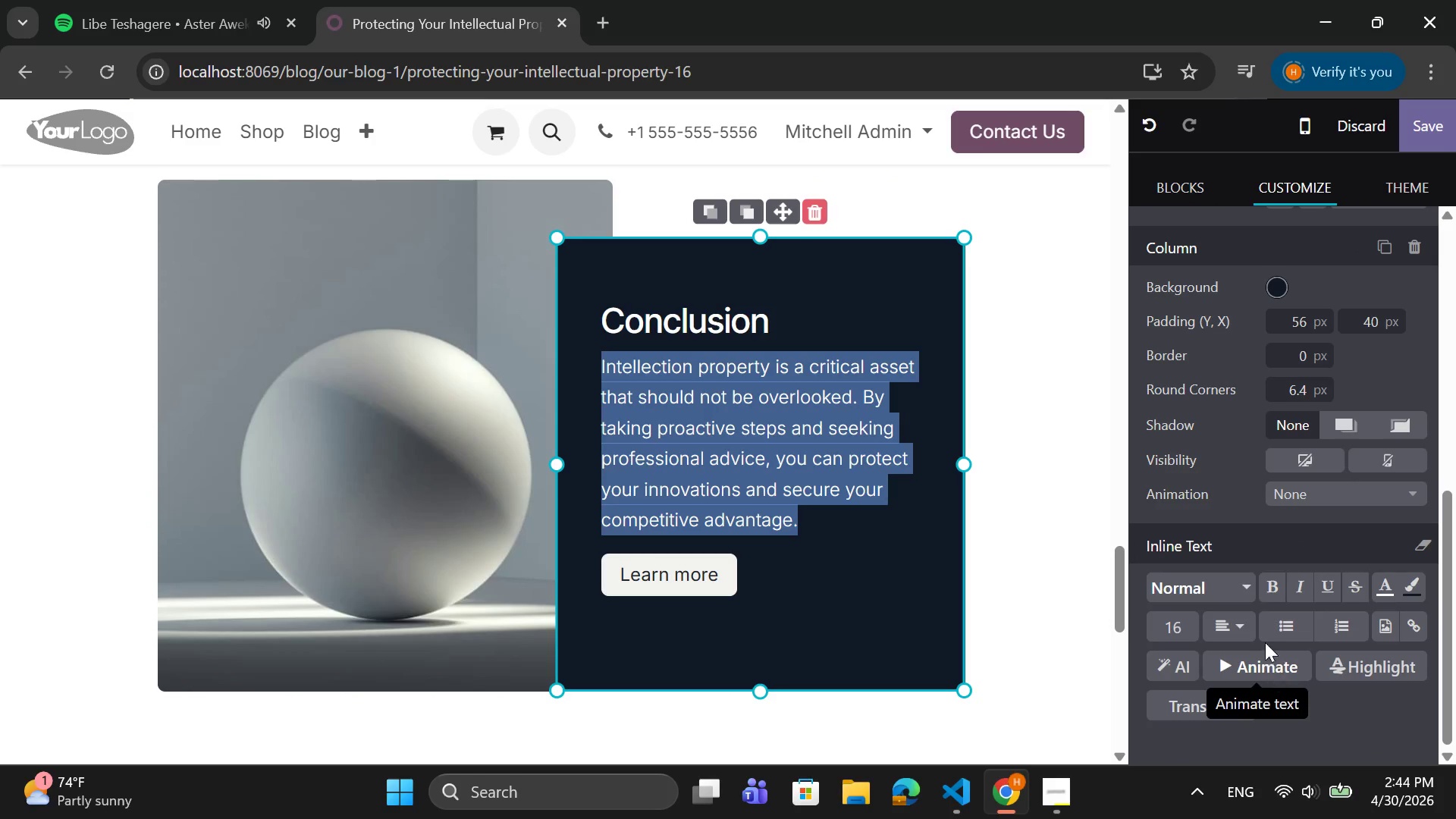 
left_click_drag(start_coordinate=[1244, 627], to_coordinate=[1241, 627])
 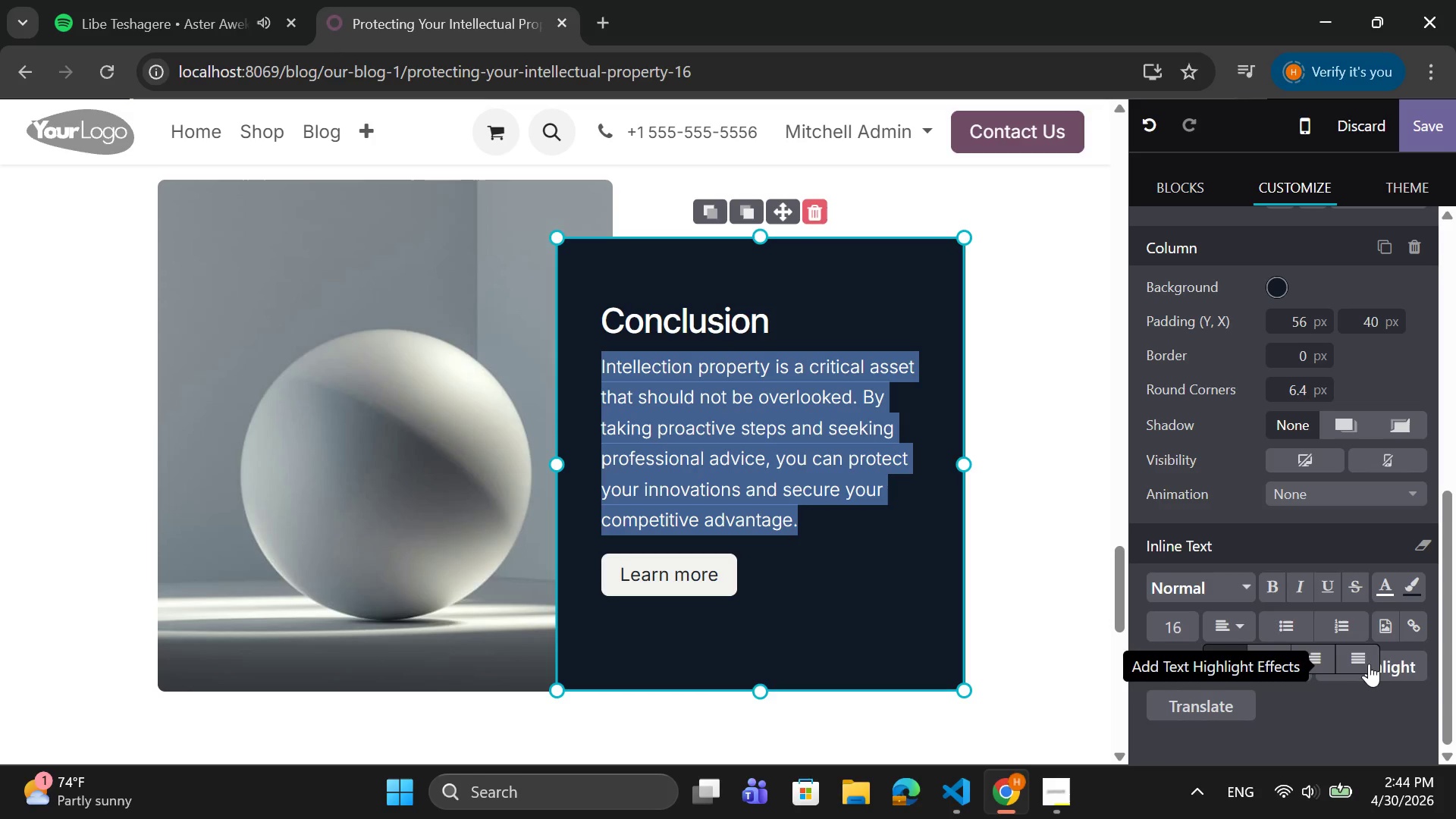 
left_click_drag(start_coordinate=[1363, 659], to_coordinate=[1359, 658])
 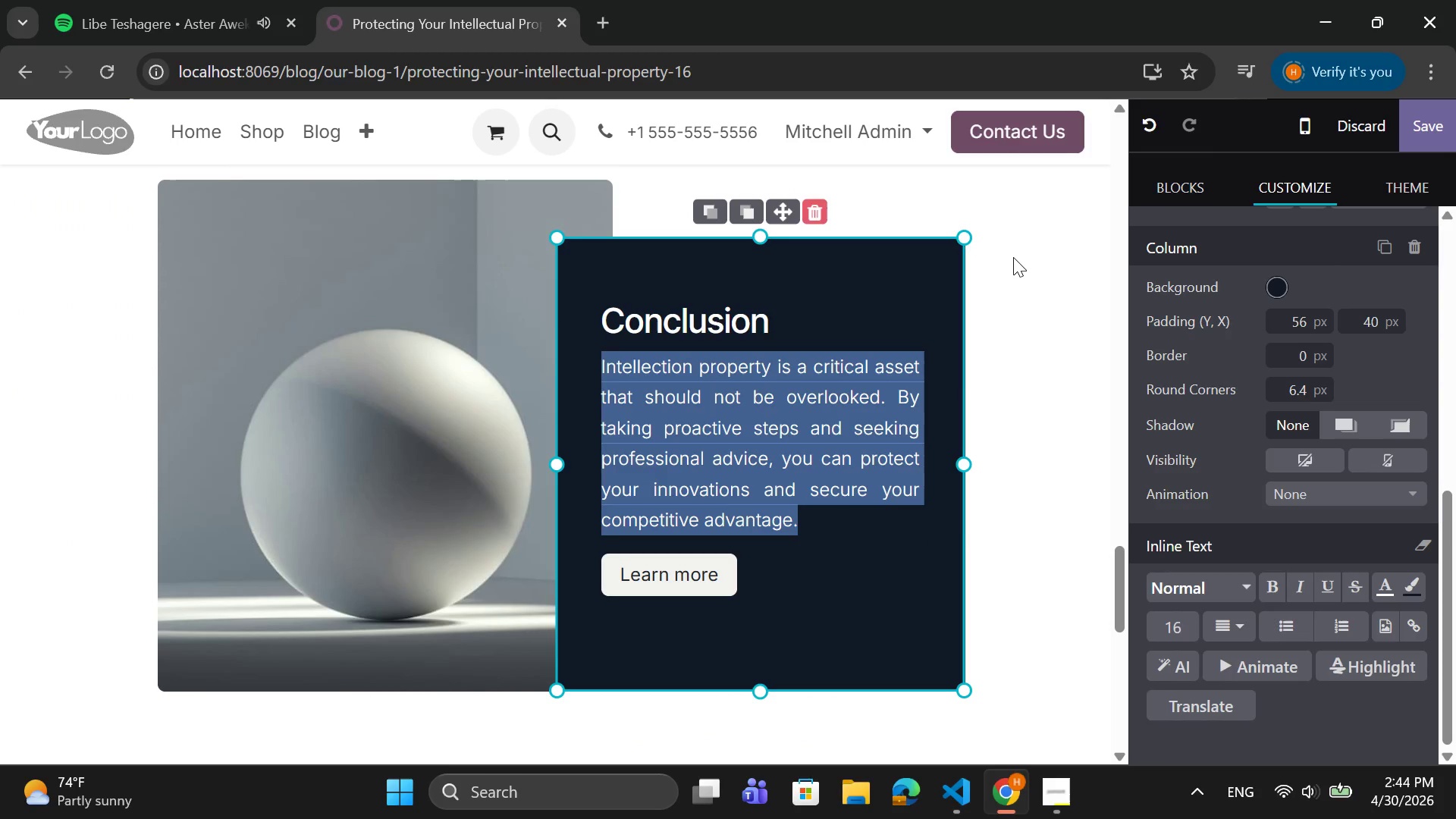 
wait(33.42)
 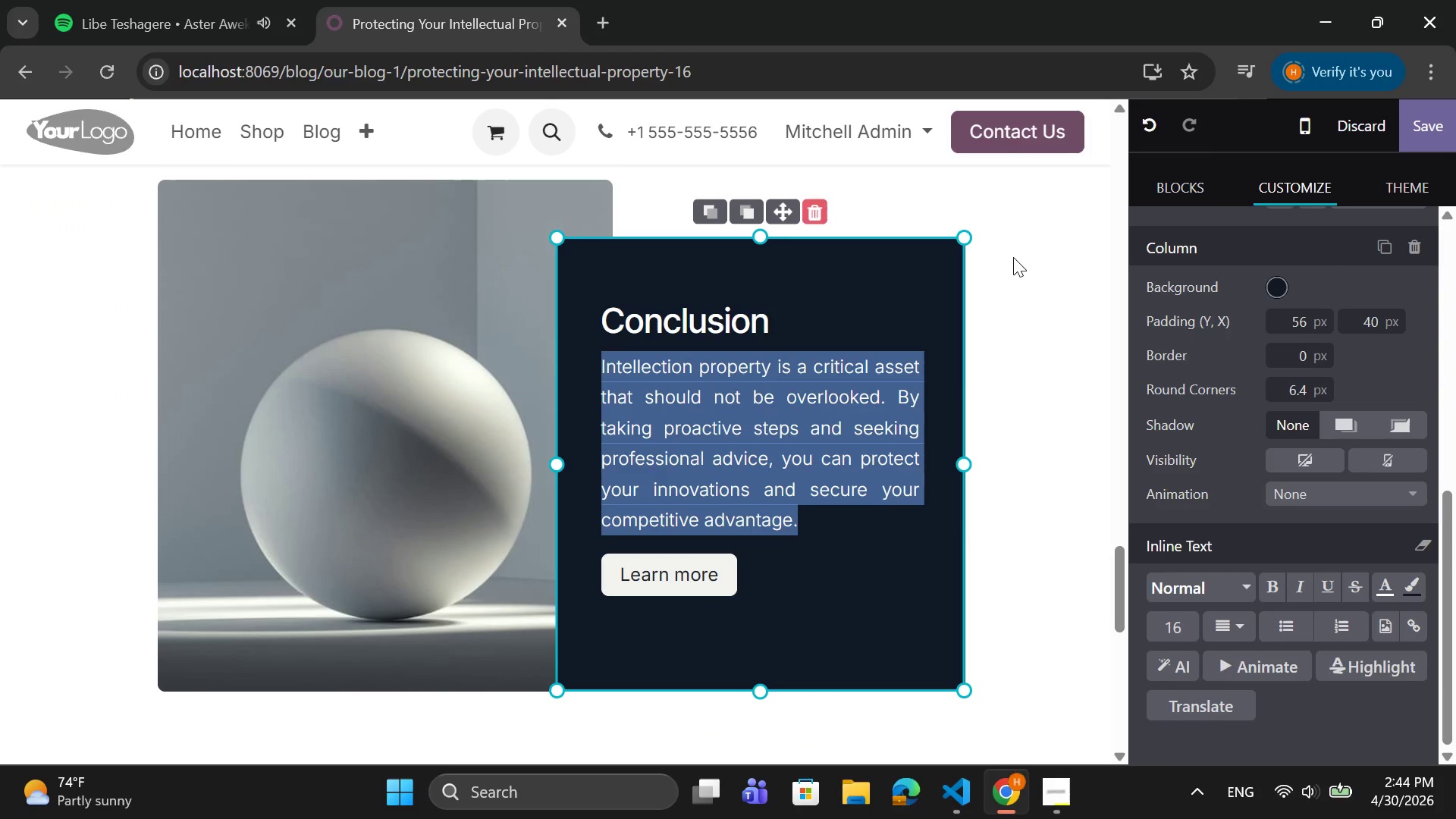 
left_click([1046, 315])
 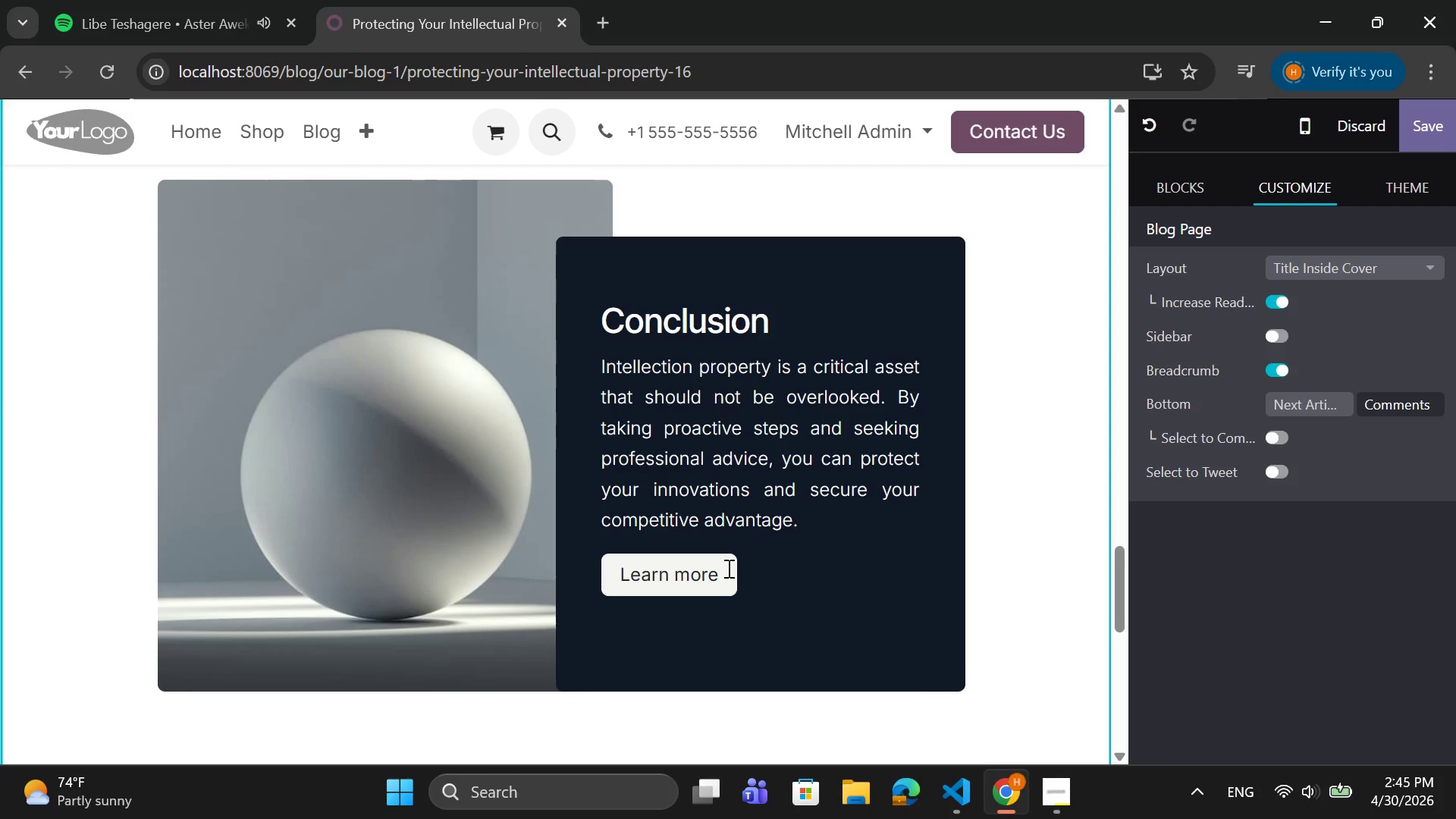 
wait(55.14)
 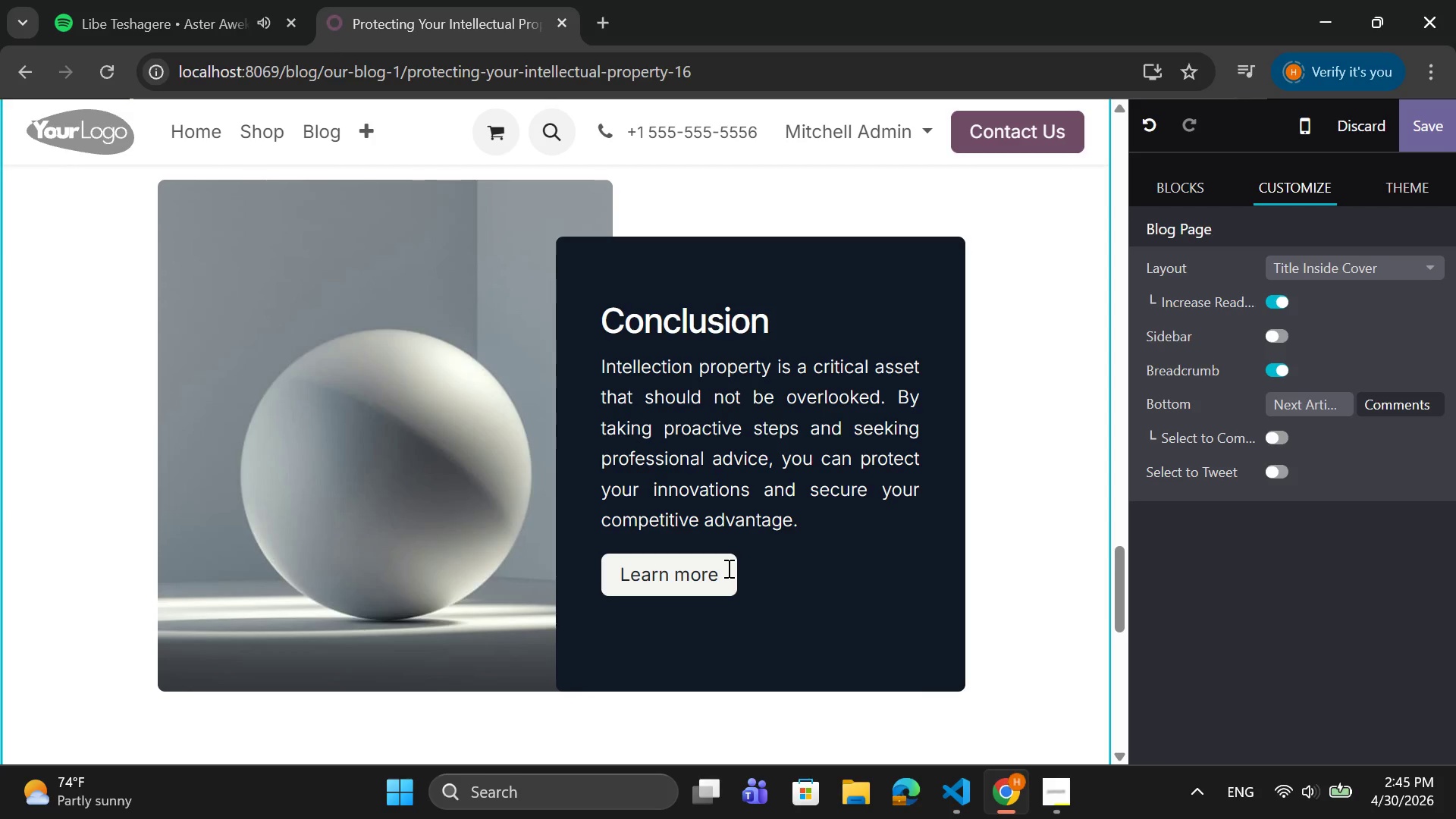 
left_click([808, 633])
 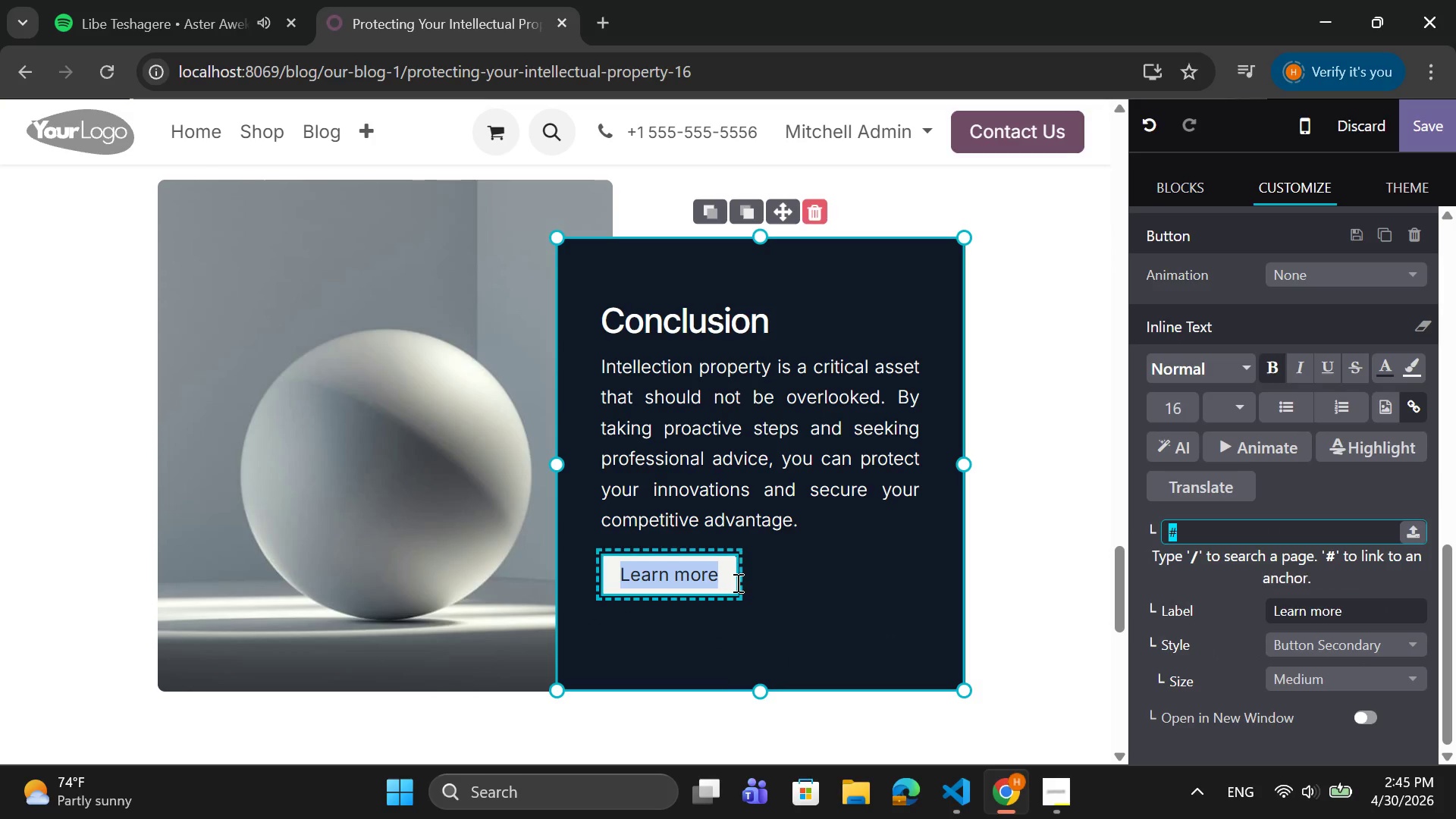 
key(CapsLock)
 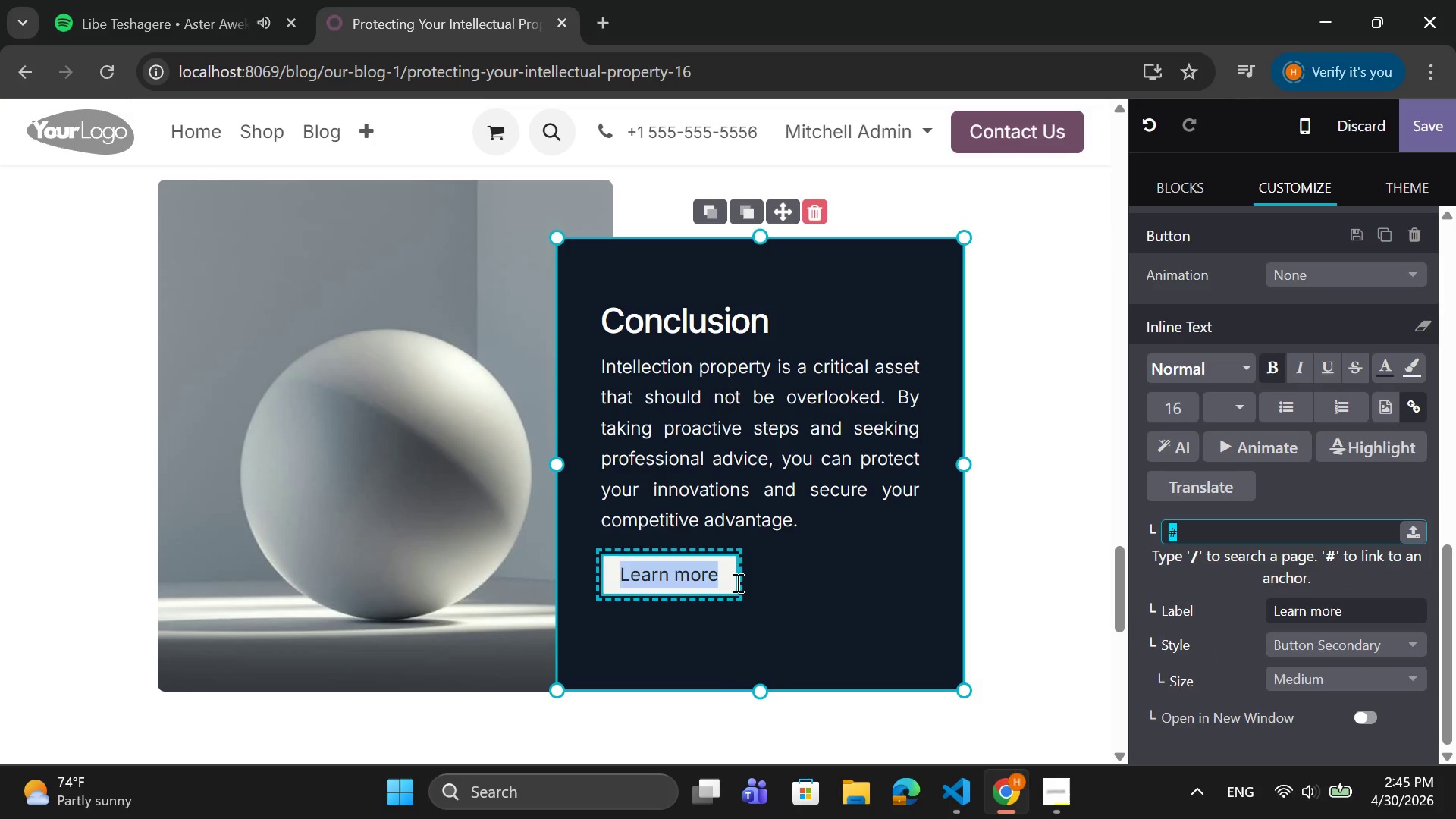 
key(C)
 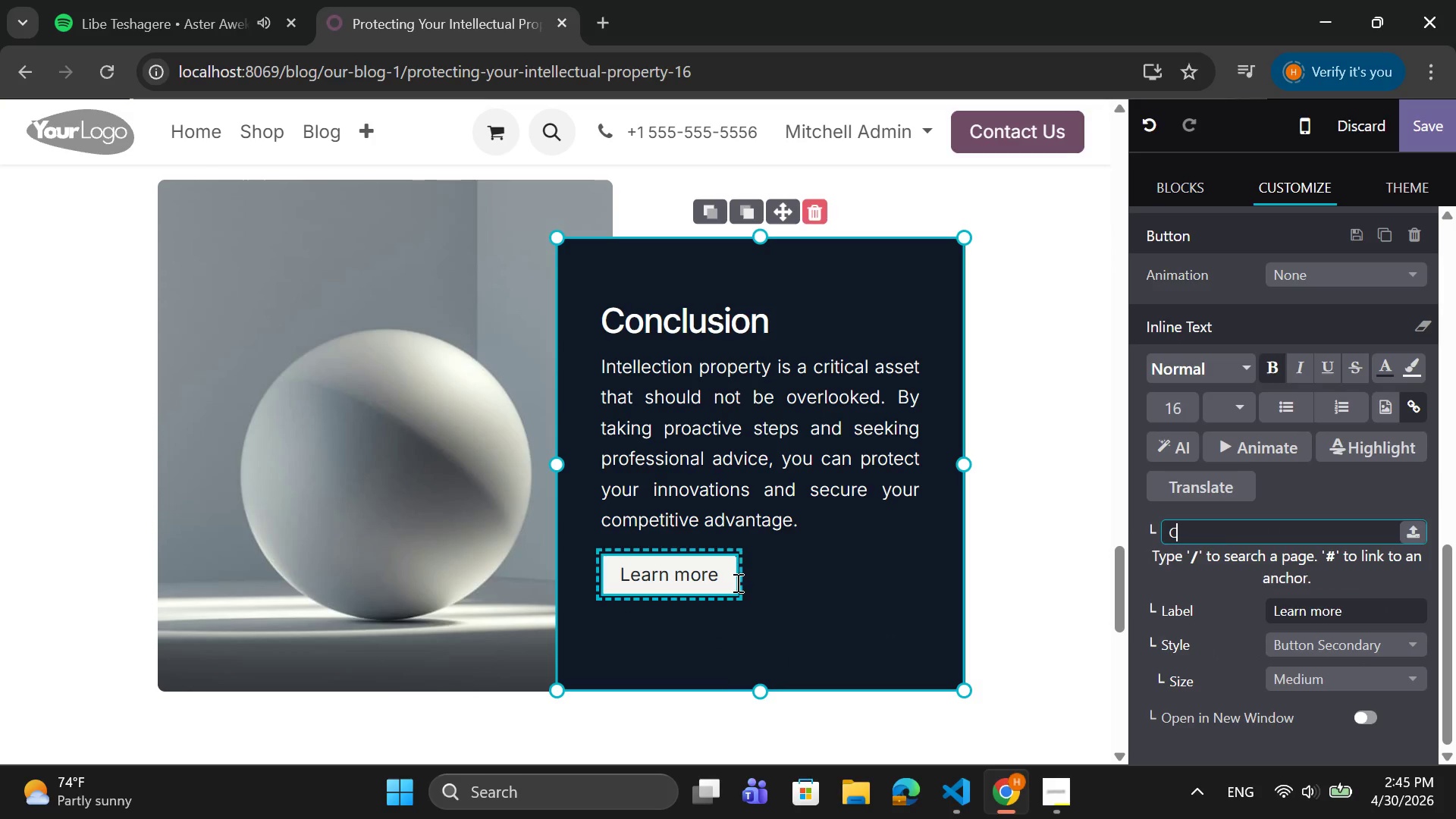 
key(CapsLock)
 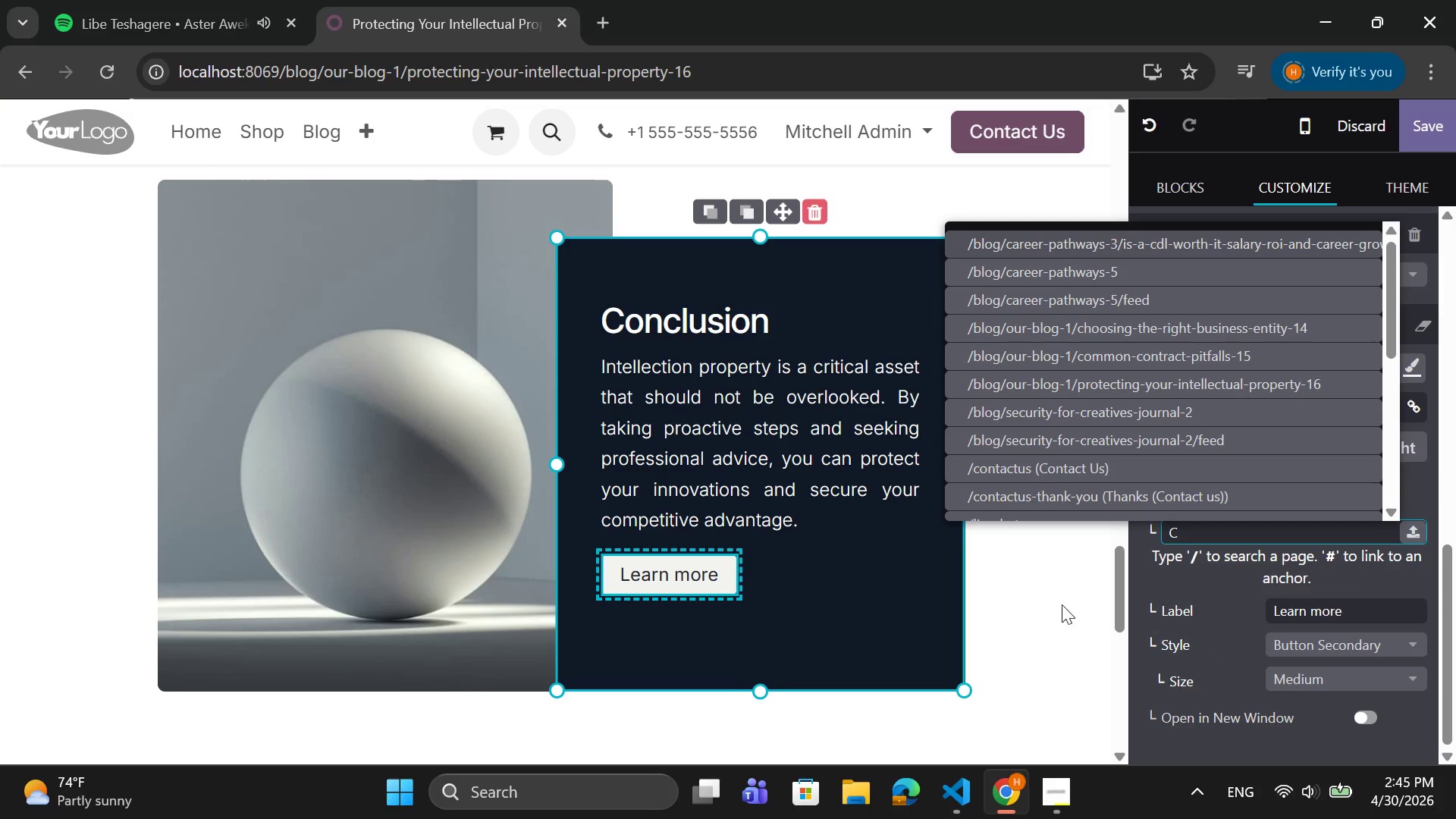 
key(Backspace)
 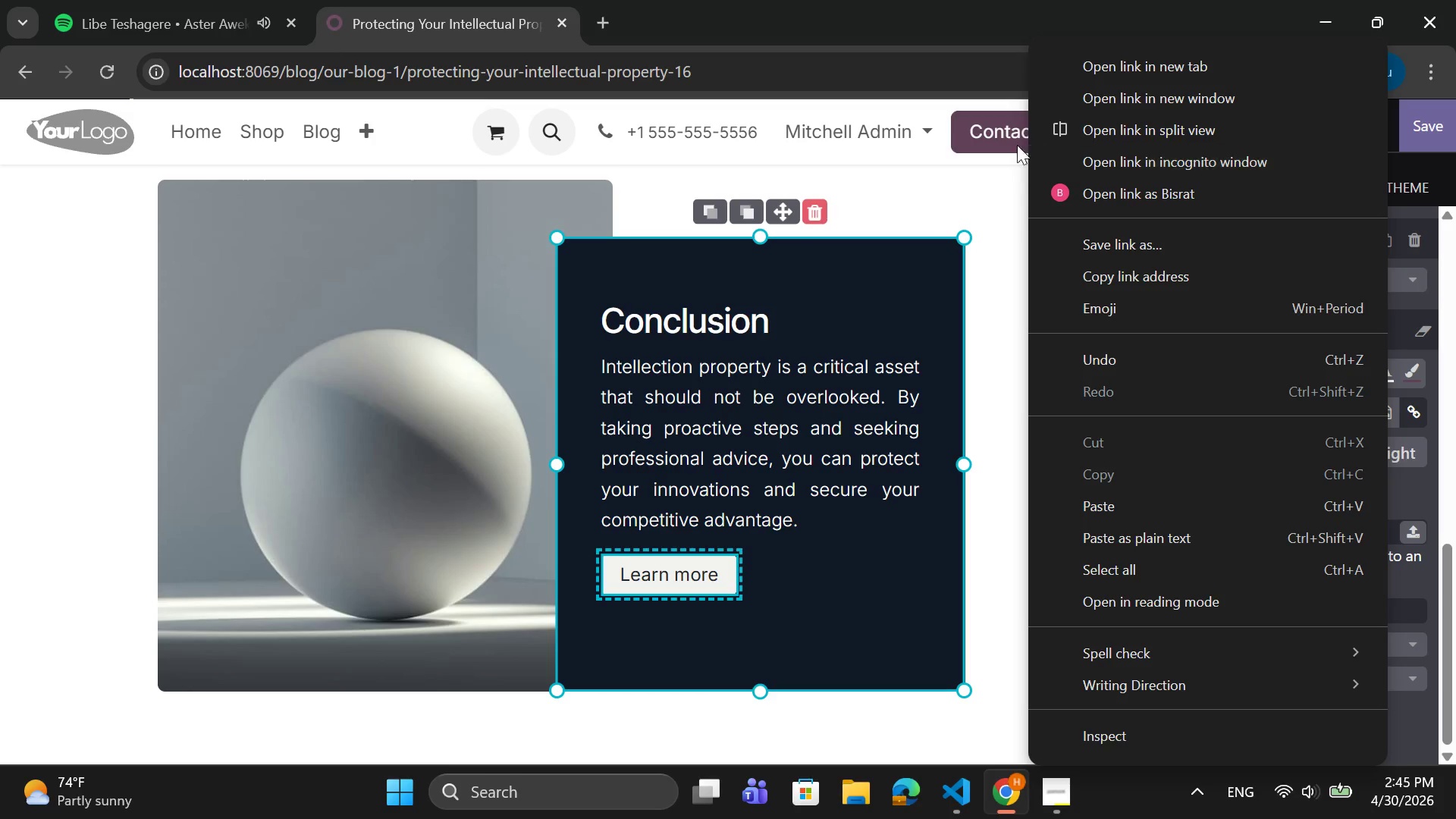 
left_click([1023, 137])
 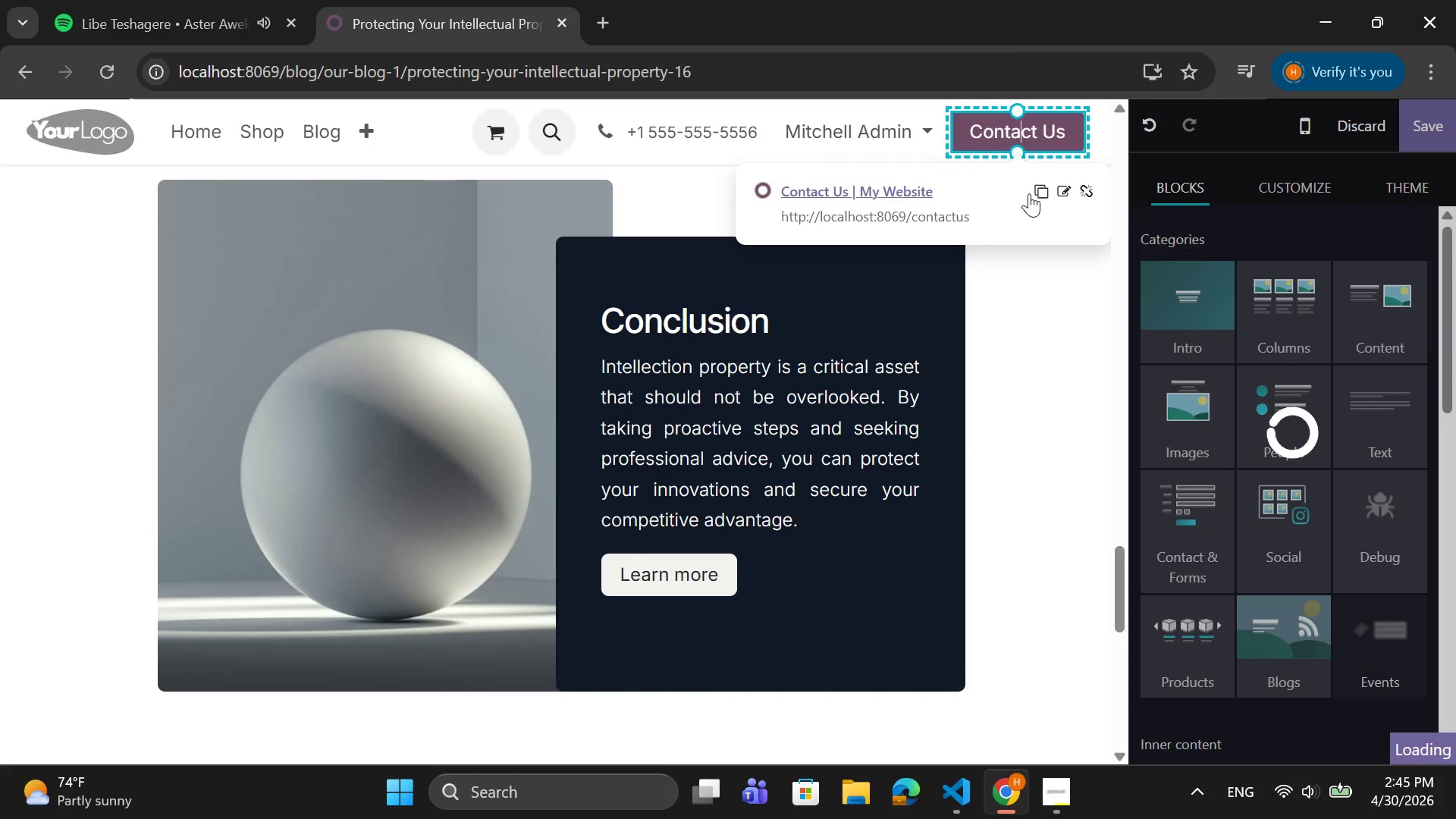 
left_click([1044, 191])
 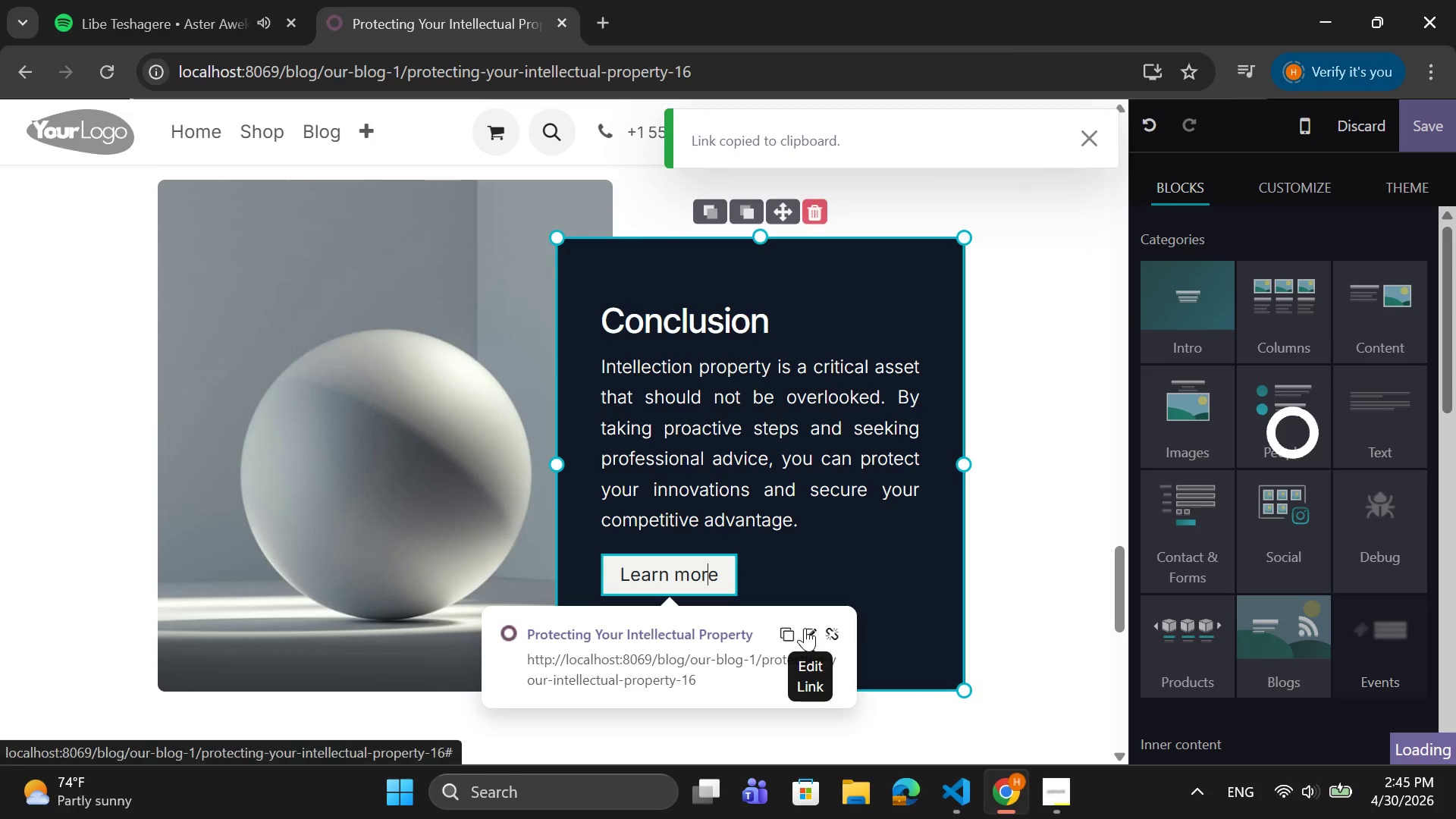 
scroll: coordinate [1155, 626], scroll_direction: down, amount: 3.0
 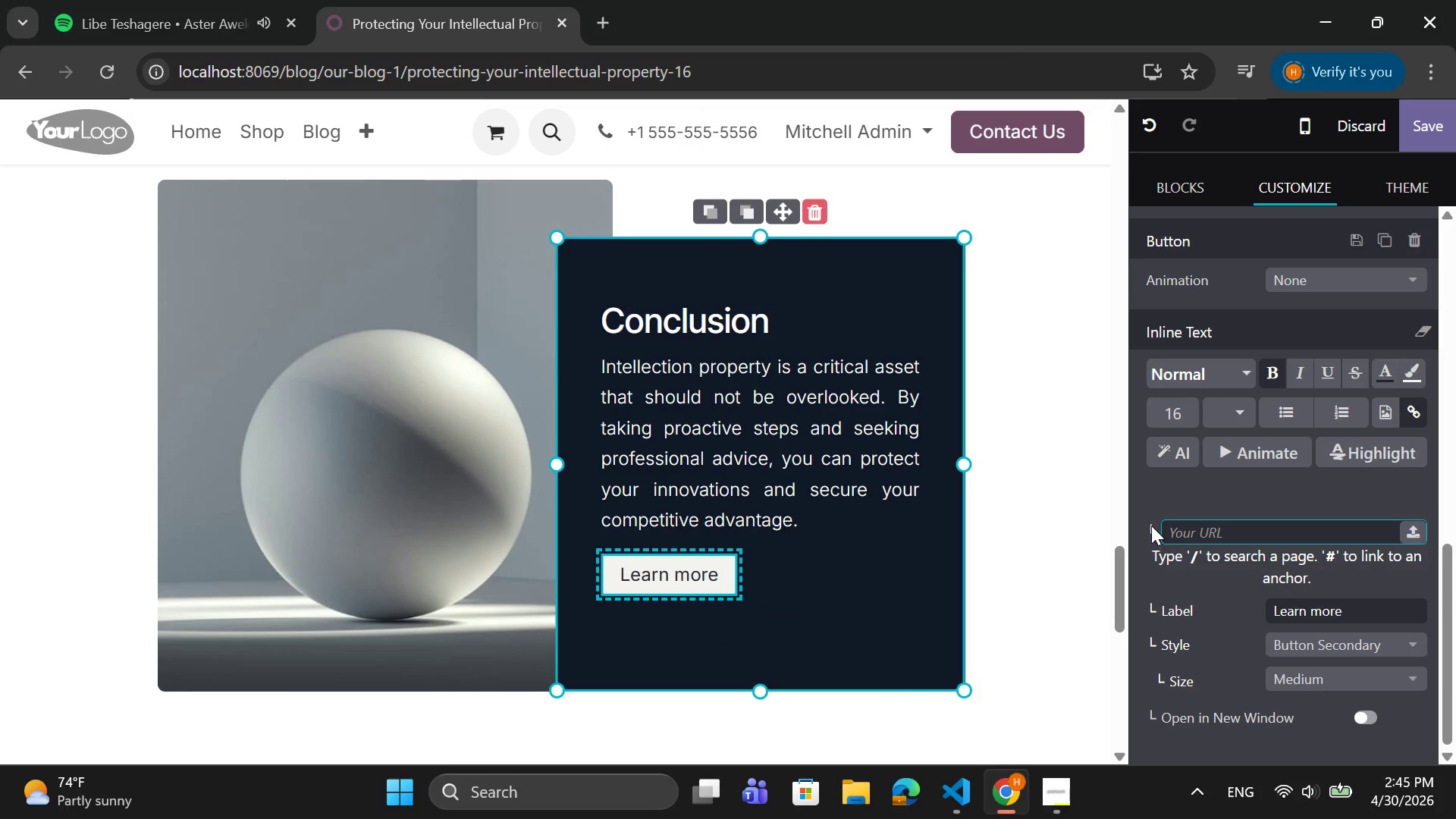 
key(Control+V)
 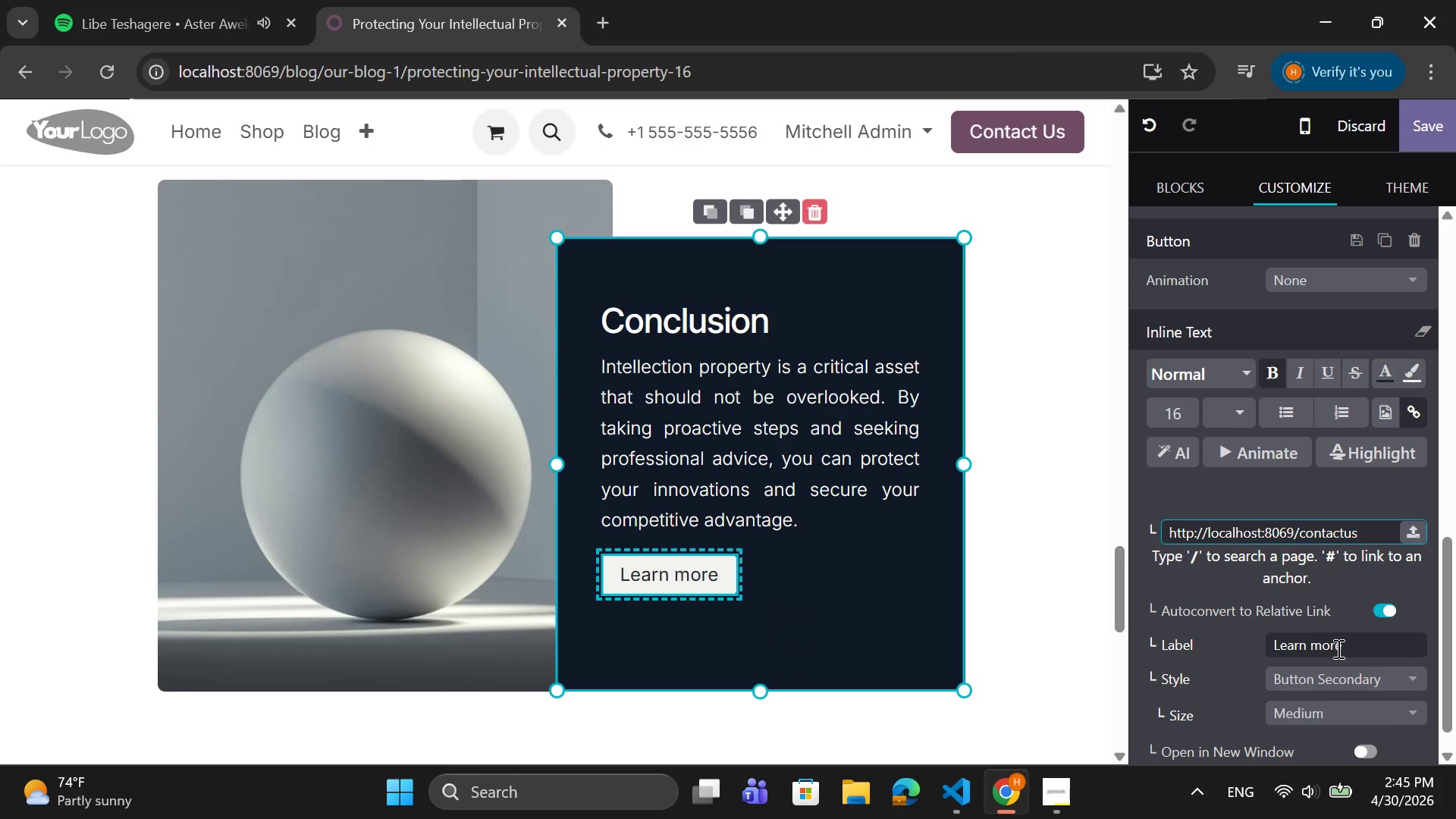 
left_click_drag(start_coordinate=[1347, 648], to_coordinate=[1219, 629])
 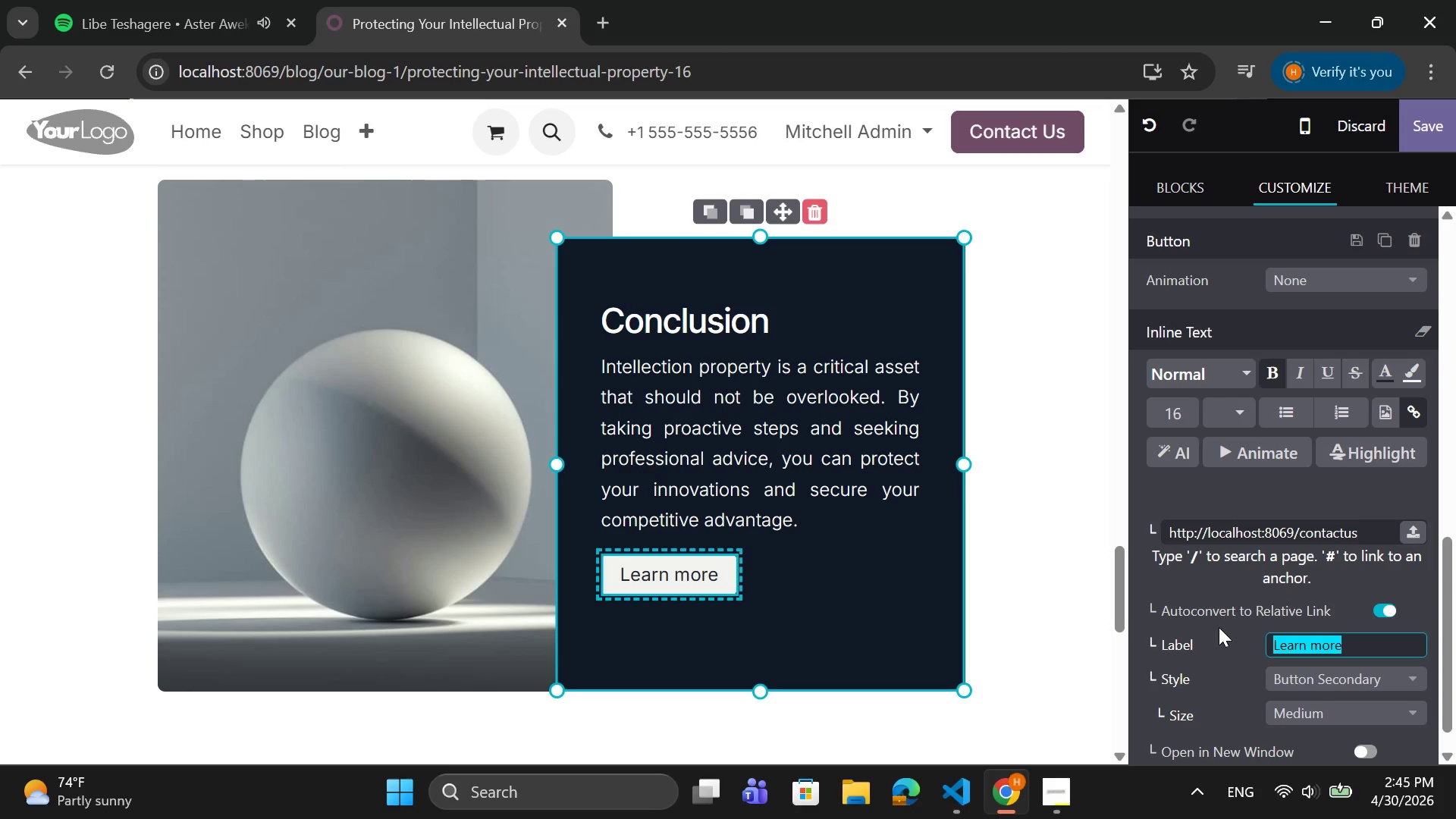 
type(Contact us)
 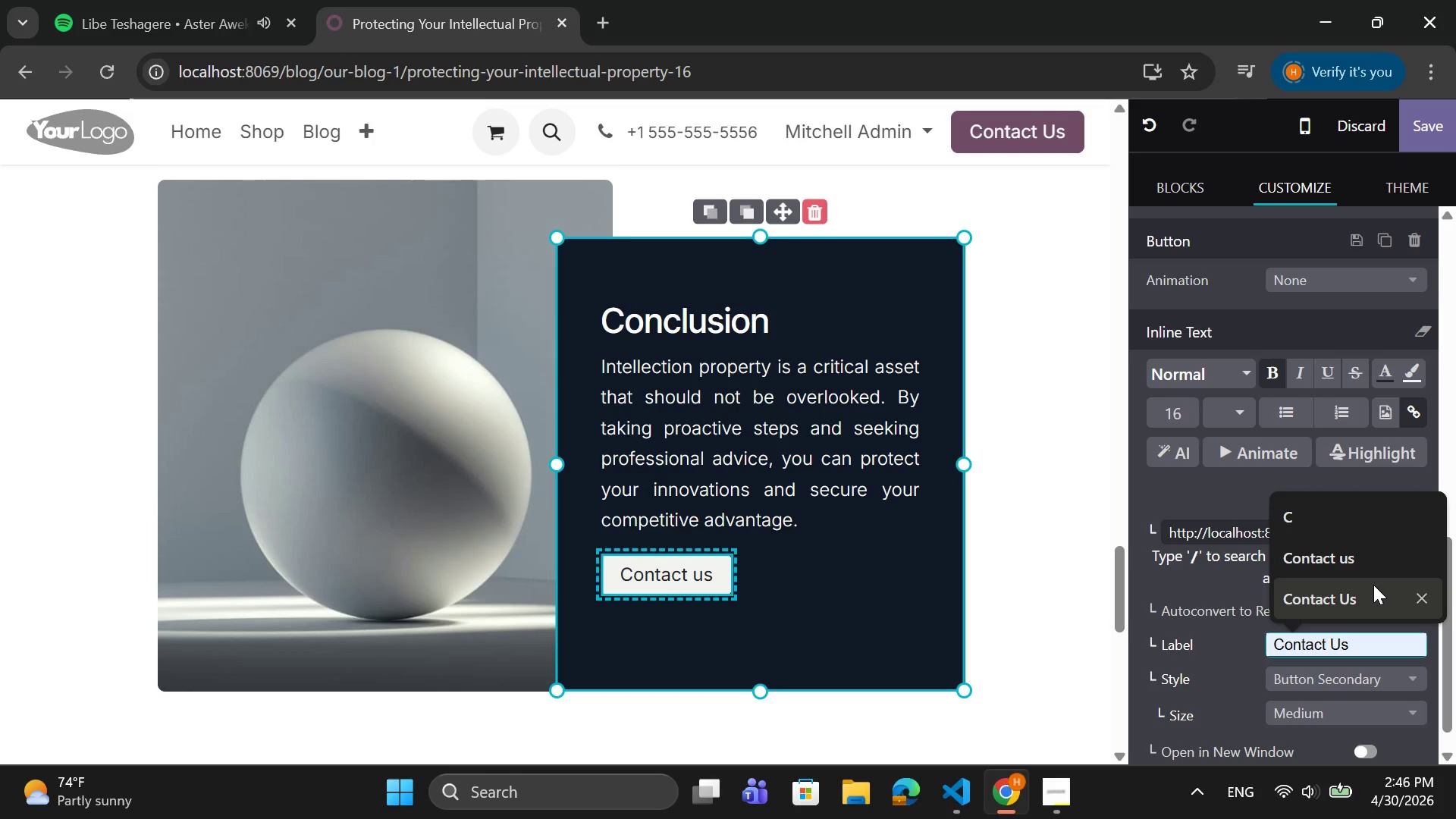 
left_click([1368, 595])
 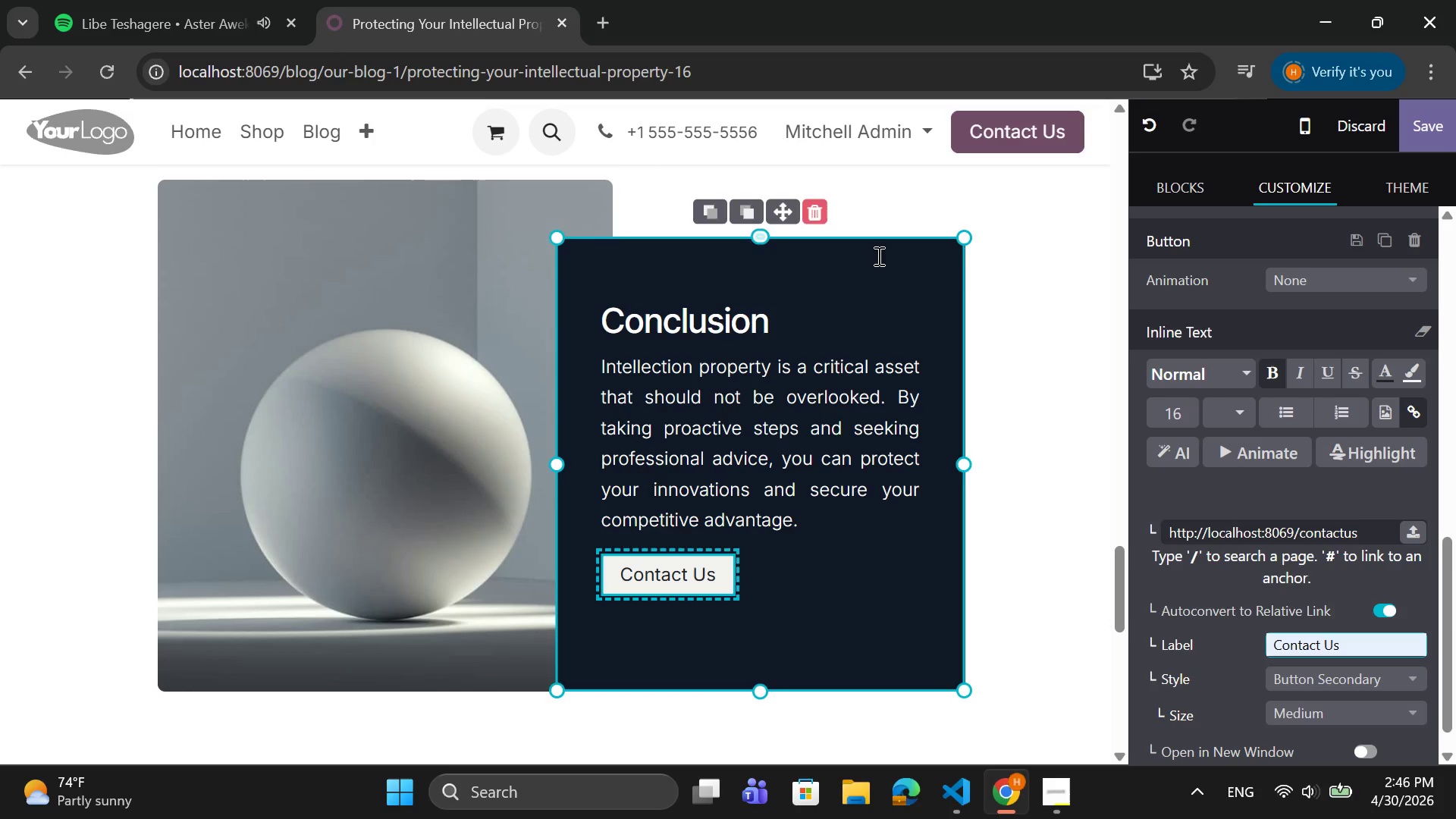 
scroll: coordinate [824, 395], scroll_direction: down, amount: 7.0
 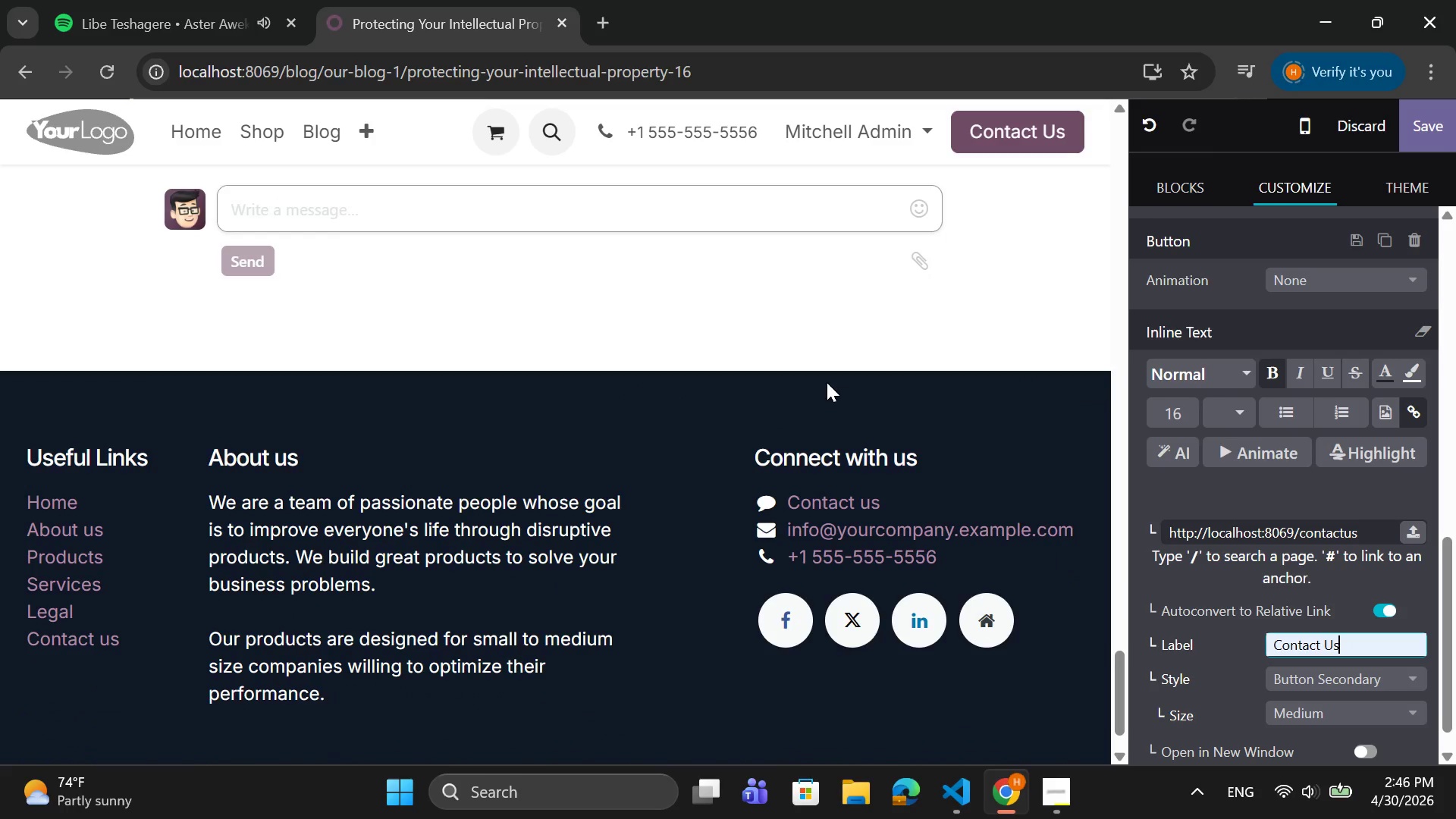 
scroll: coordinate [863, 296], scroll_direction: up, amount: 15.0
 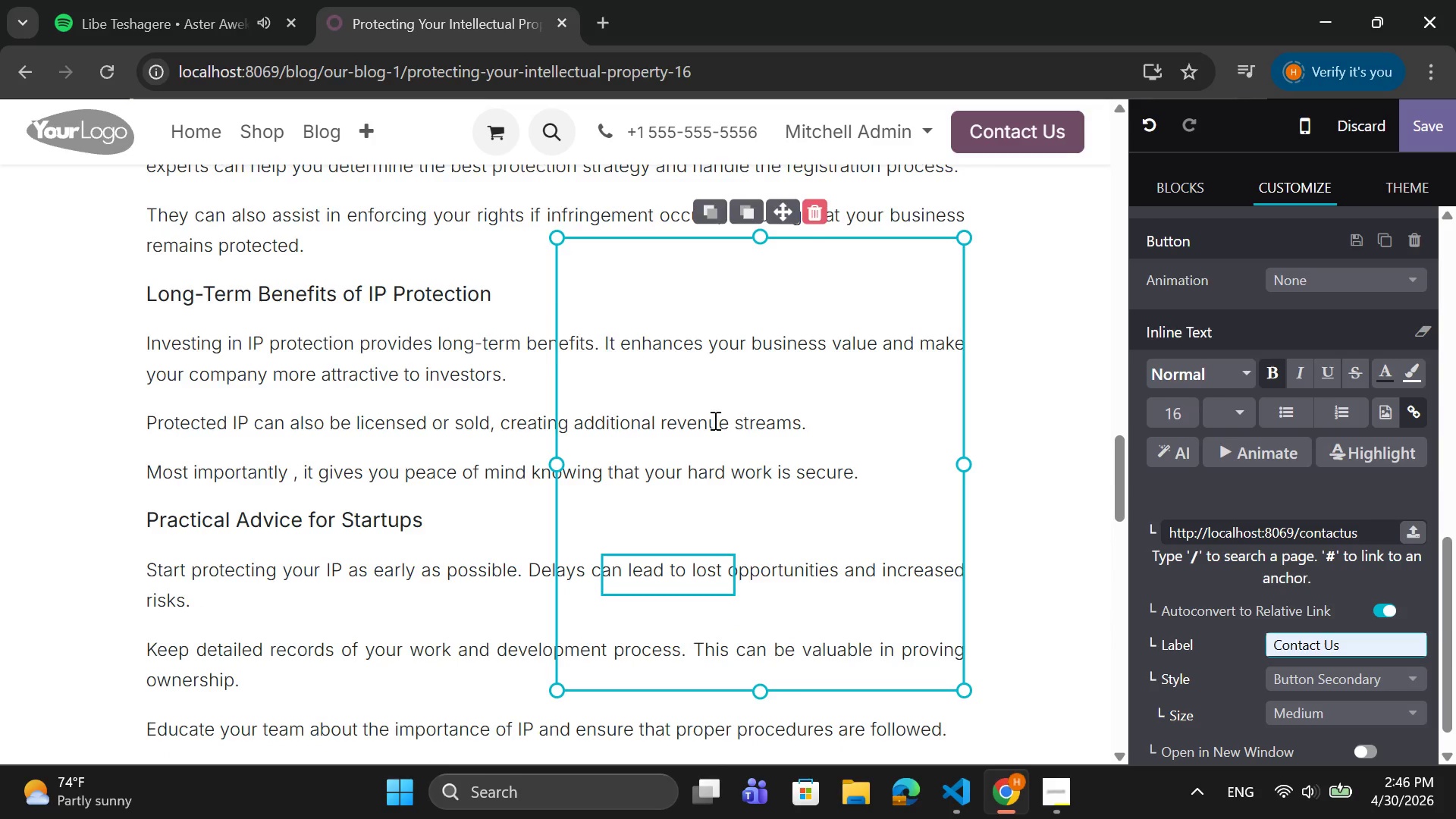 
scroll: coordinate [713, 421], scroll_direction: down, amount: 3.0
 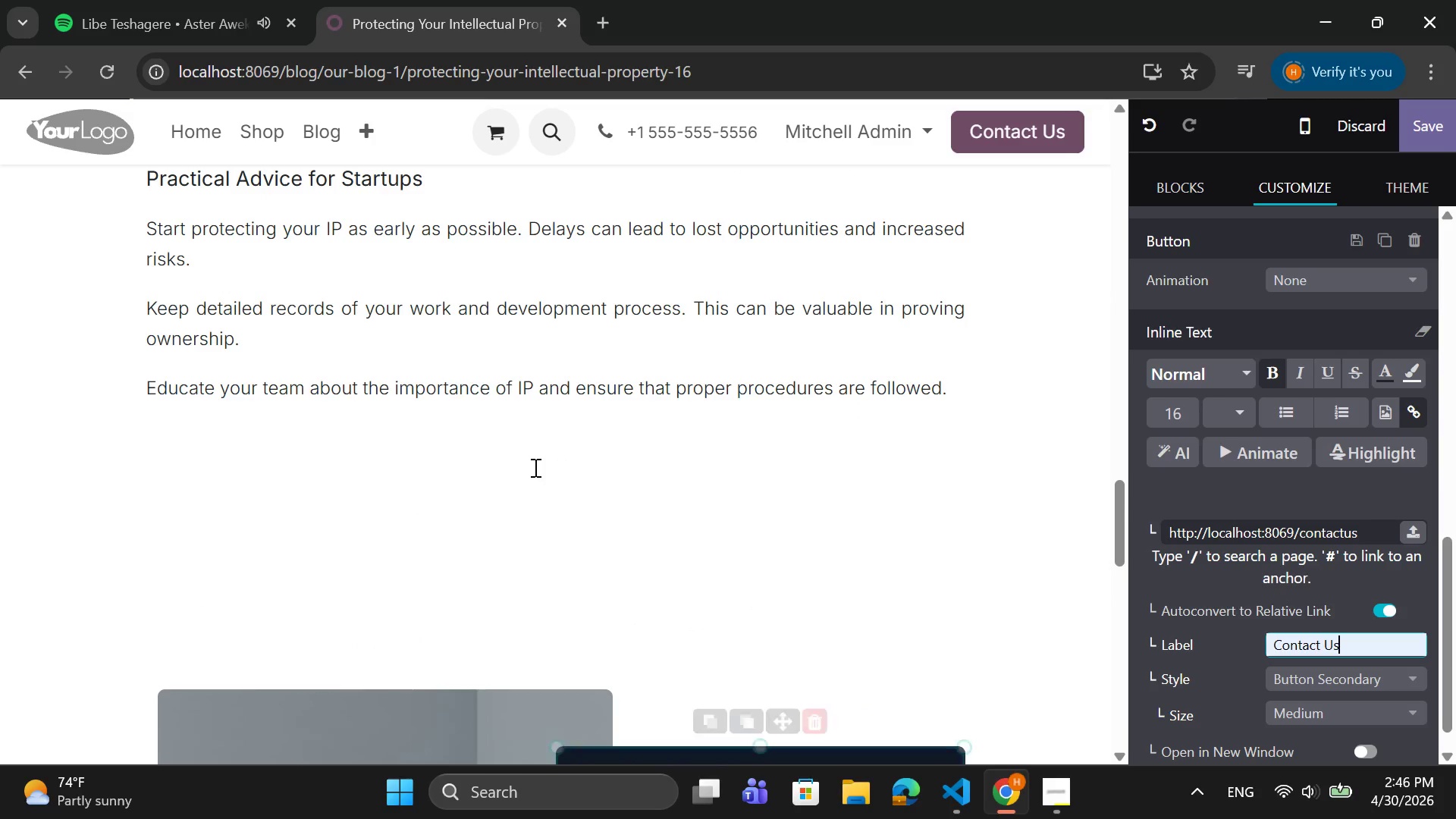 
left_click([524, 462])
 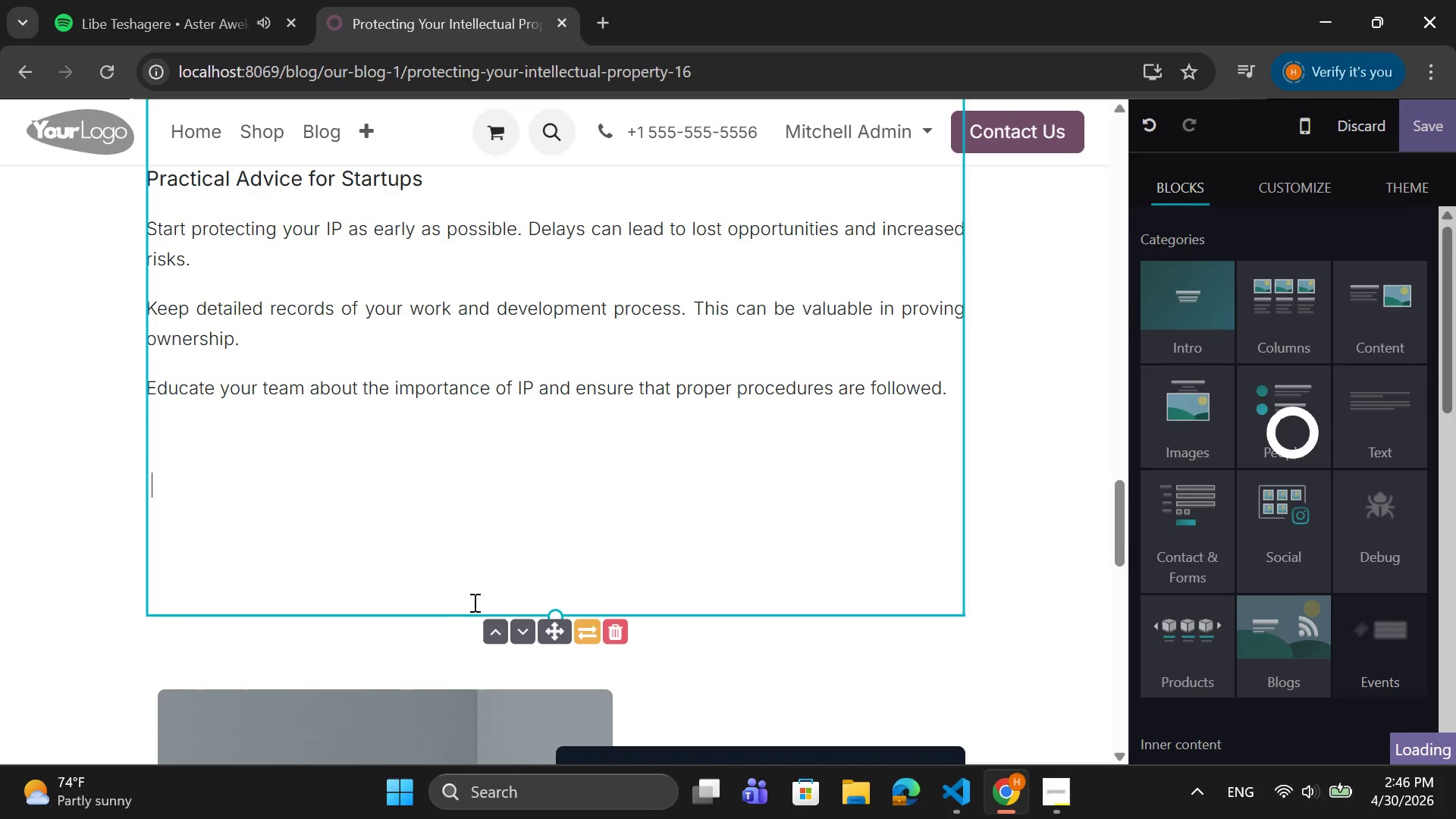 
left_click_drag(start_coordinate=[471, 614], to_coordinate=[502, 469])
 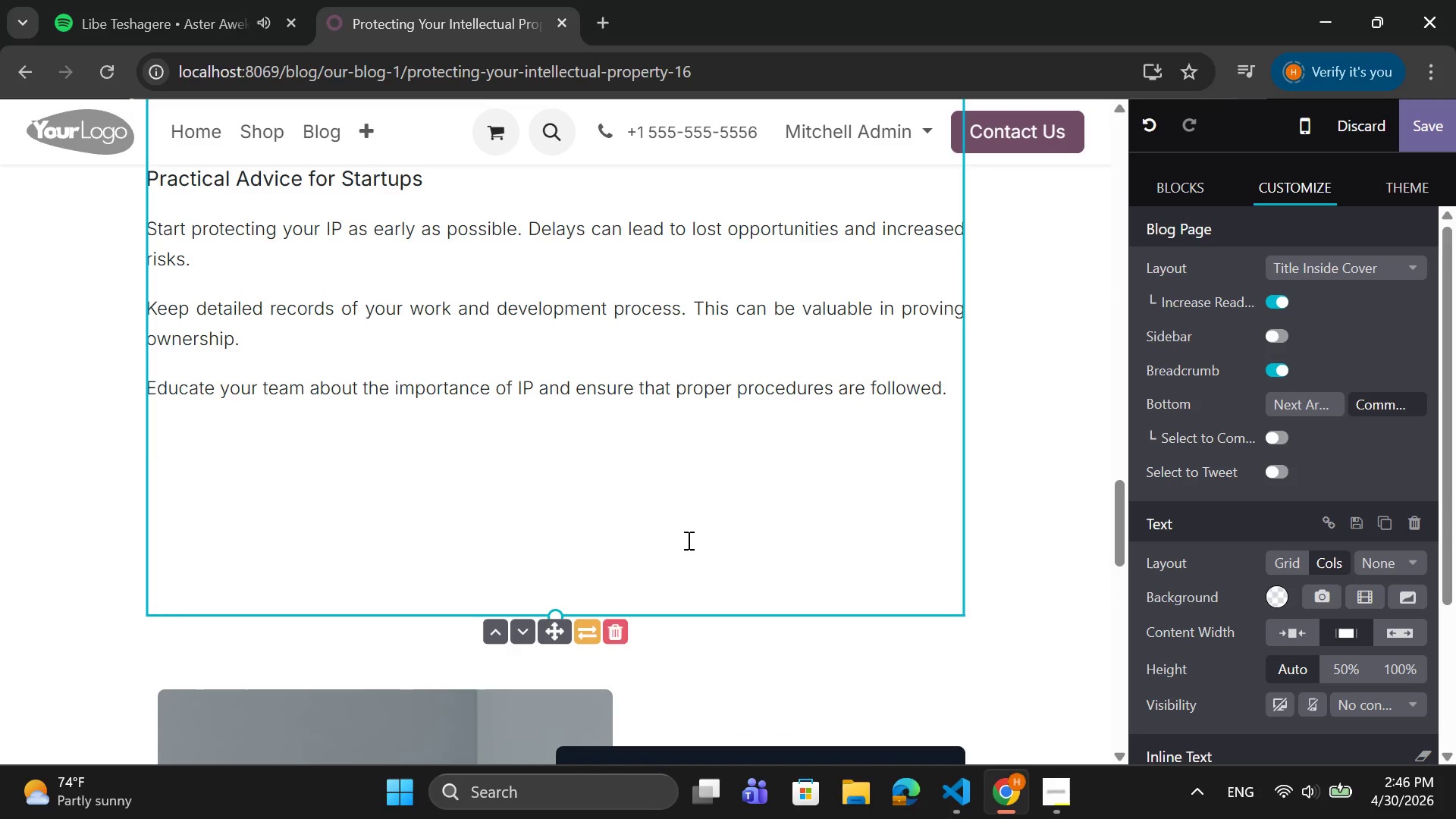 
key(Backspace)
 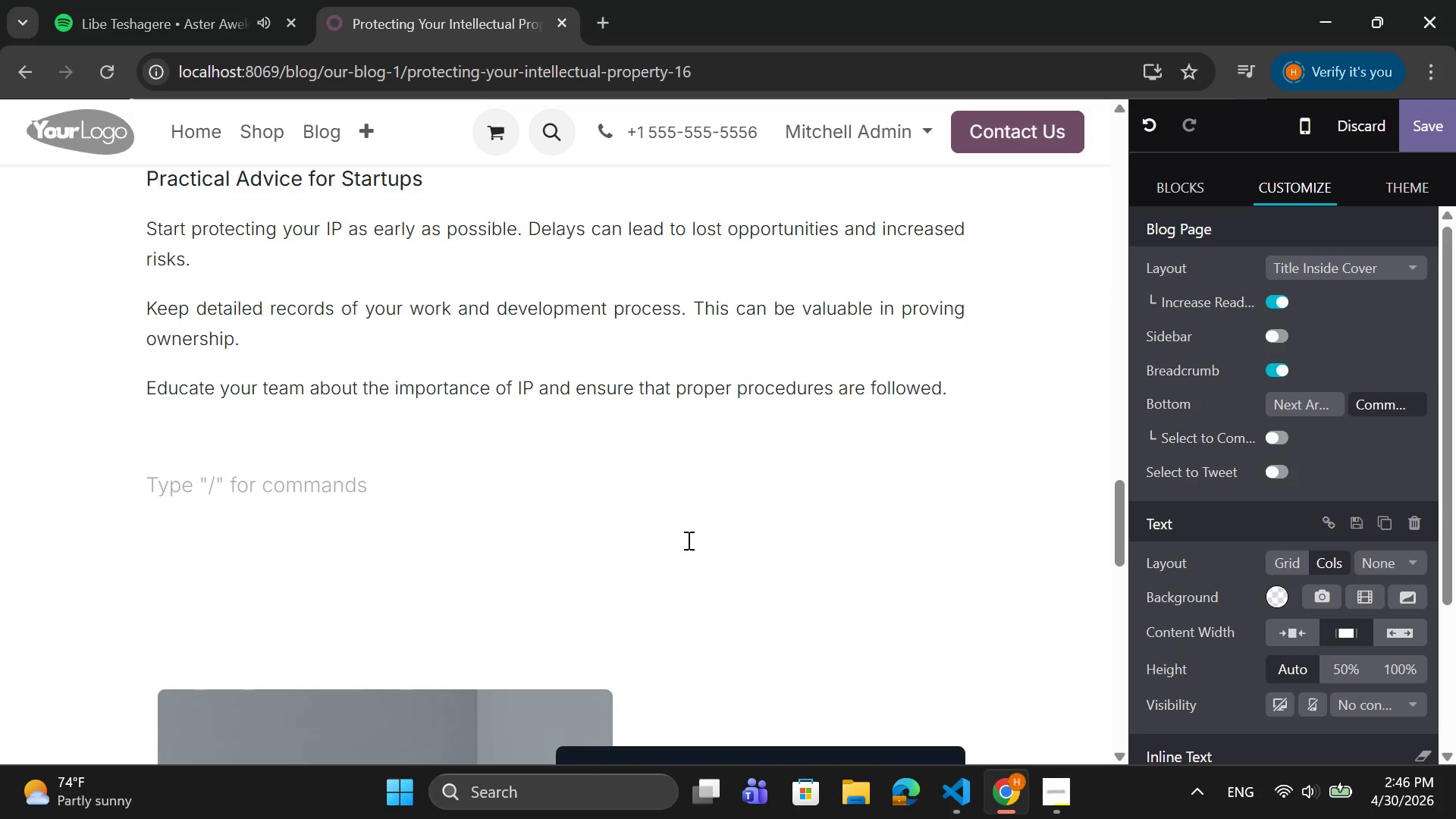 
key(Backspace)
 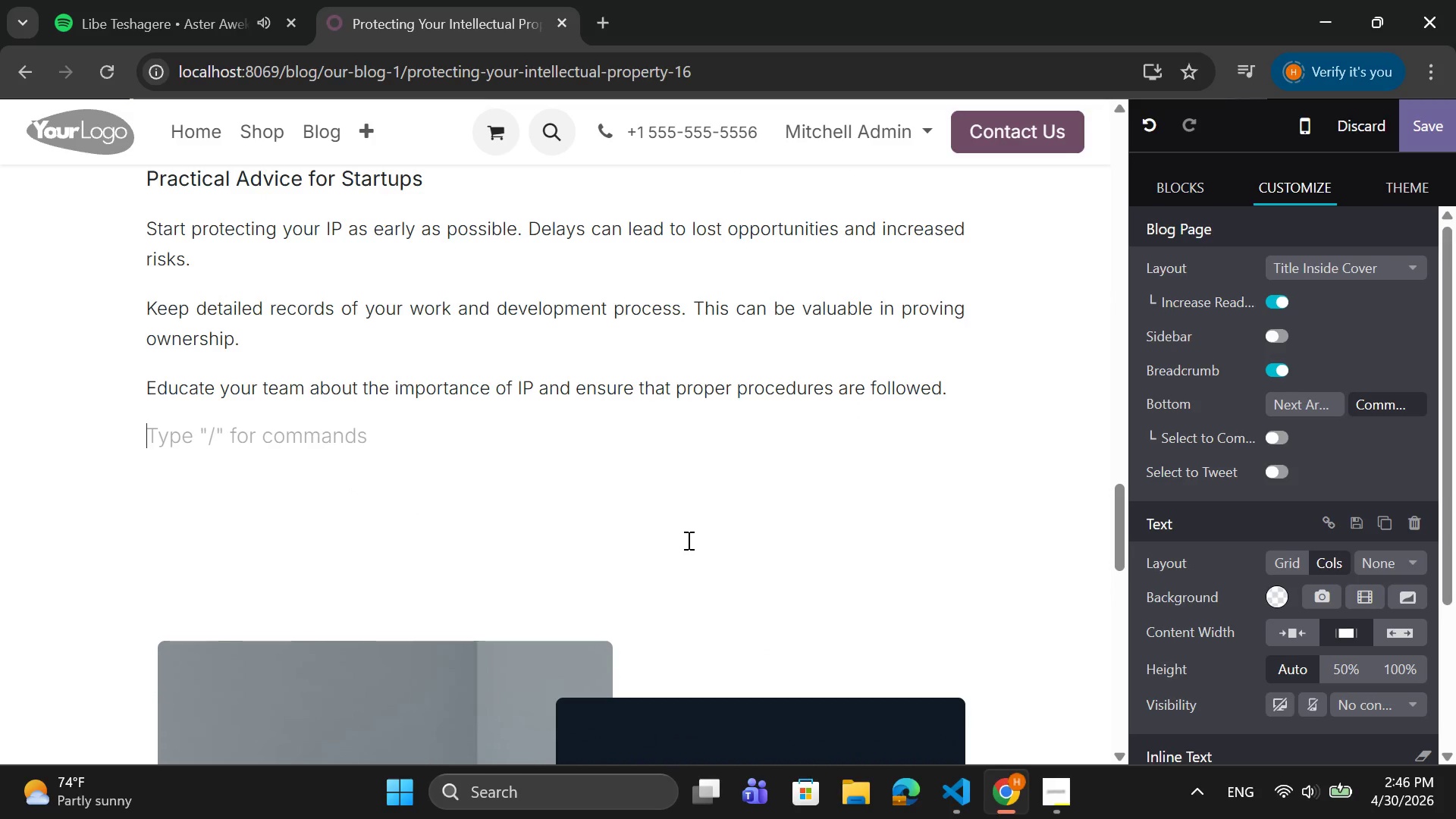 
key(ArrowDown)
 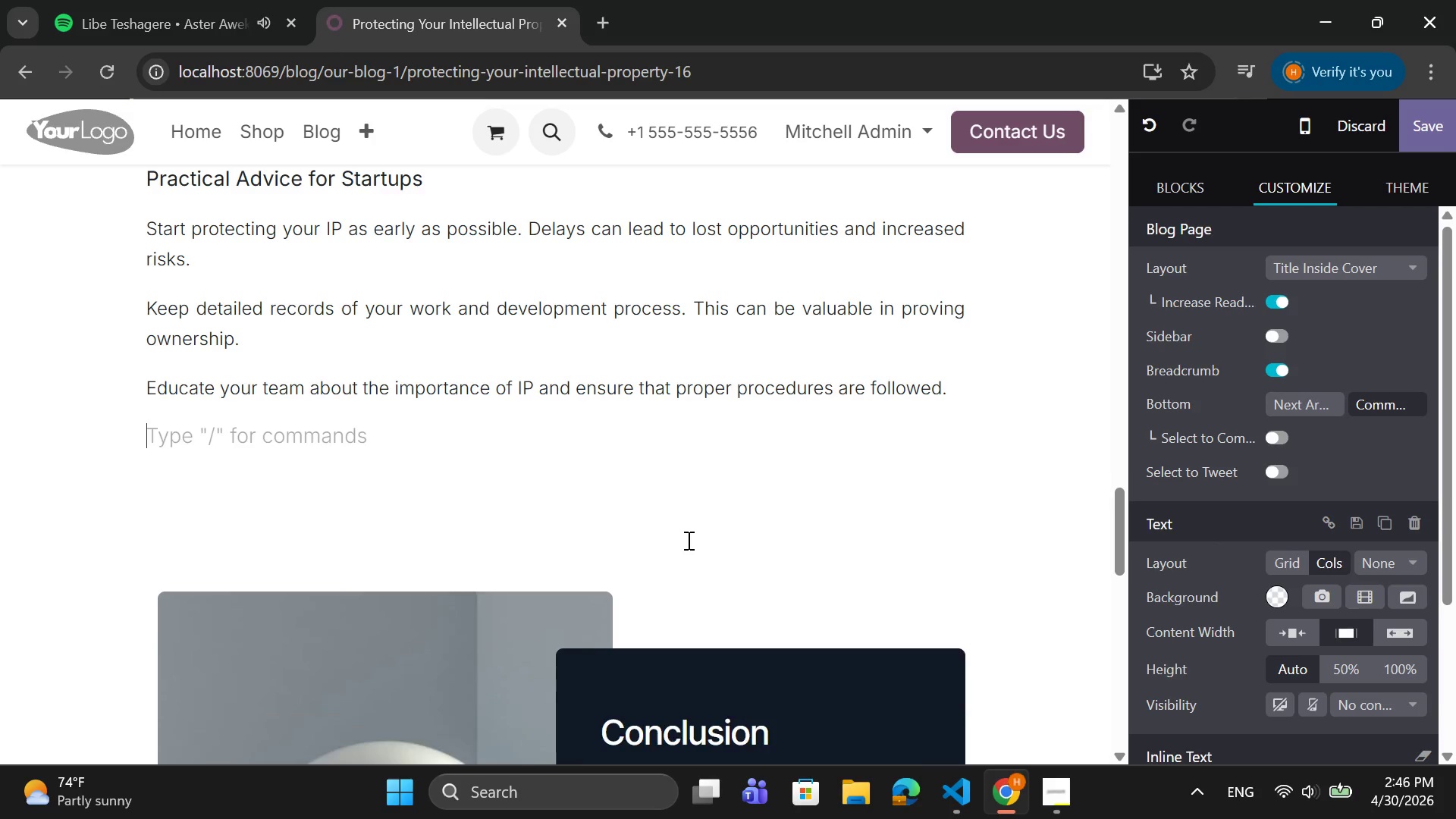 
key(Backspace)
 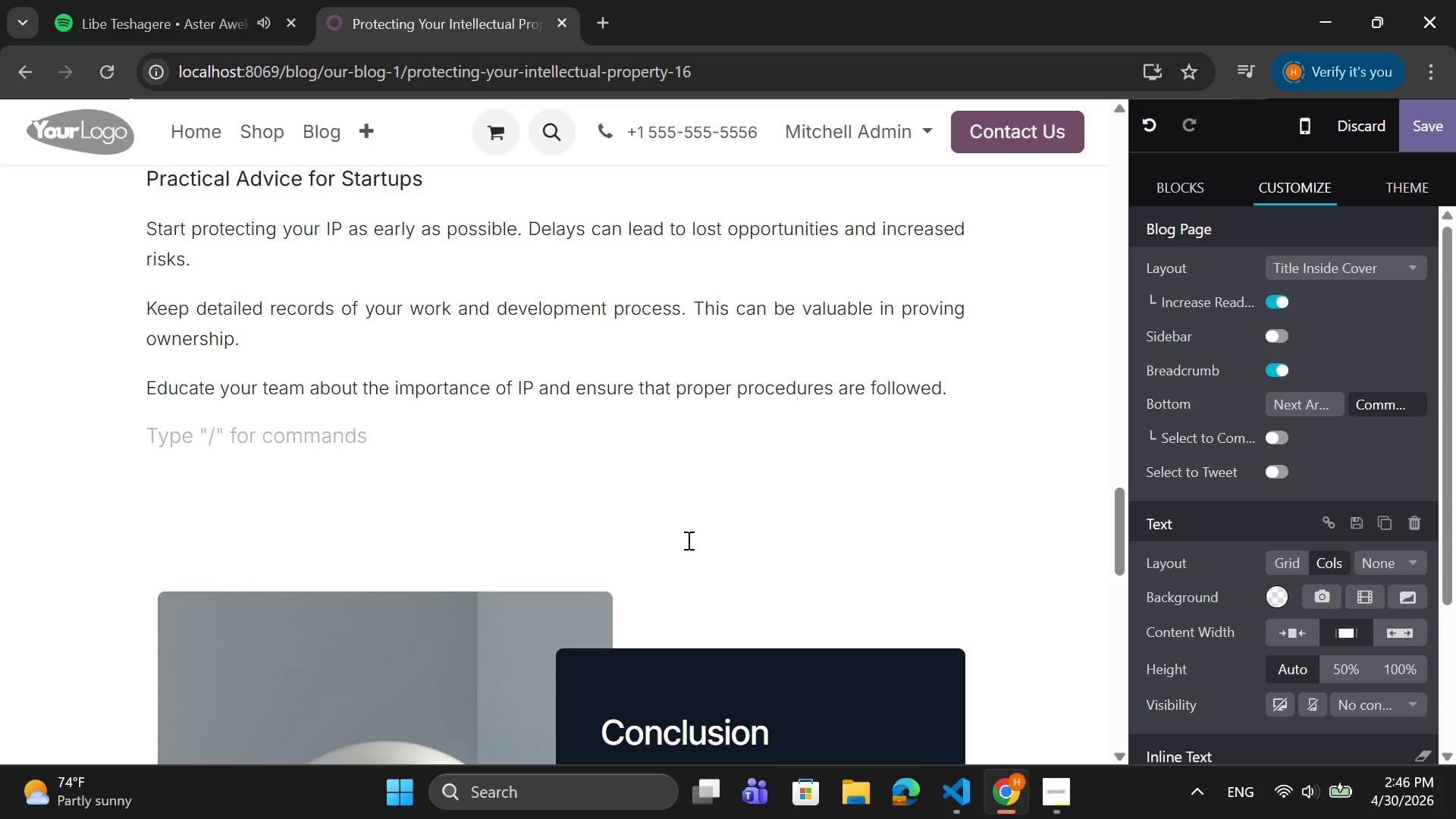 
key(ArrowDown)
 